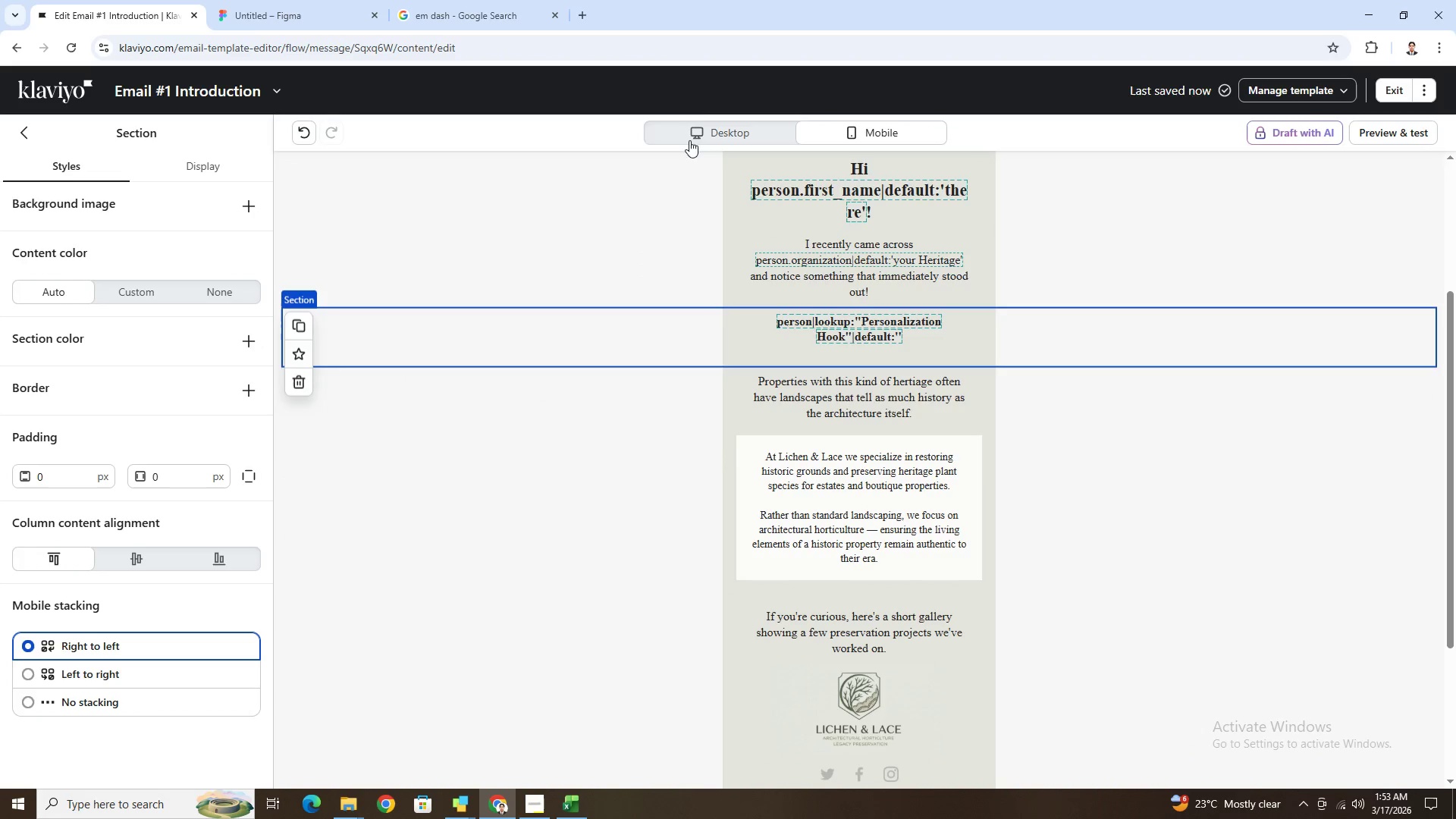 
left_click([698, 135])
 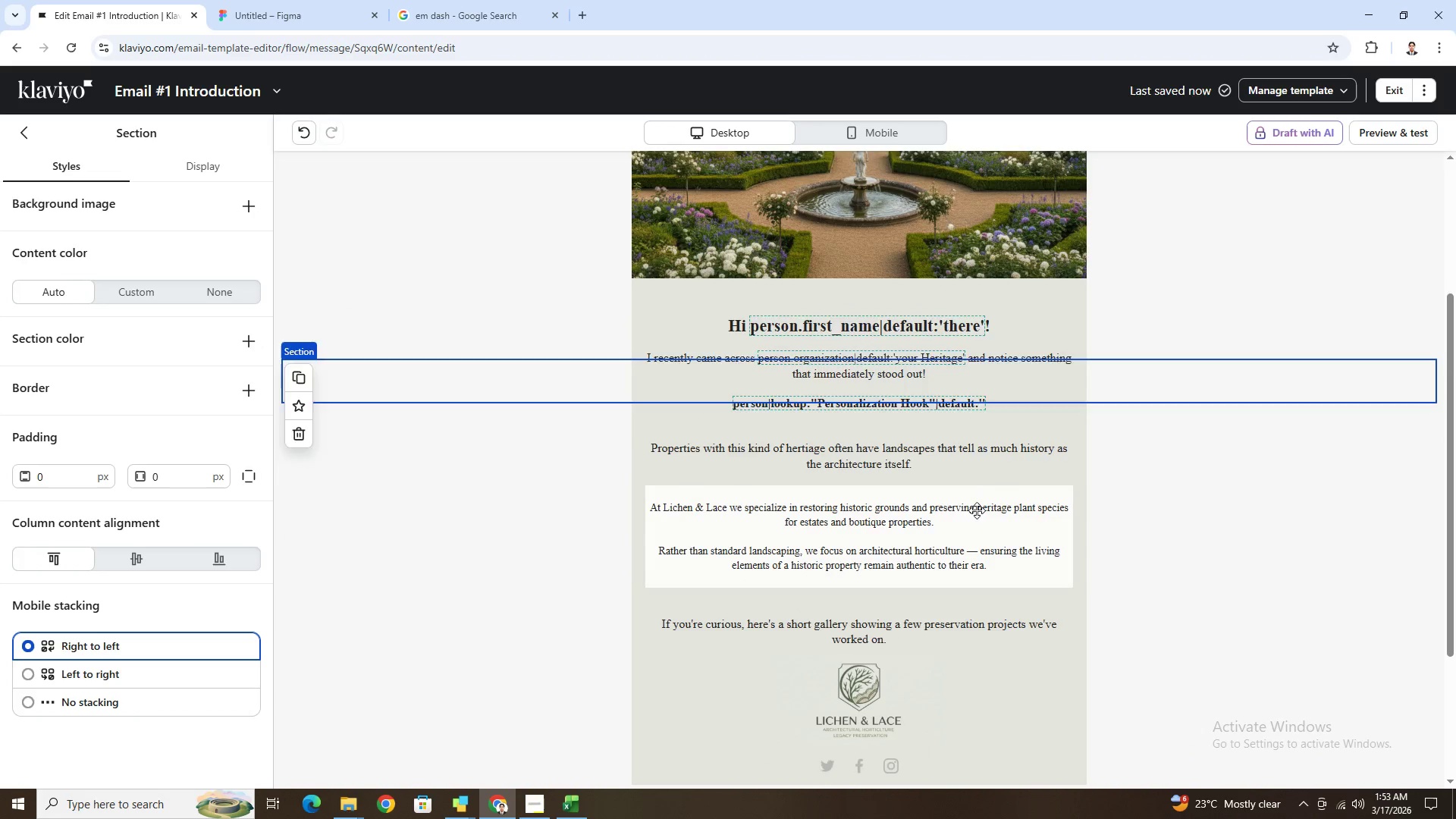 
scroll: coordinate [977, 511], scroll_direction: down, amount: 2.0
 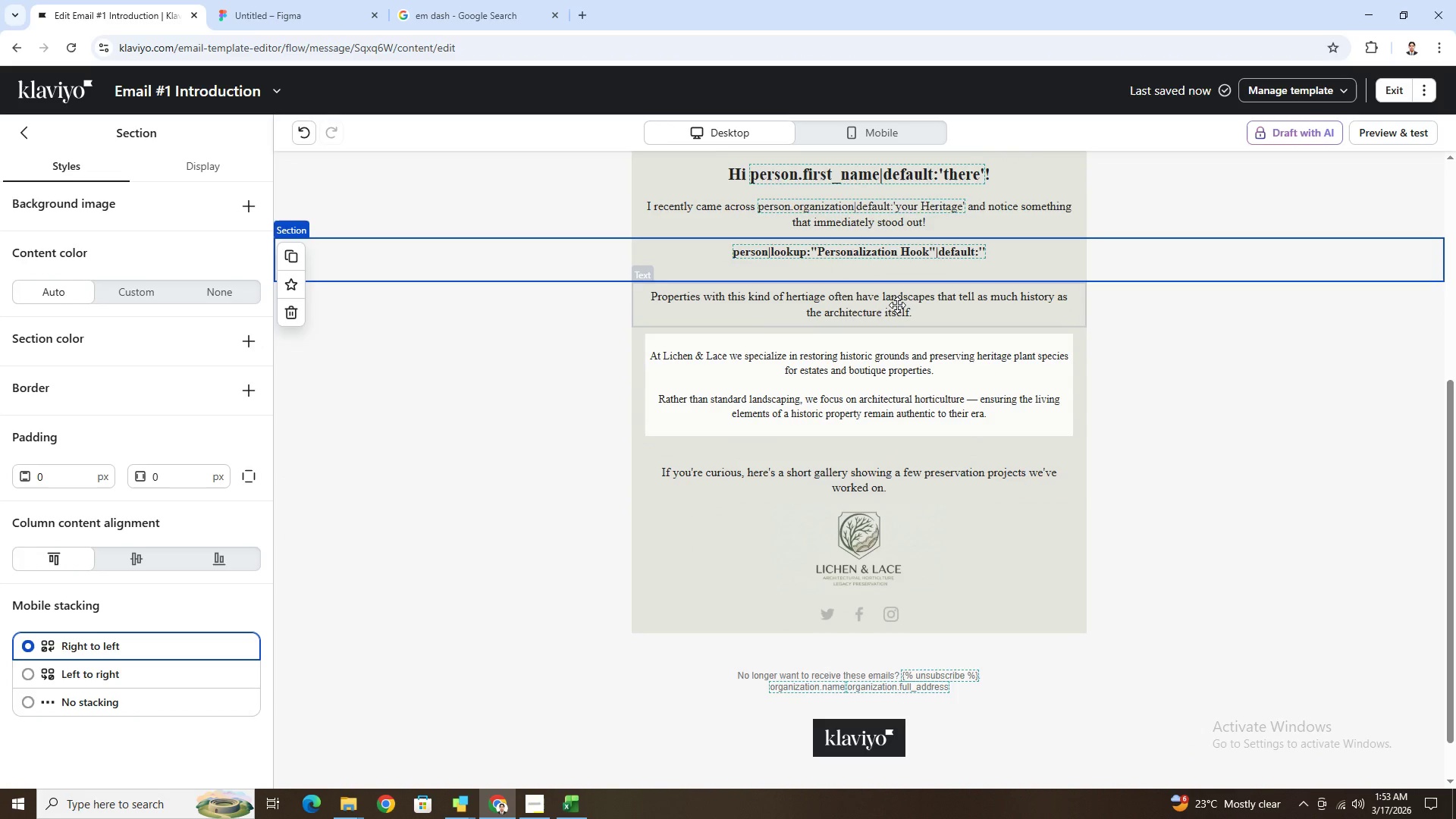 
left_click([897, 305])
 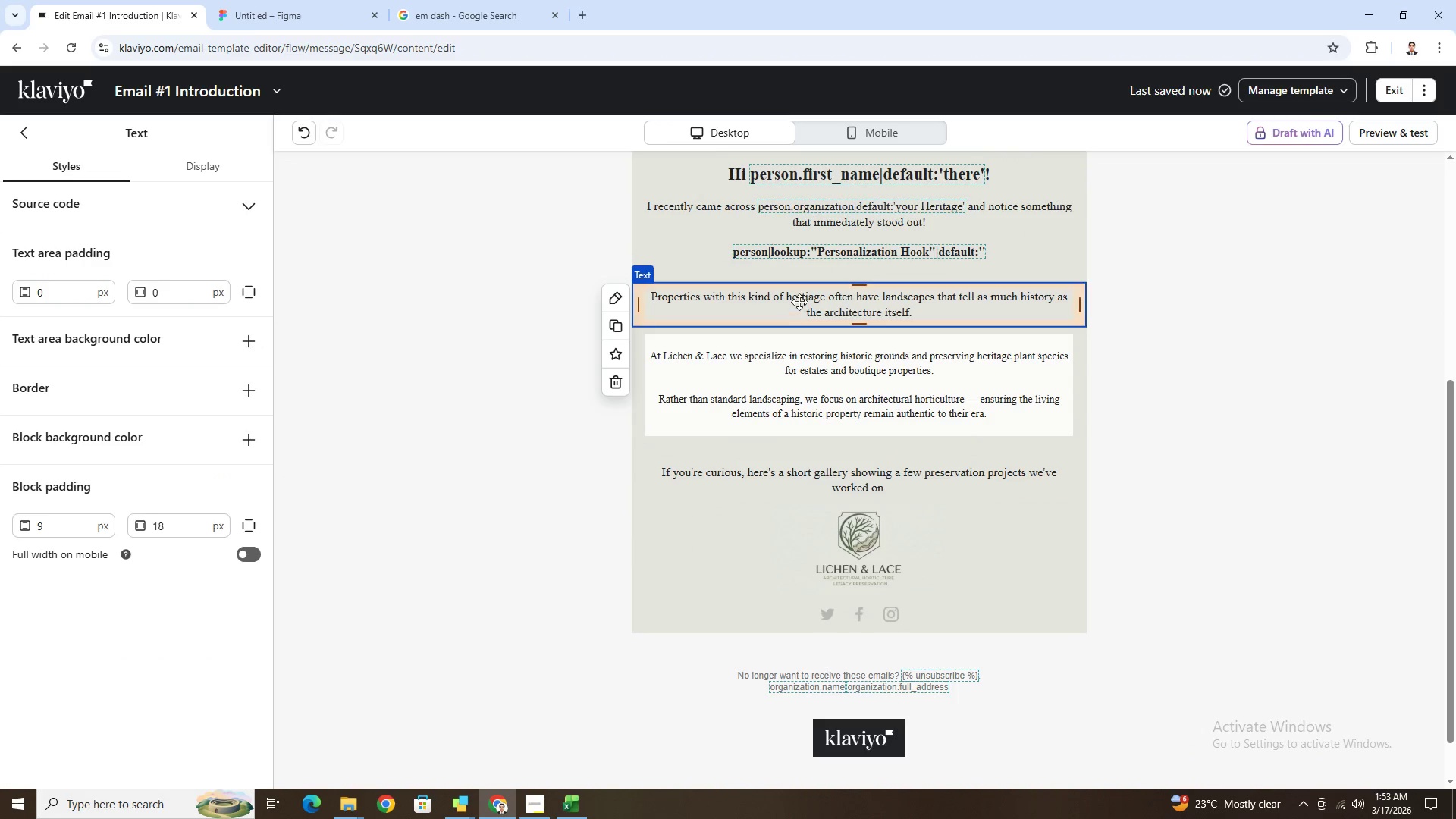 
double_click([800, 301])
 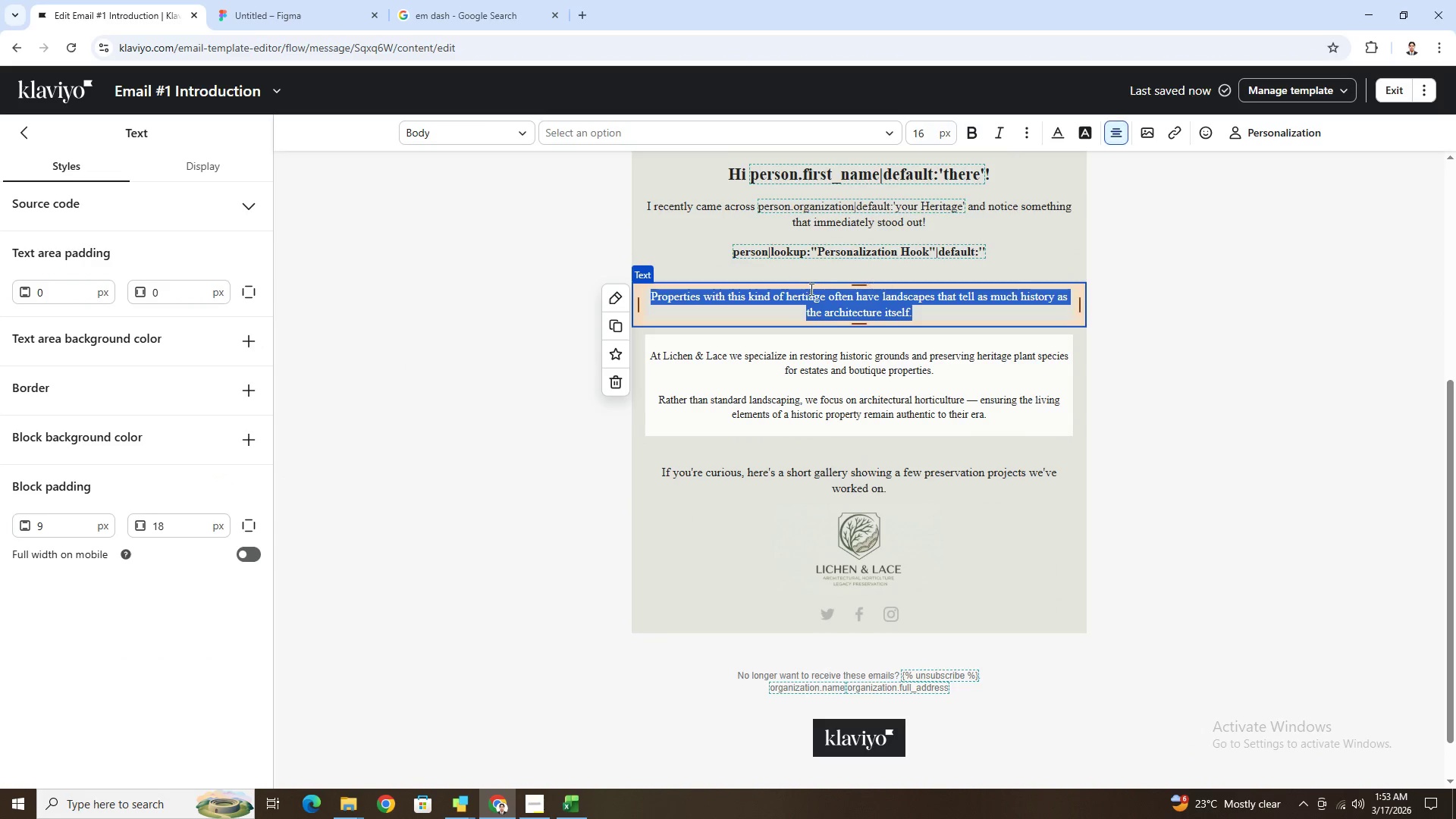 
left_click([810, 295])
 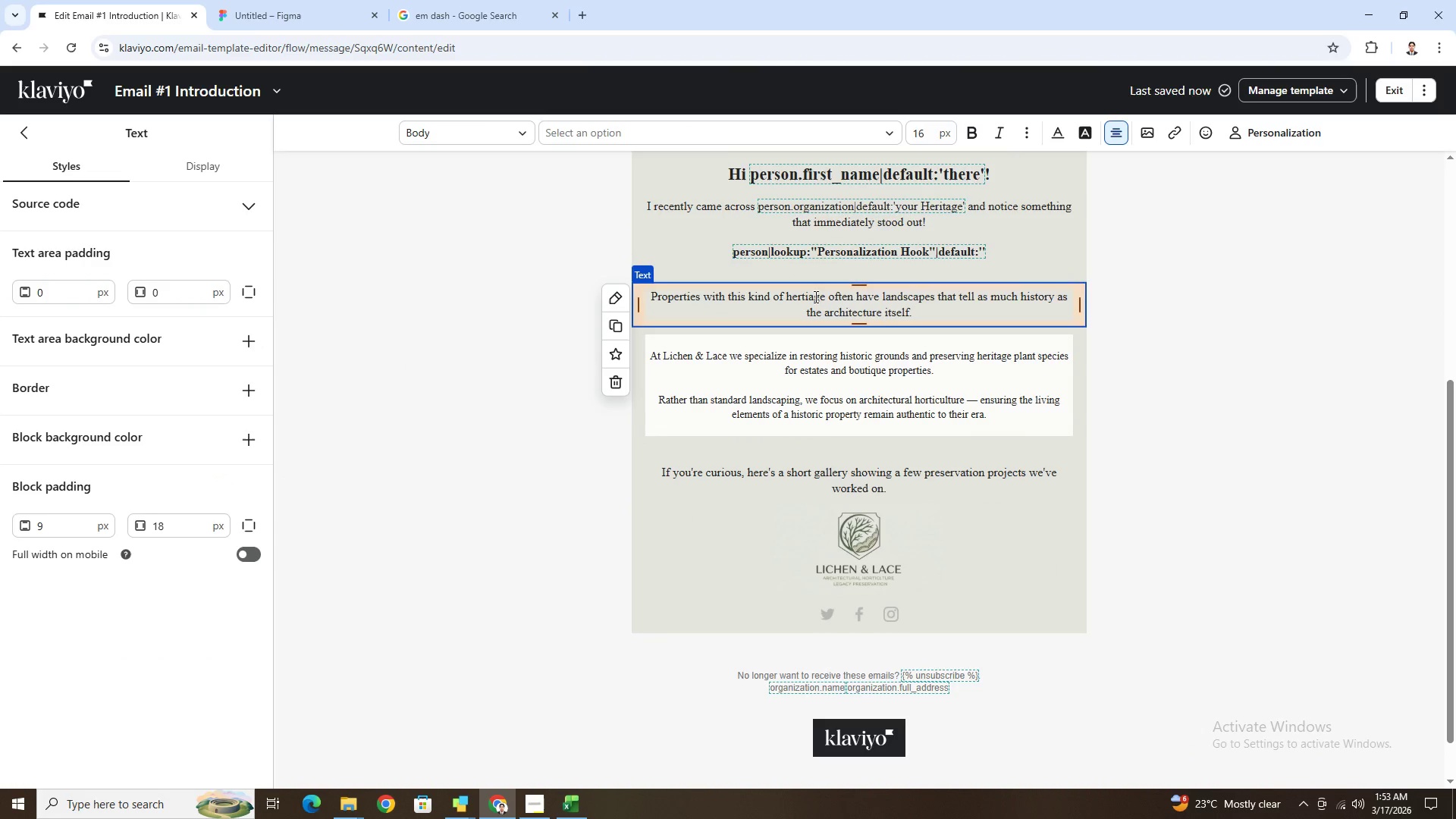 
key(Backspace)
 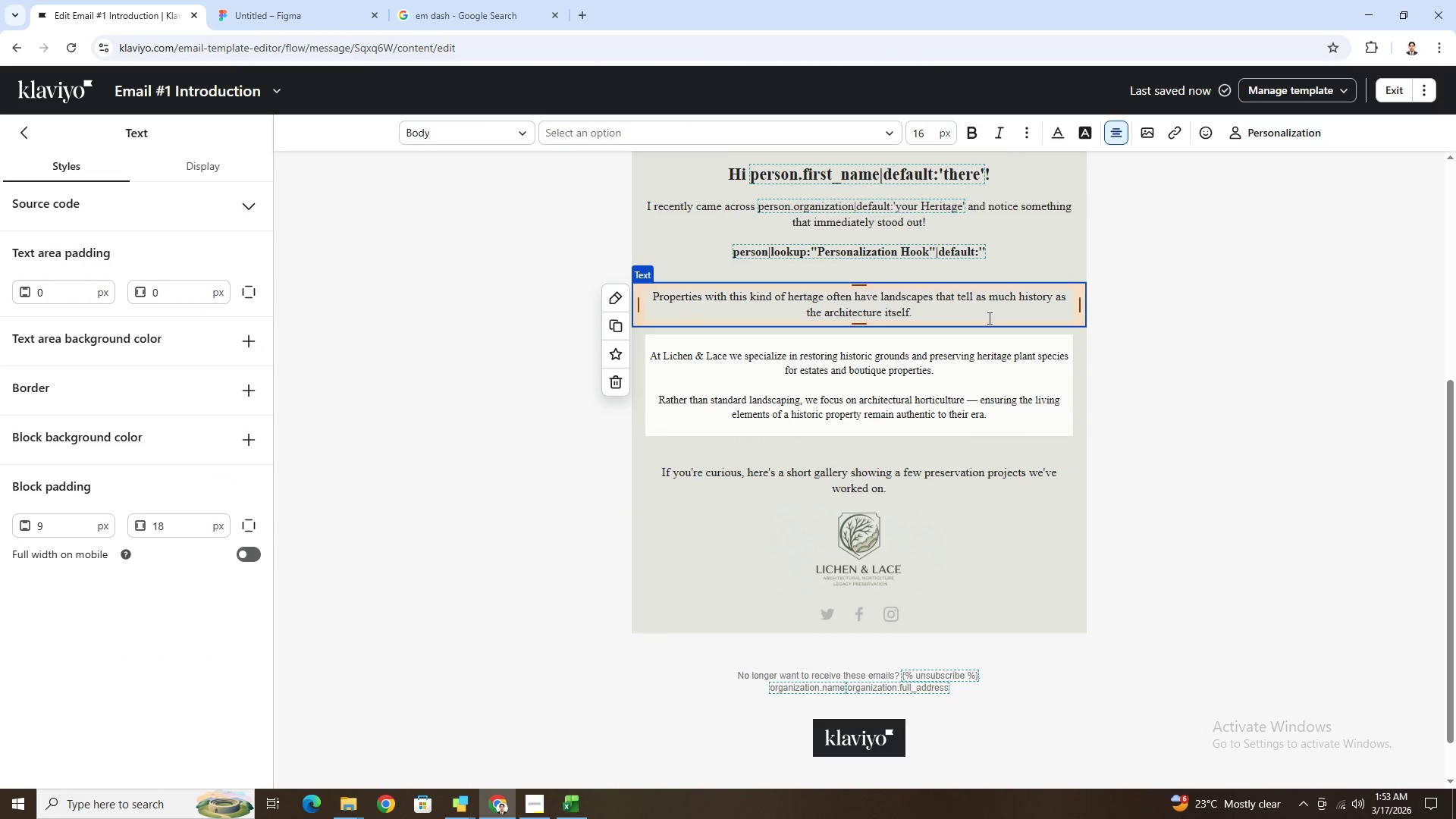 
key(Backspace)
type(it)
 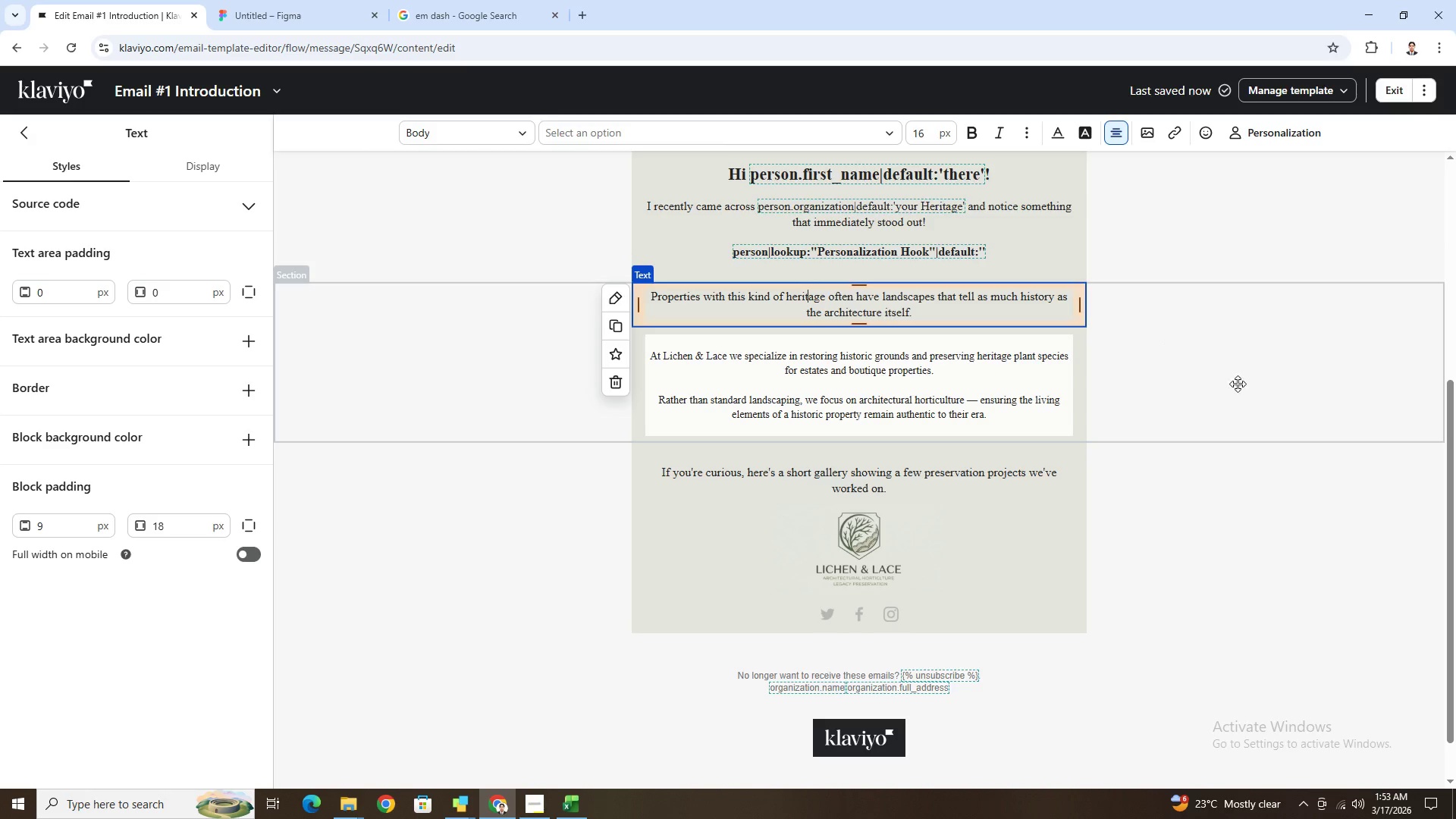 
left_click([1250, 538])
 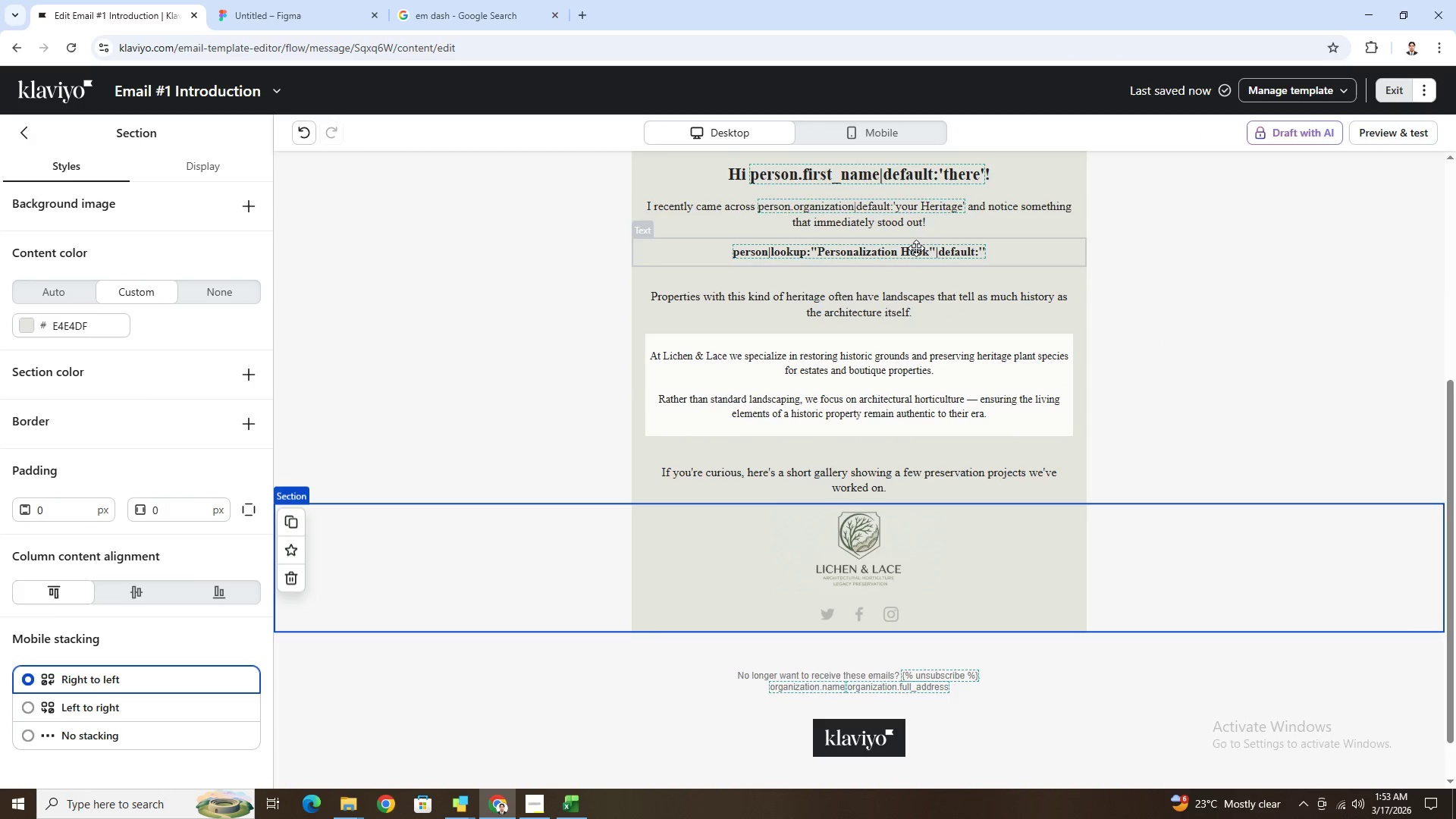 
left_click([918, 202])
 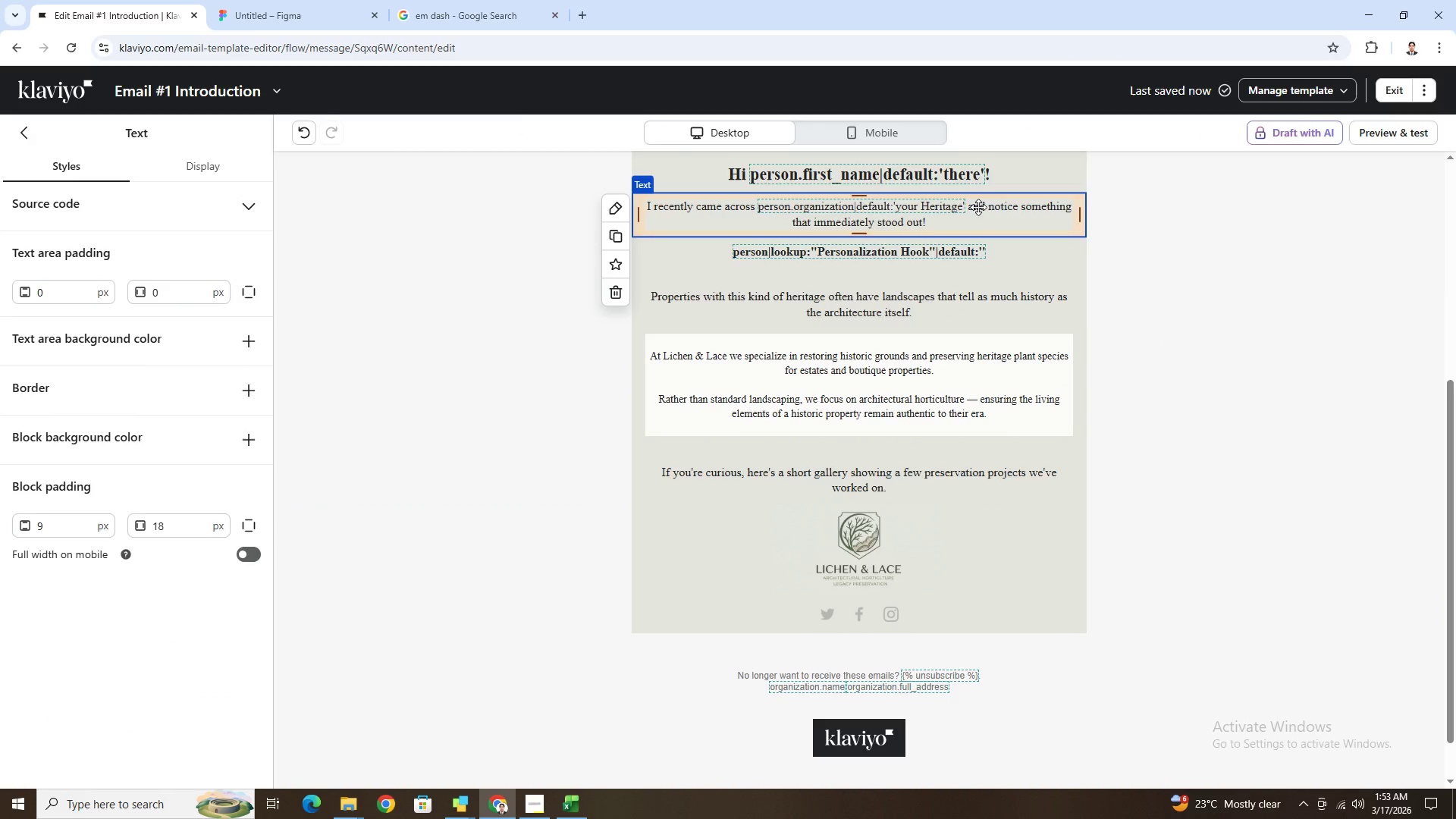 
double_click([959, 209])
 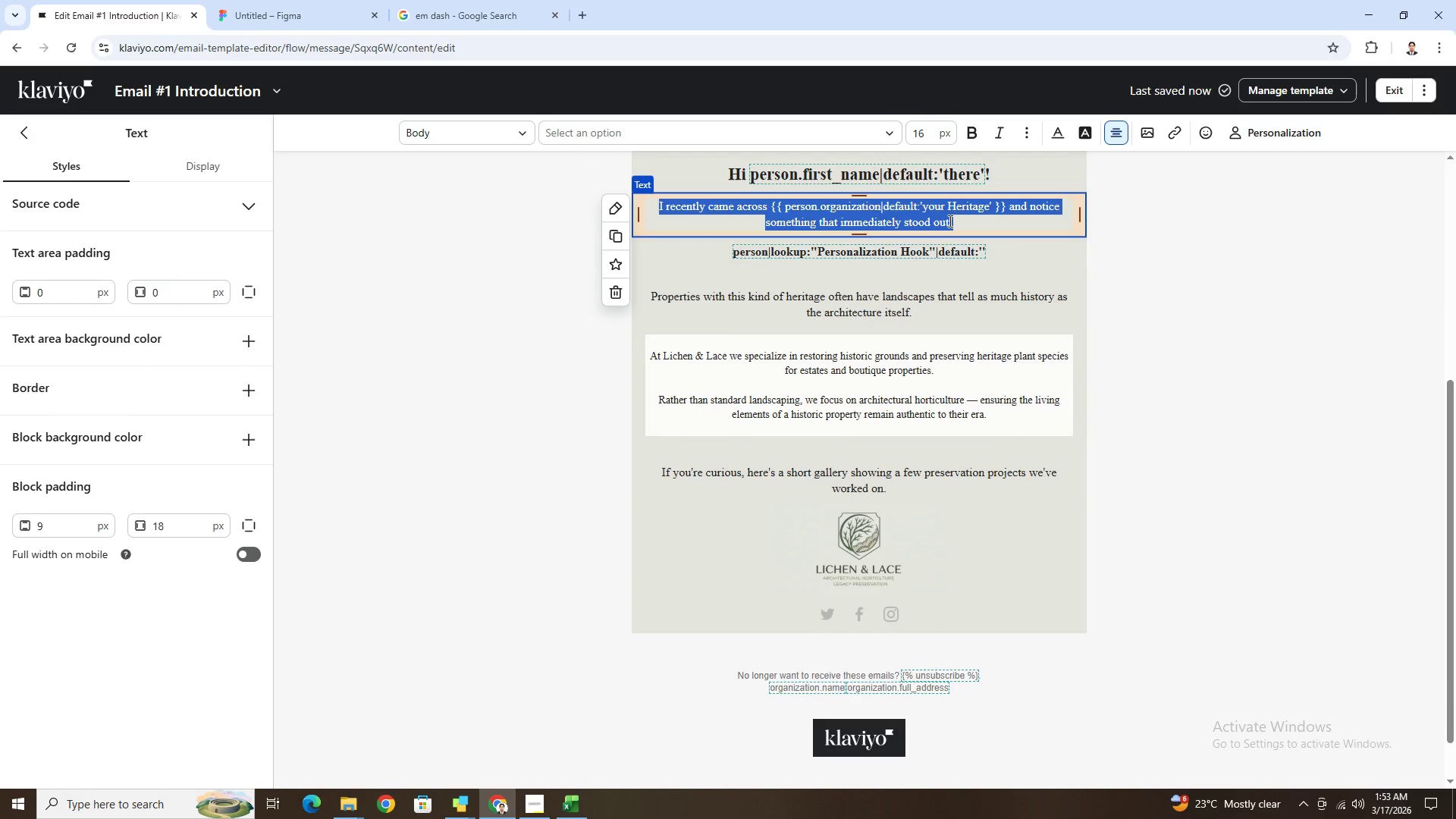 
left_click([940, 204])
 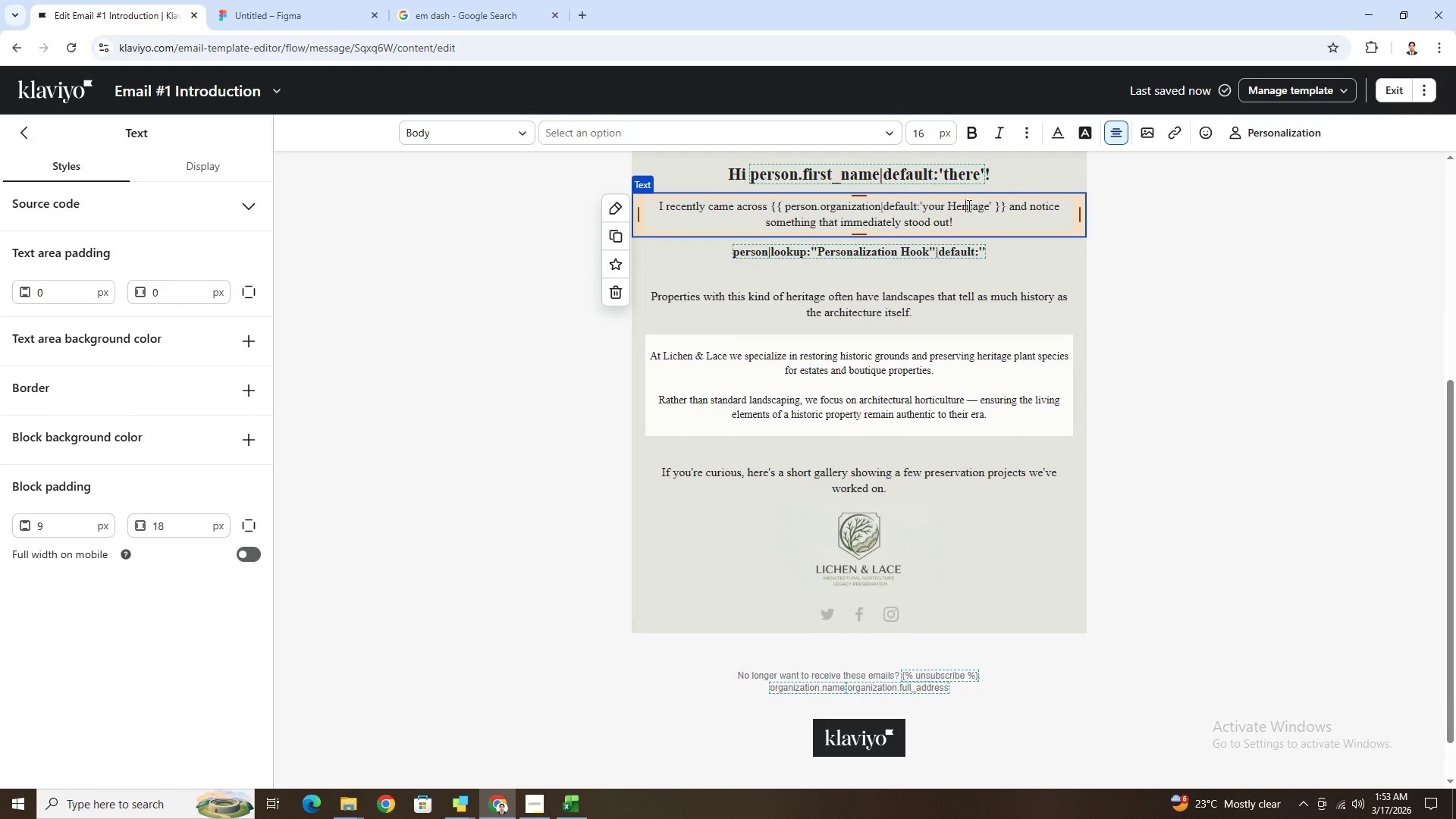 
double_click([968, 206])
 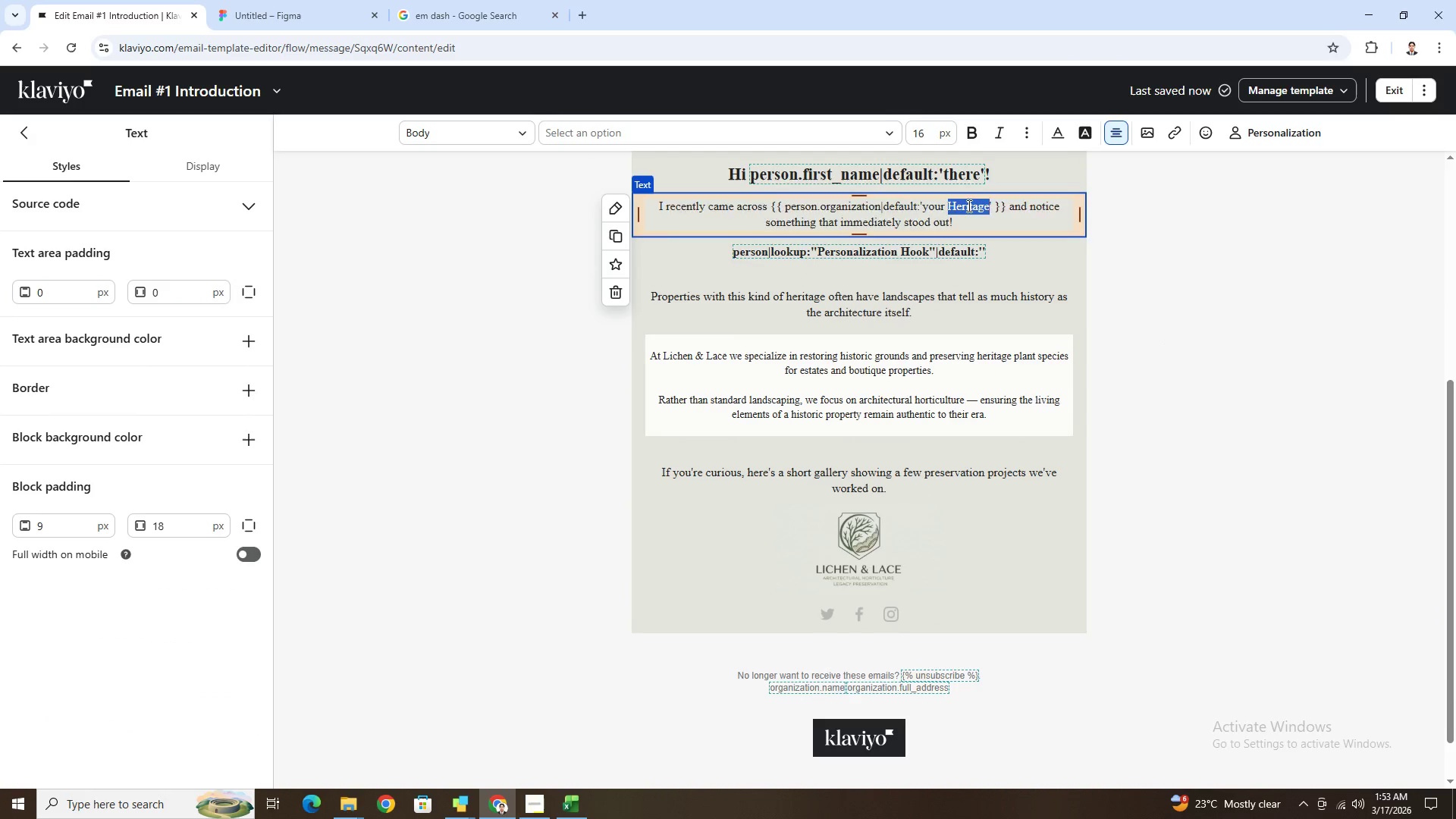 
triple_click([968, 206])
 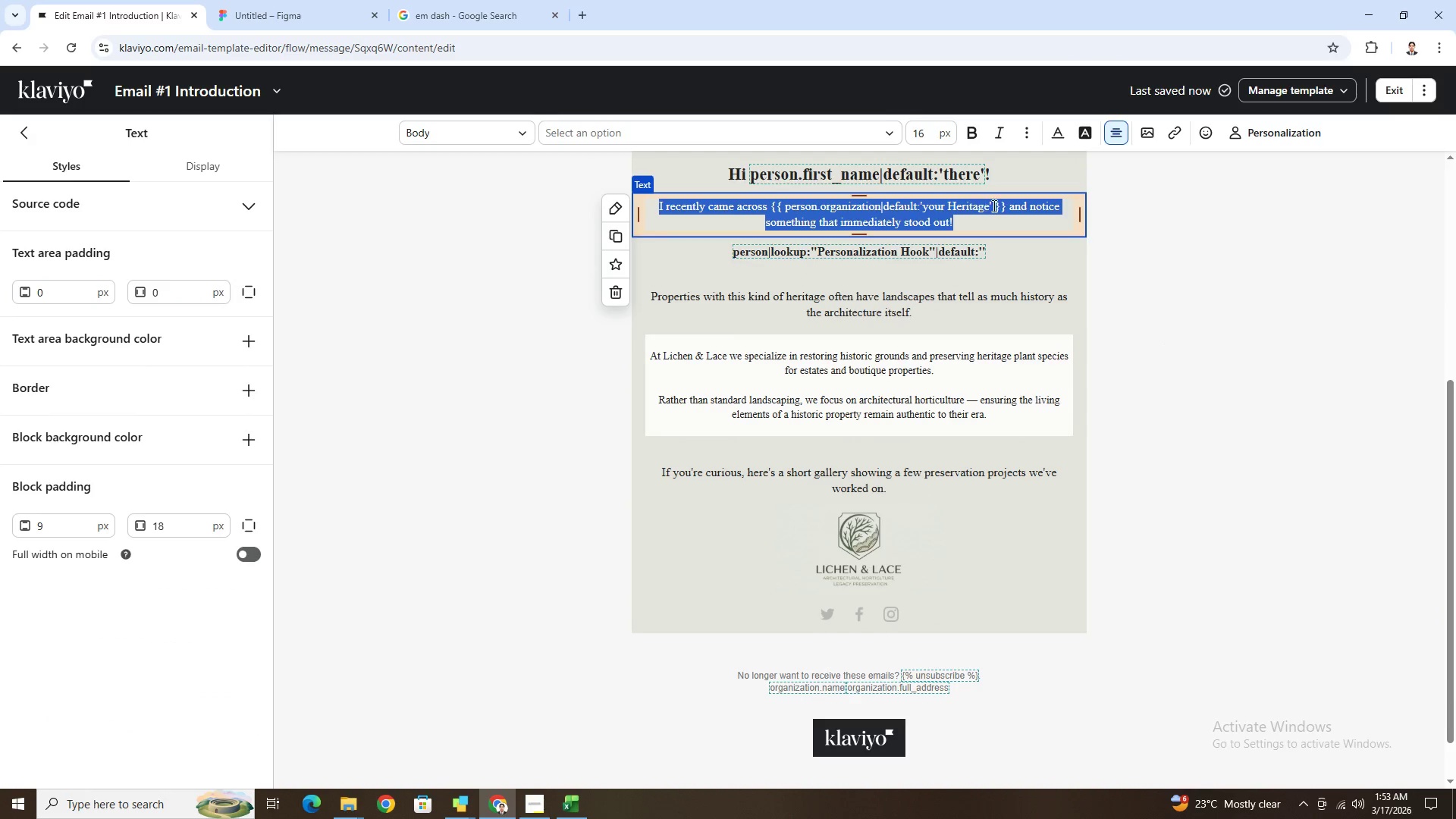 
left_click([995, 206])
 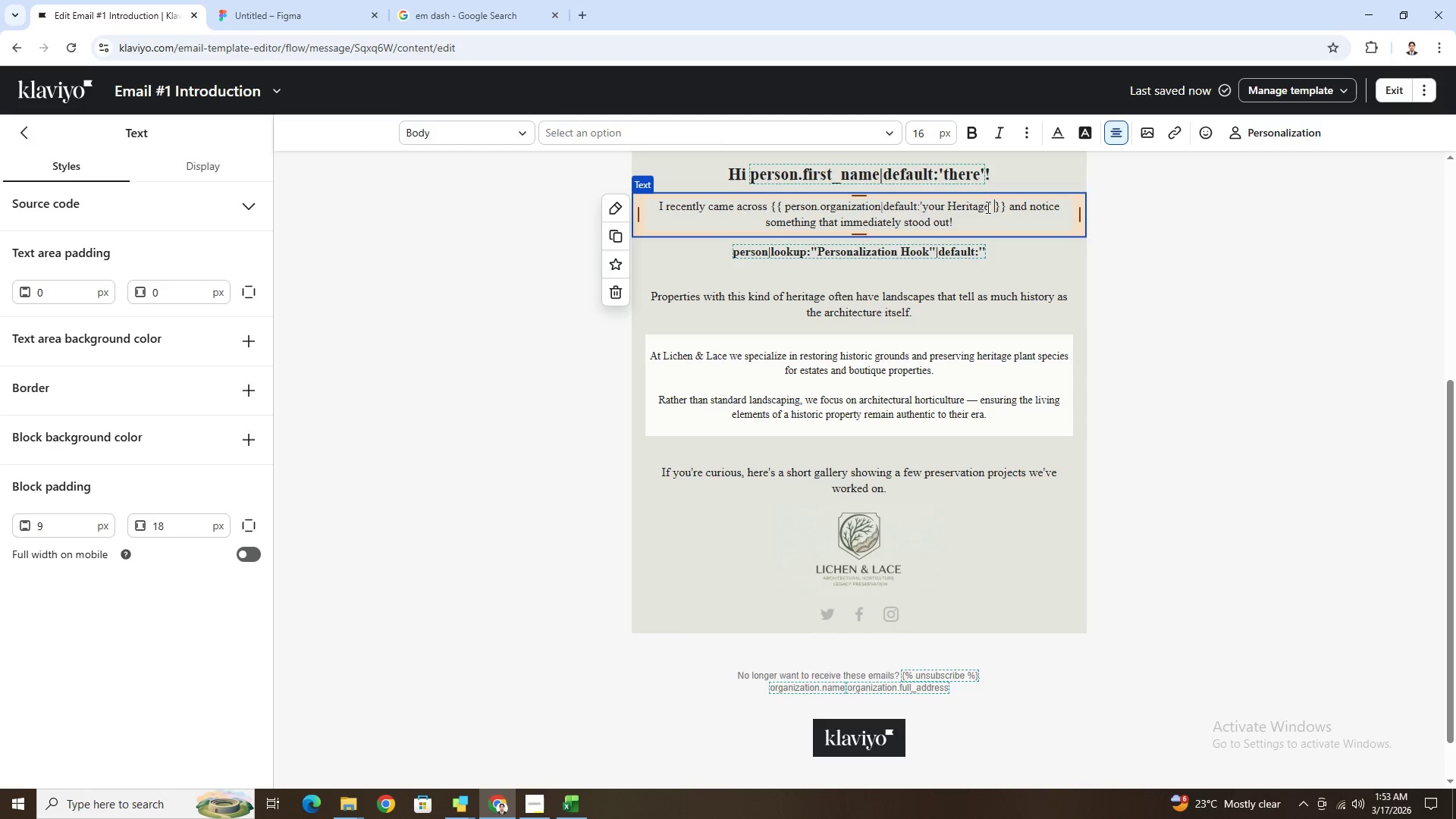 
left_click_drag(start_coordinate=[988, 206], to_coordinate=[951, 206])
 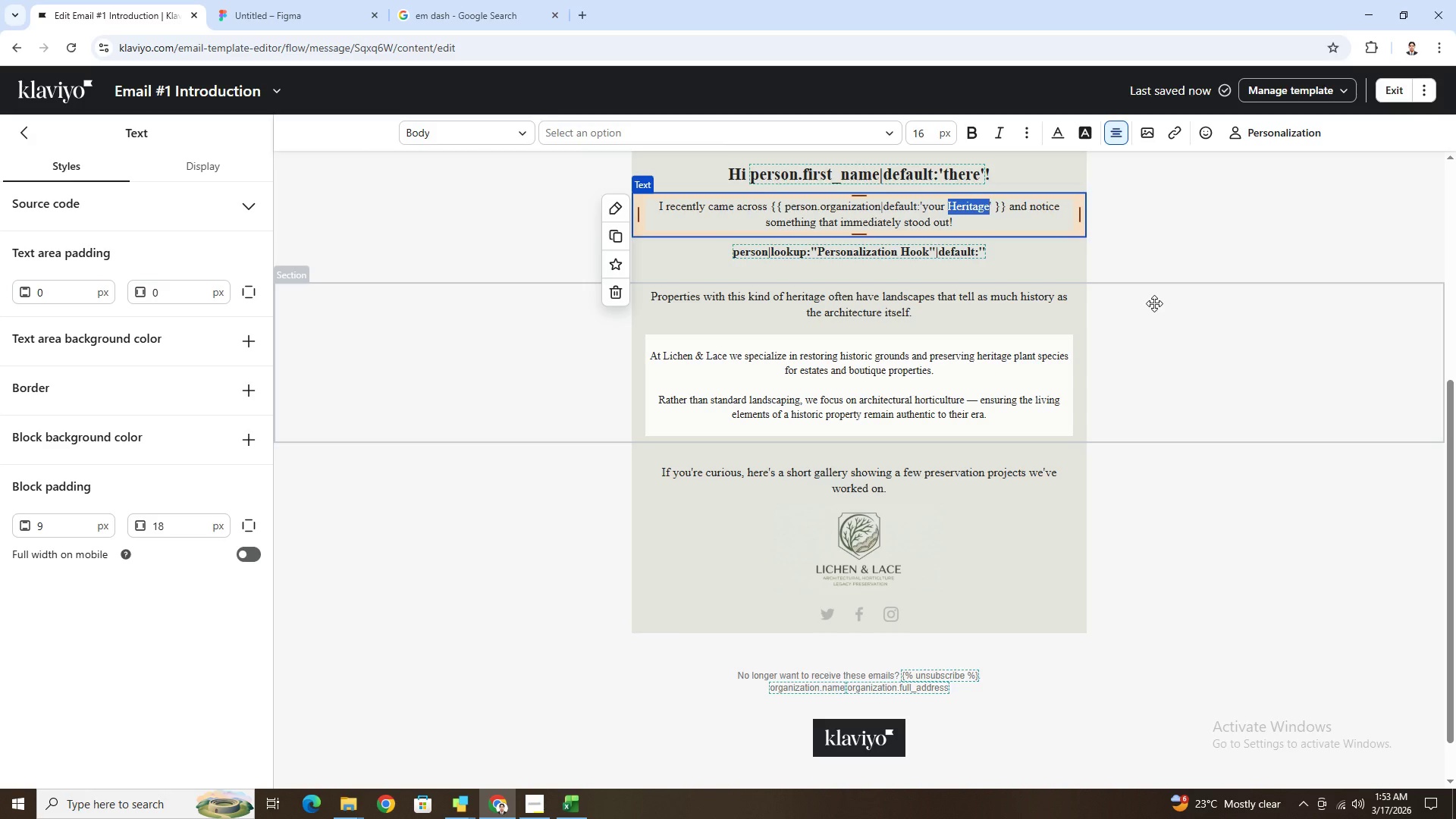 
type(property)
 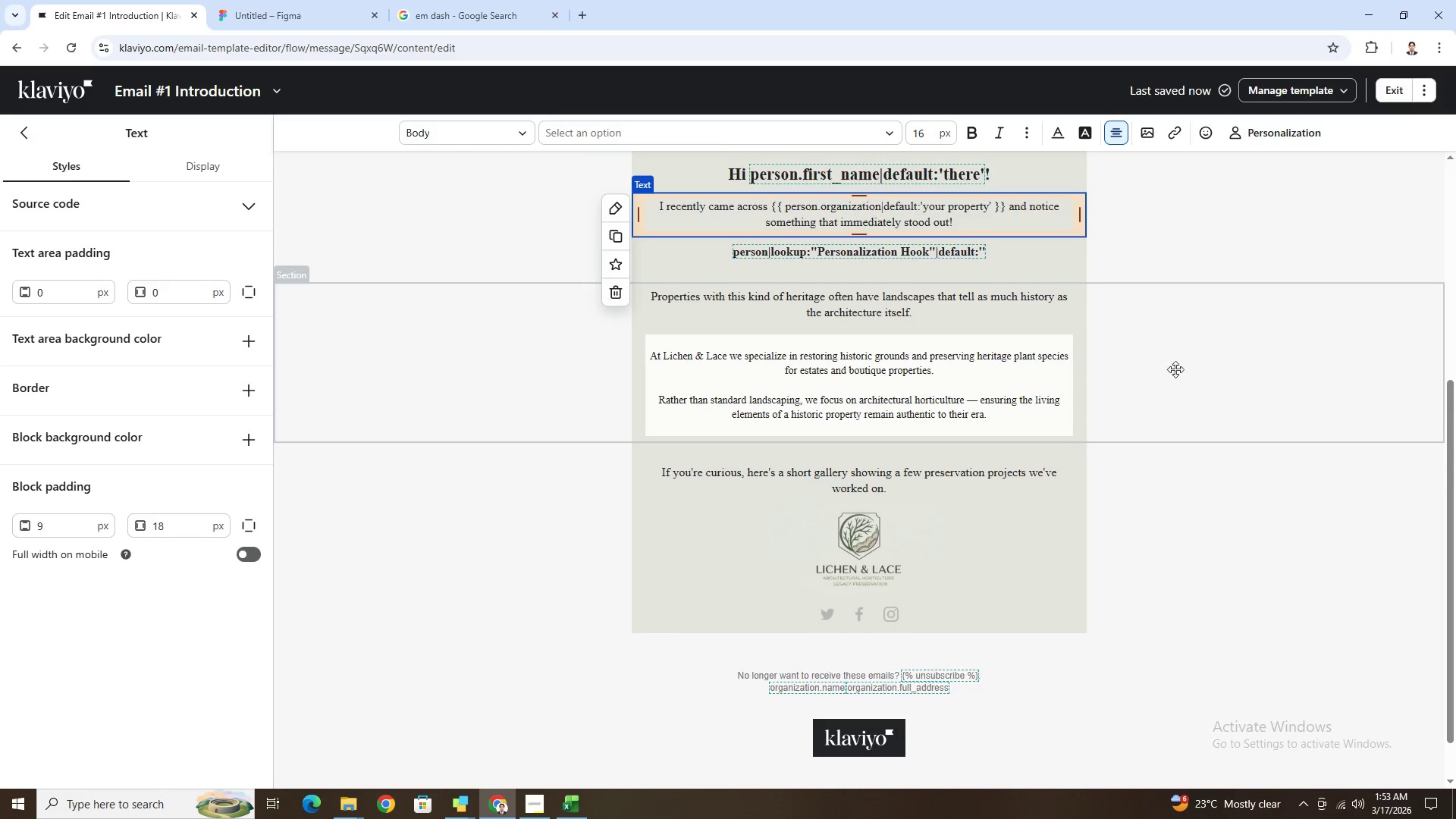 
left_click([1183, 398])
 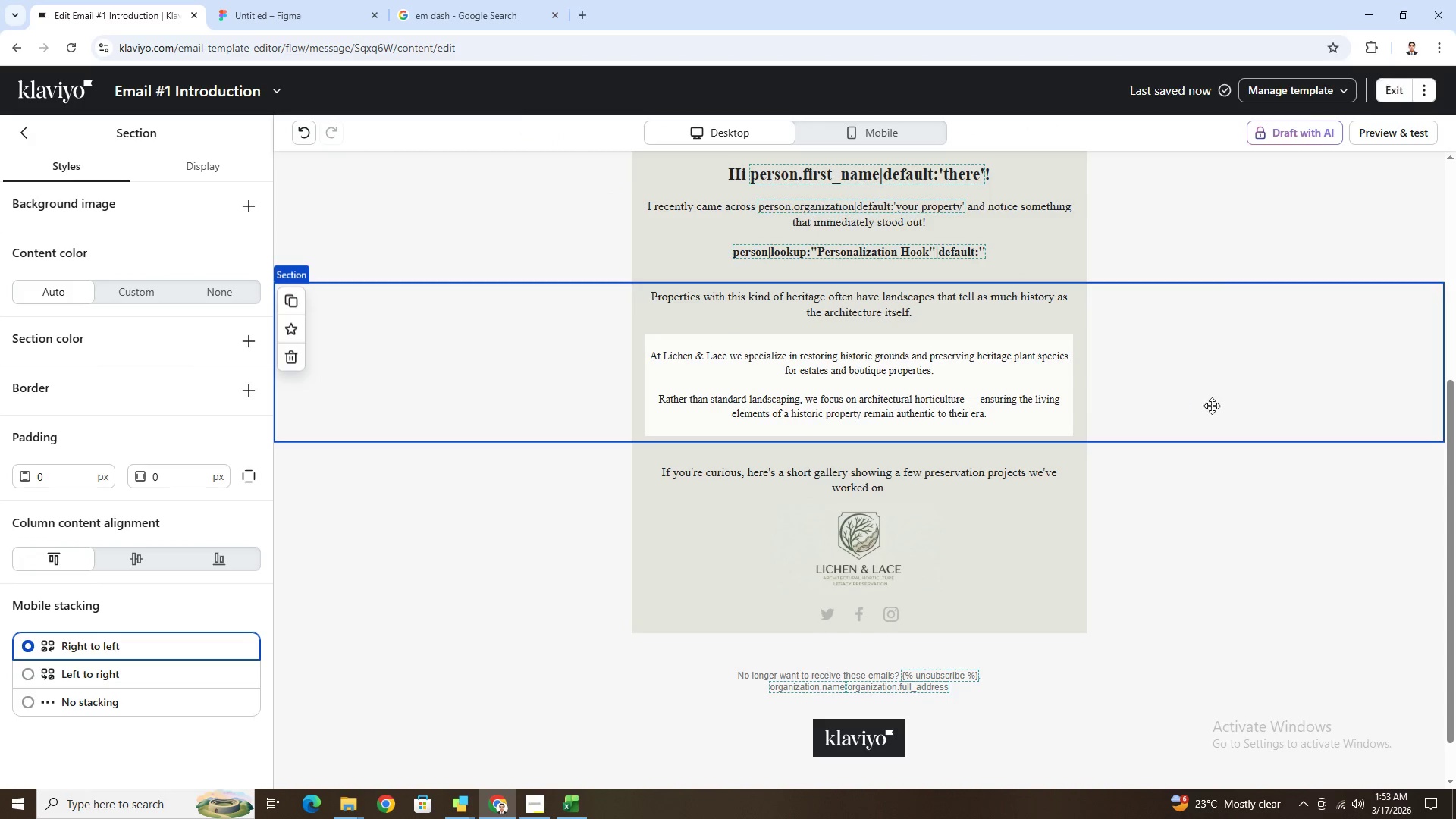 
scroll: coordinate [1238, 280], scroll_direction: up, amount: 2.0
 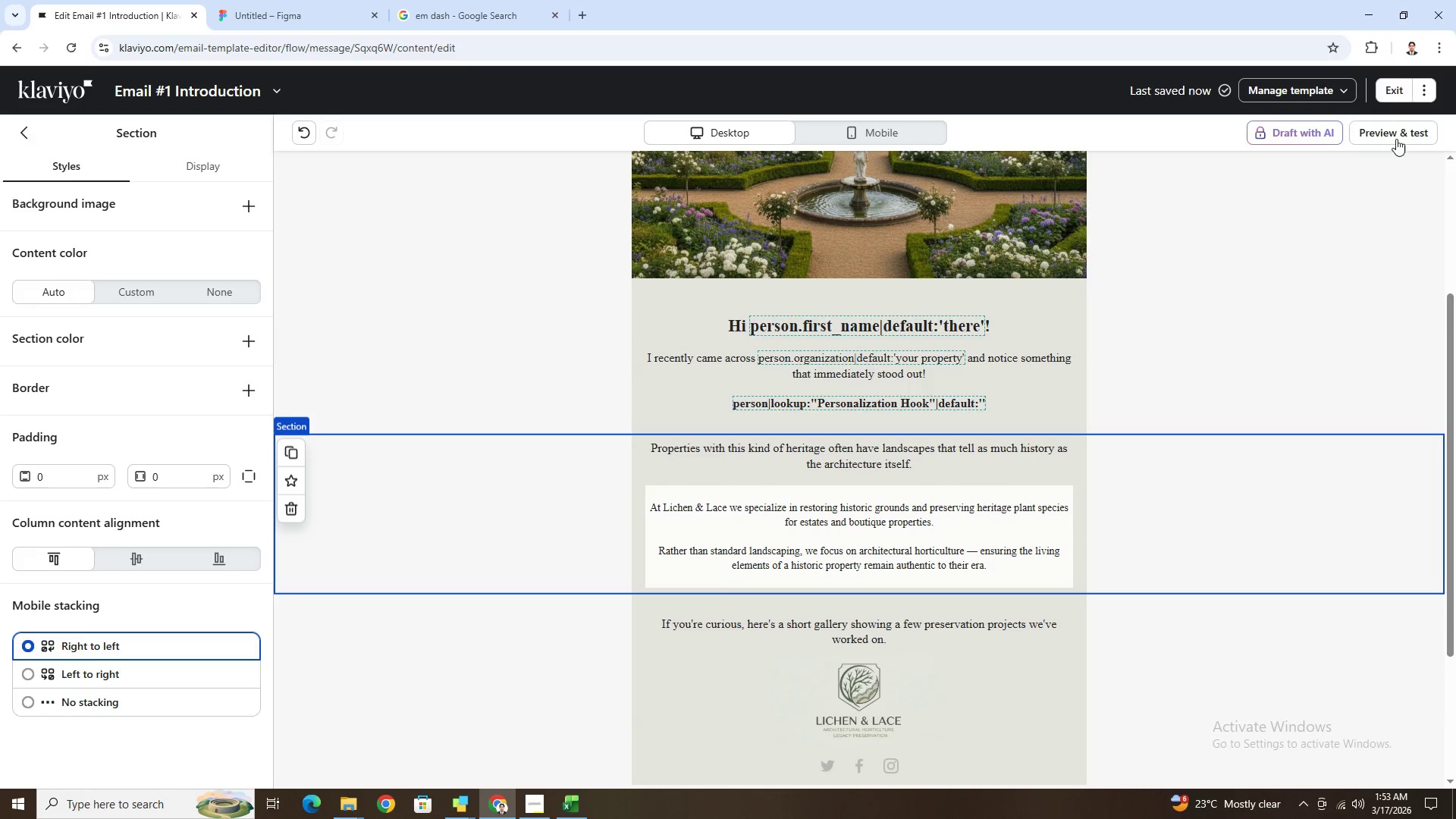 
left_click([1398, 137])
 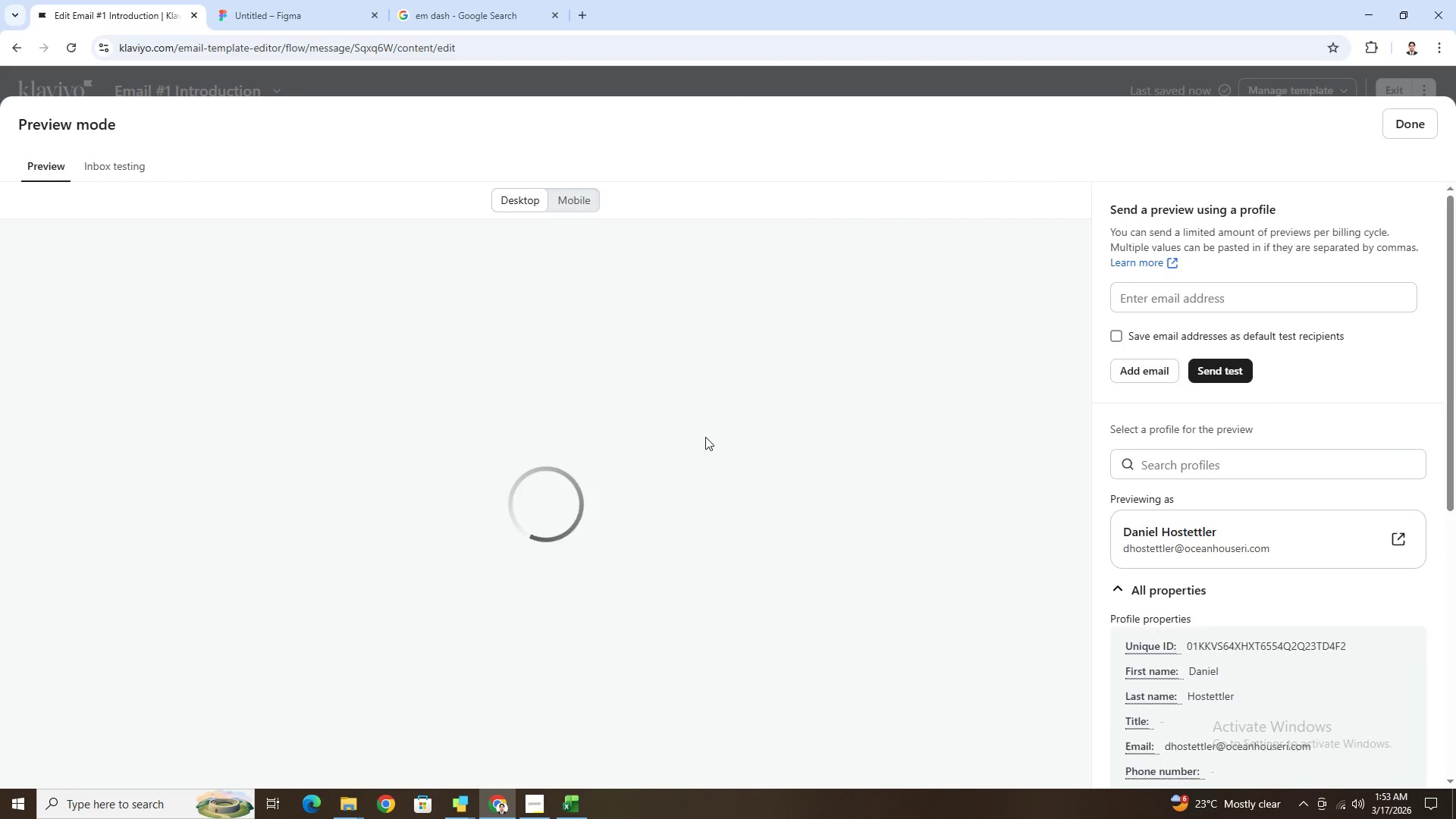 
scroll: coordinate [705, 437], scroll_direction: down, amount: 3.0
 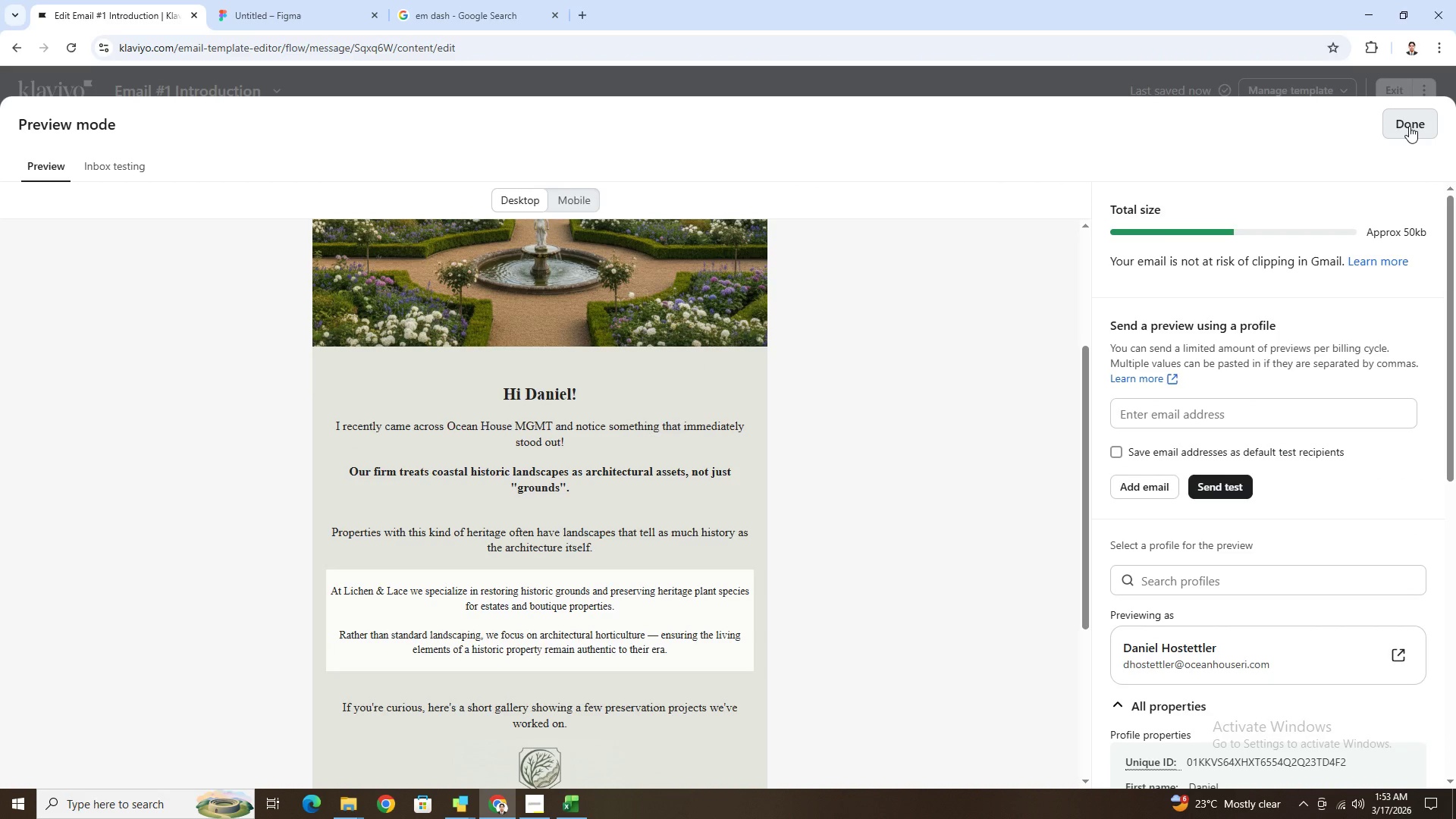 
wait(11.16)
 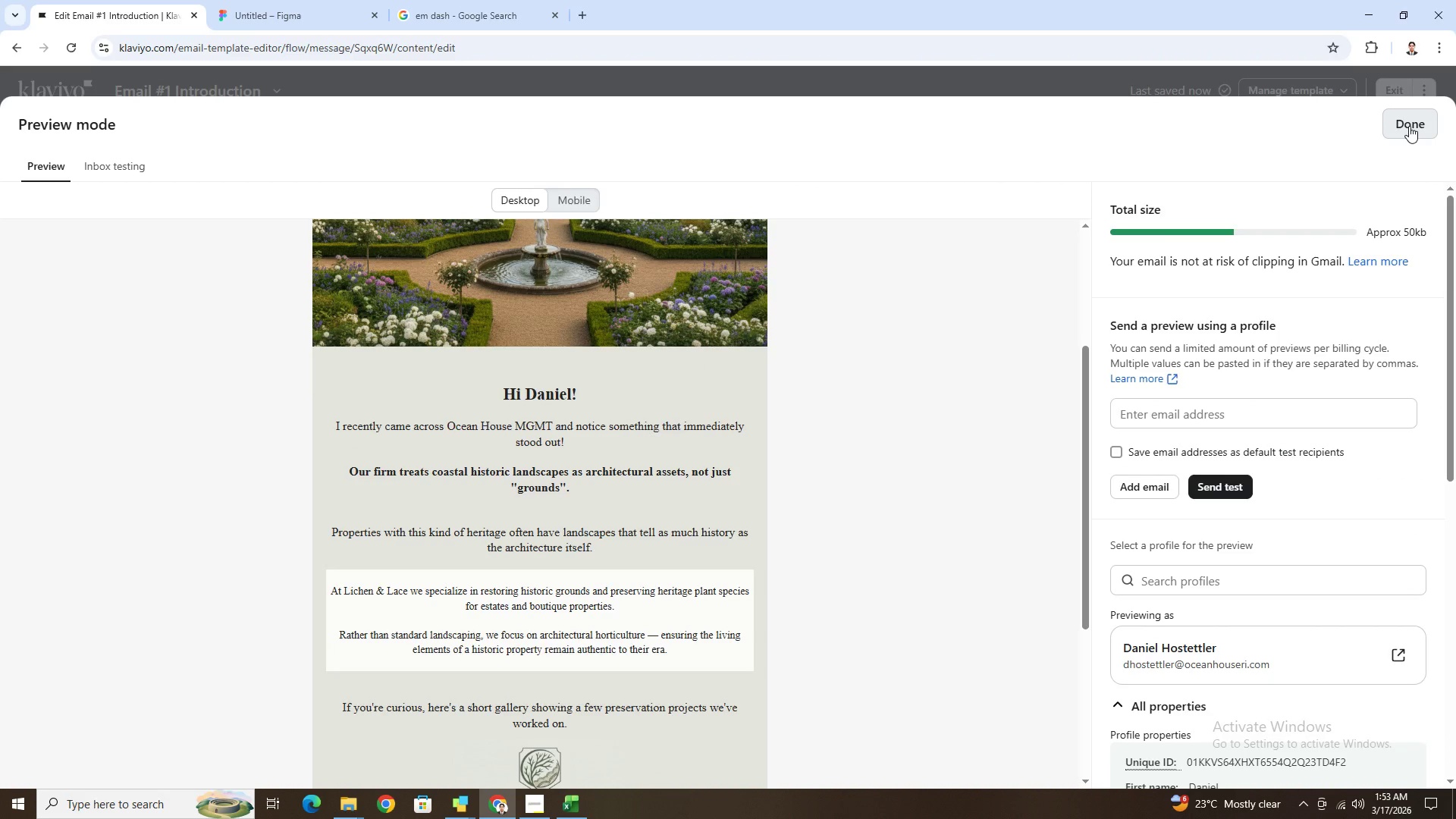 
left_click([1410, 124])
 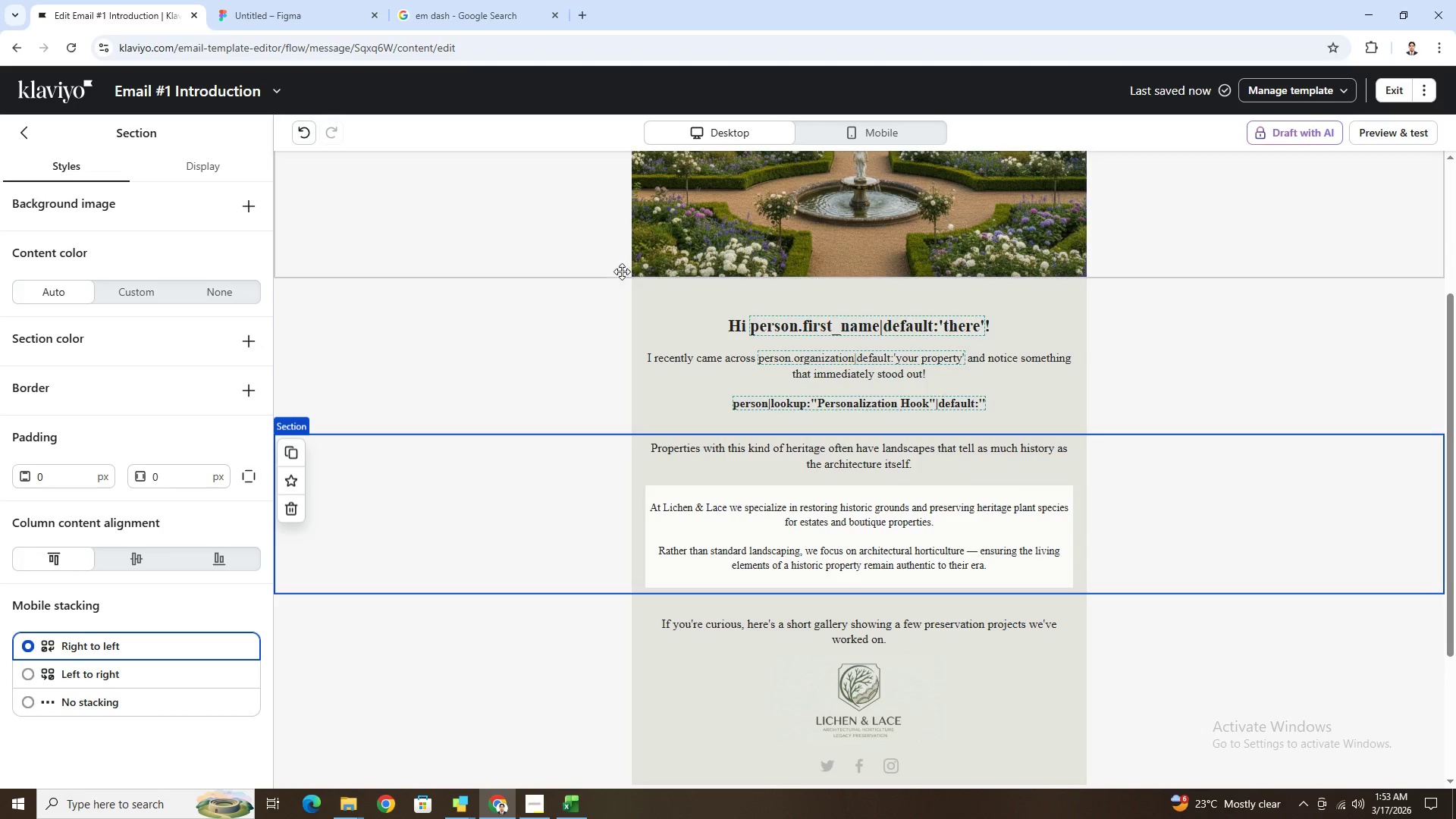 
scroll: coordinate [610, 270], scroll_direction: up, amount: 2.0
 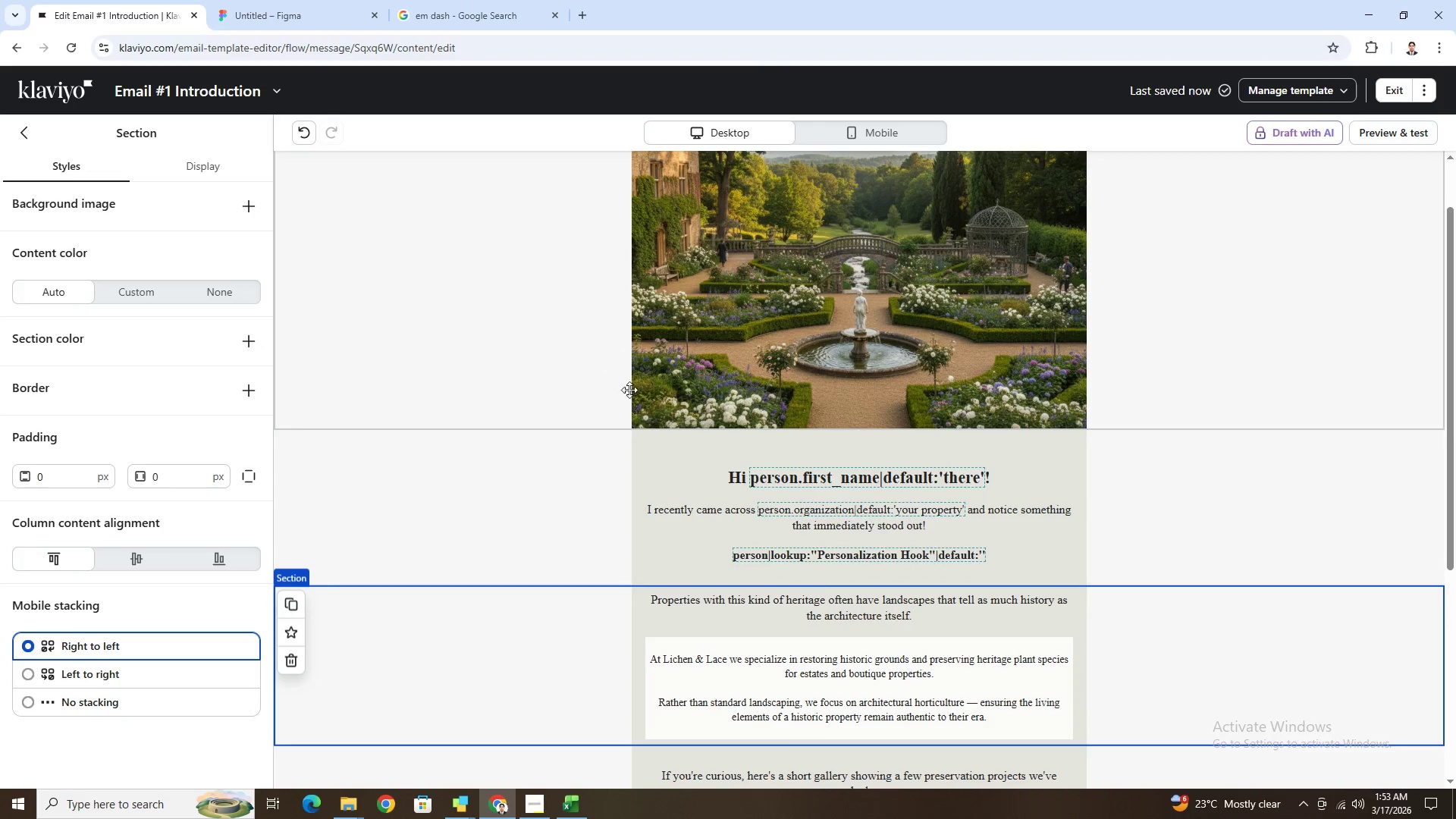 
scroll: coordinate [631, 396], scroll_direction: down, amount: 3.0
 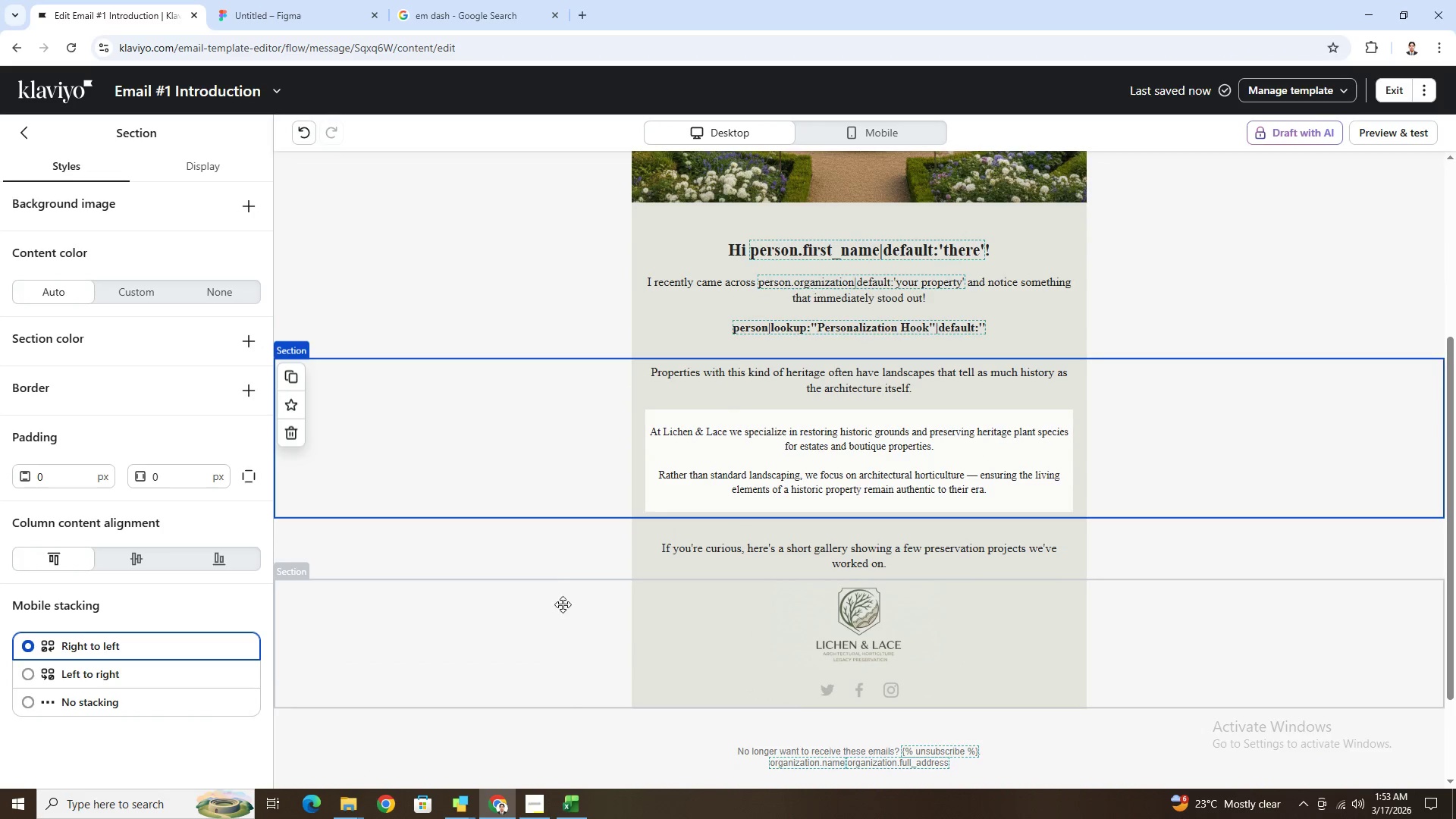 
left_click([570, 586])
 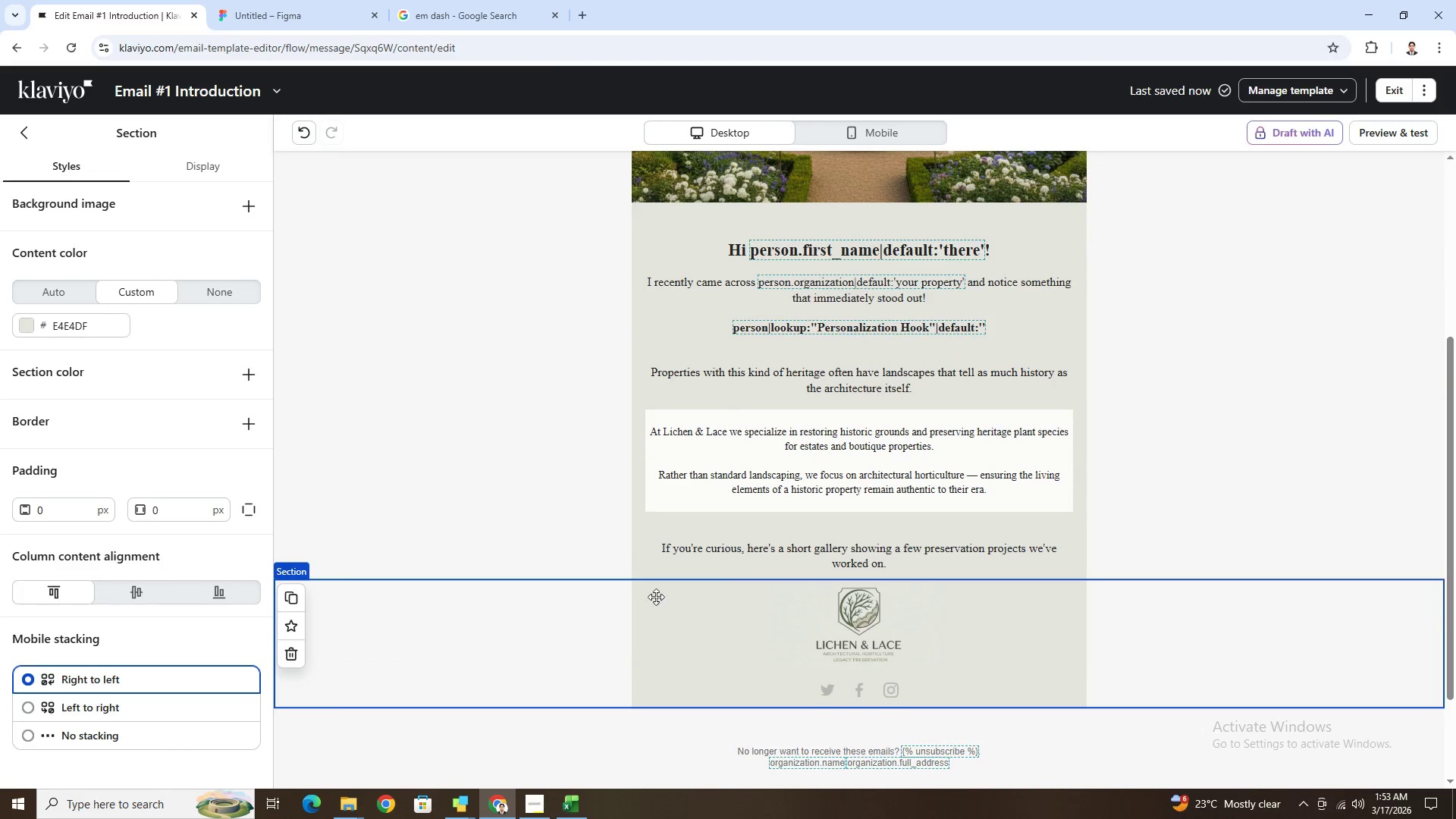 
left_click([809, 601])
 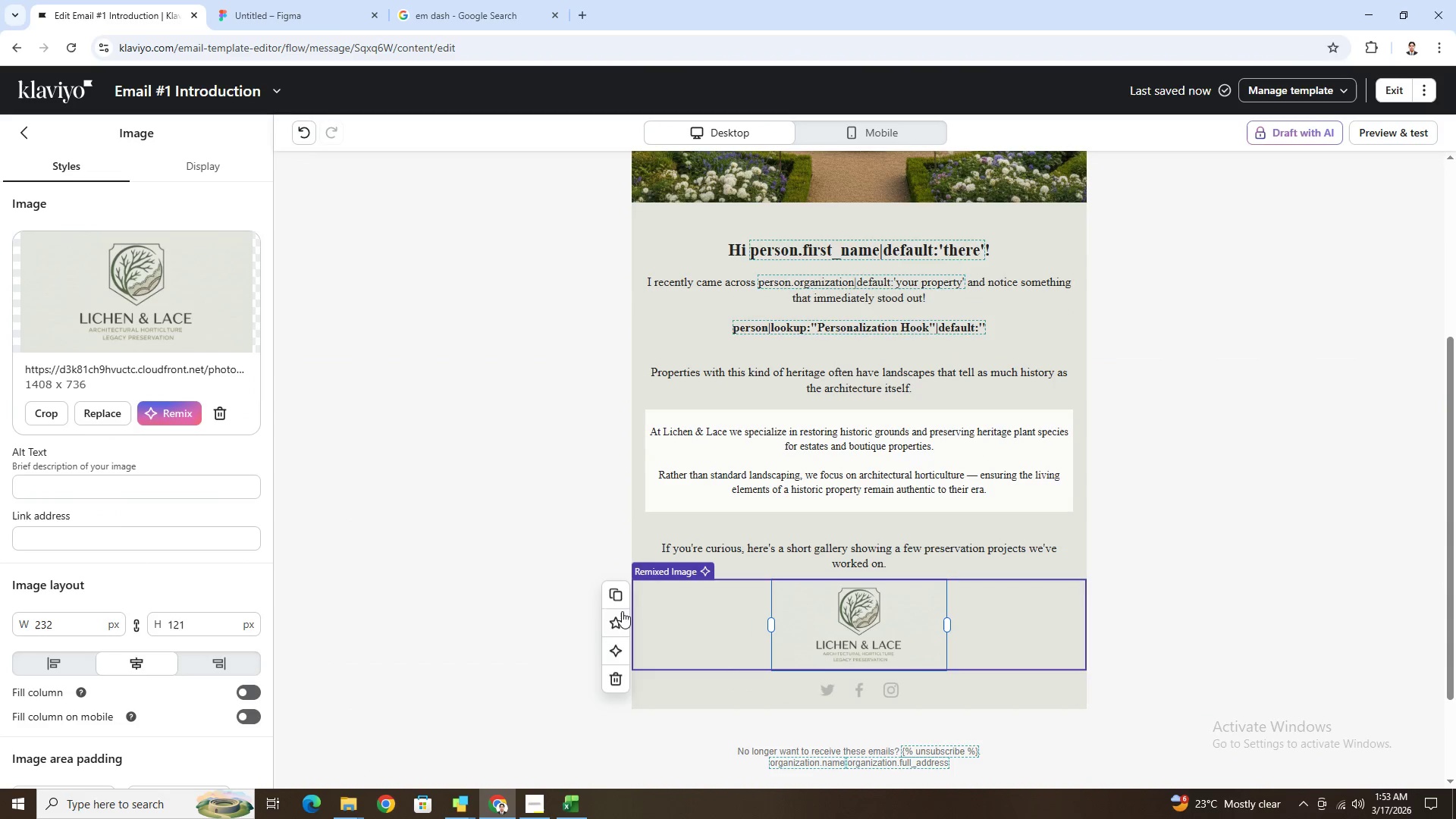 
left_click([622, 595])
 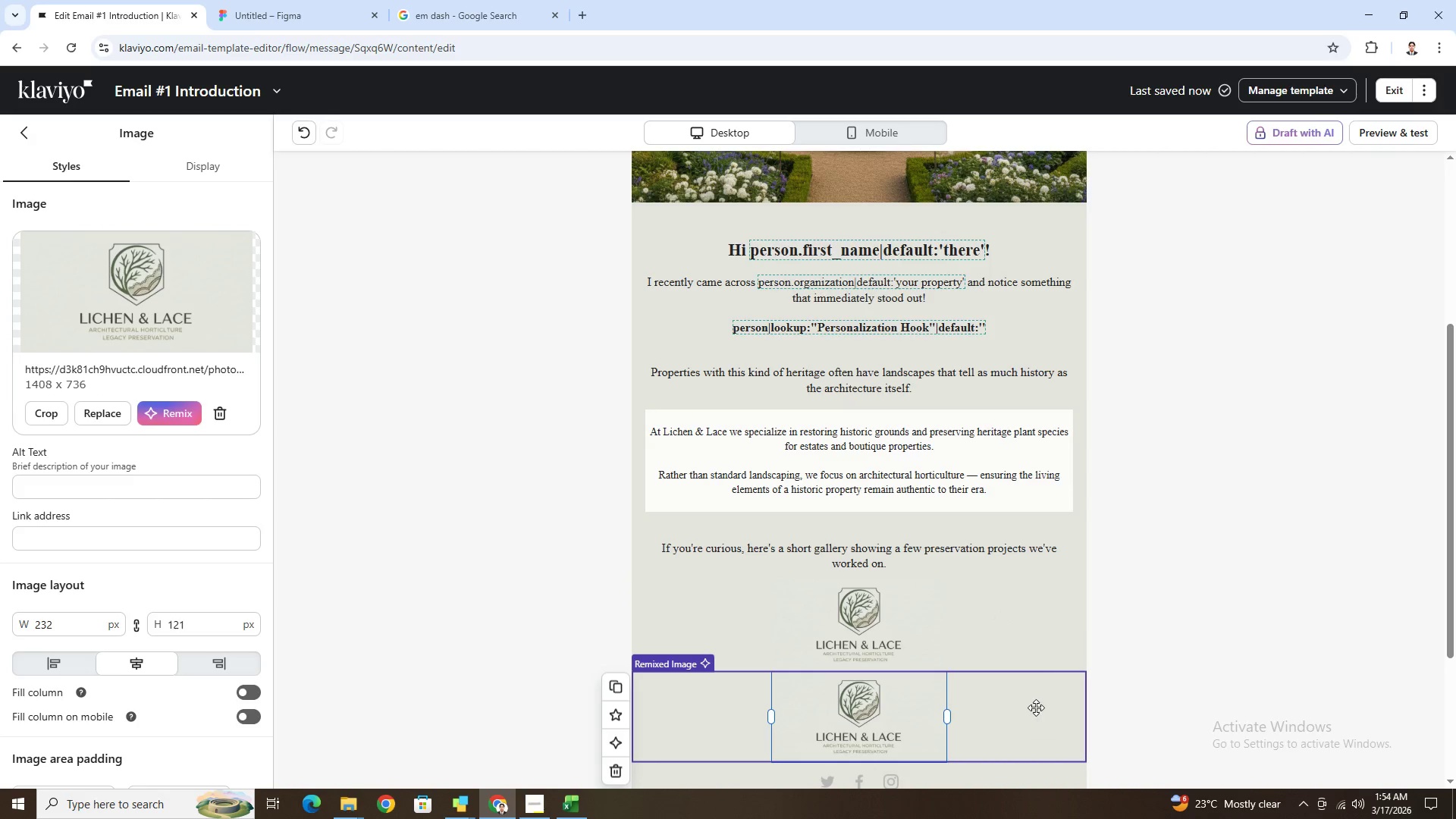 
left_click_drag(start_coordinate=[1027, 642], to_coordinate=[1026, 392])
 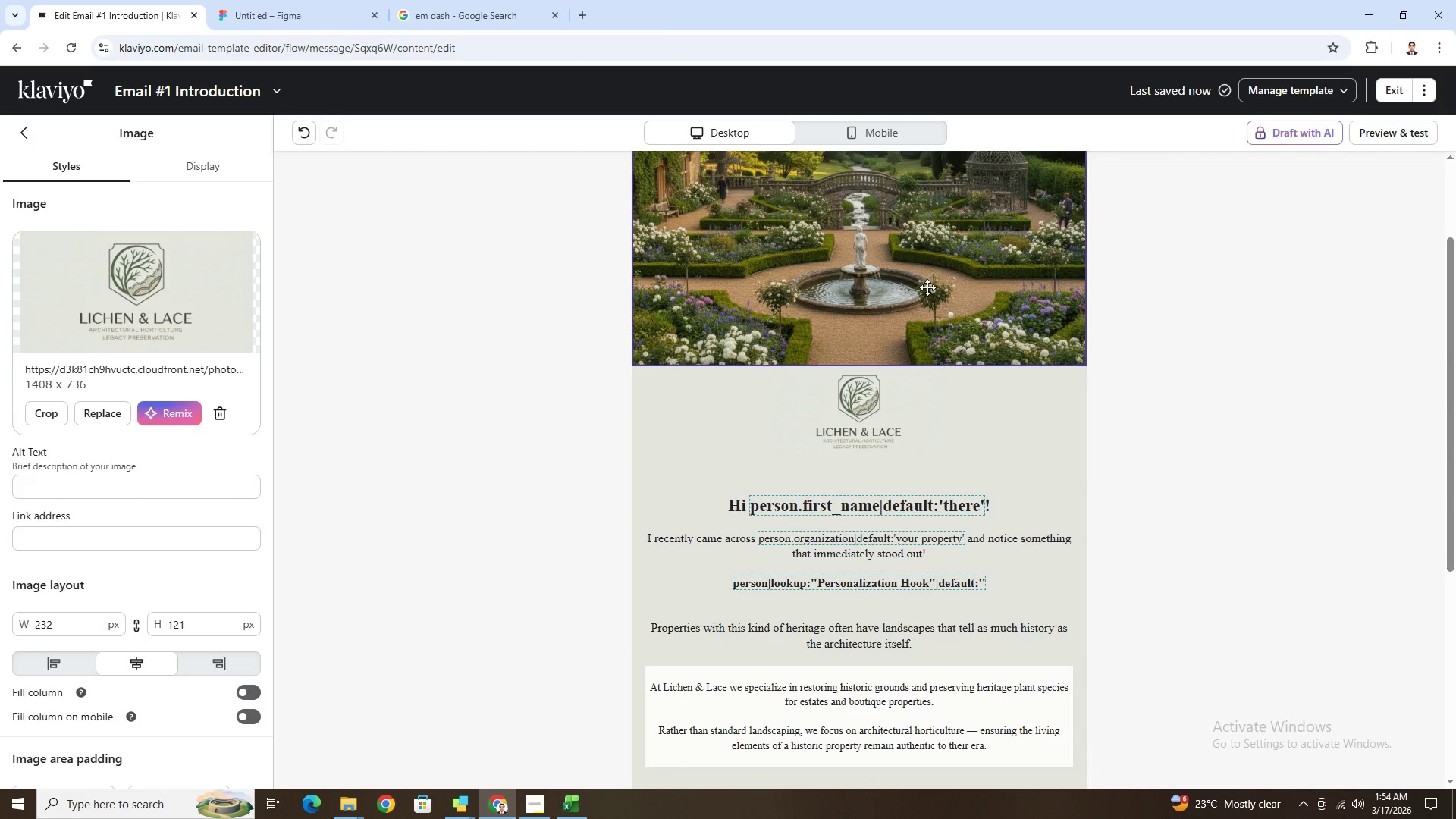 
scroll: coordinate [956, 356], scroll_direction: down, amount: 1.0
 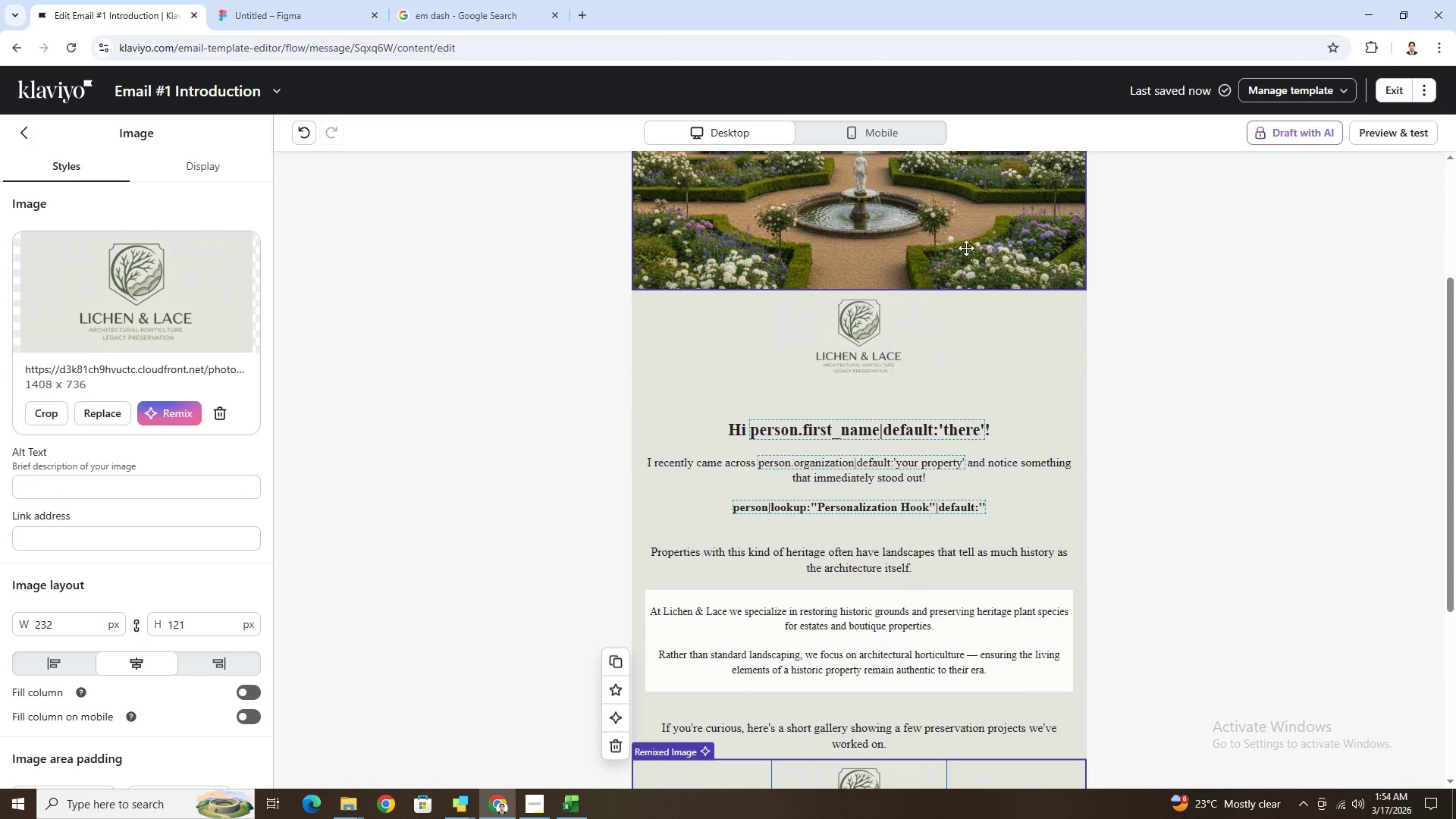 
left_click_drag(start_coordinate=[968, 235], to_coordinate=[977, 532])
 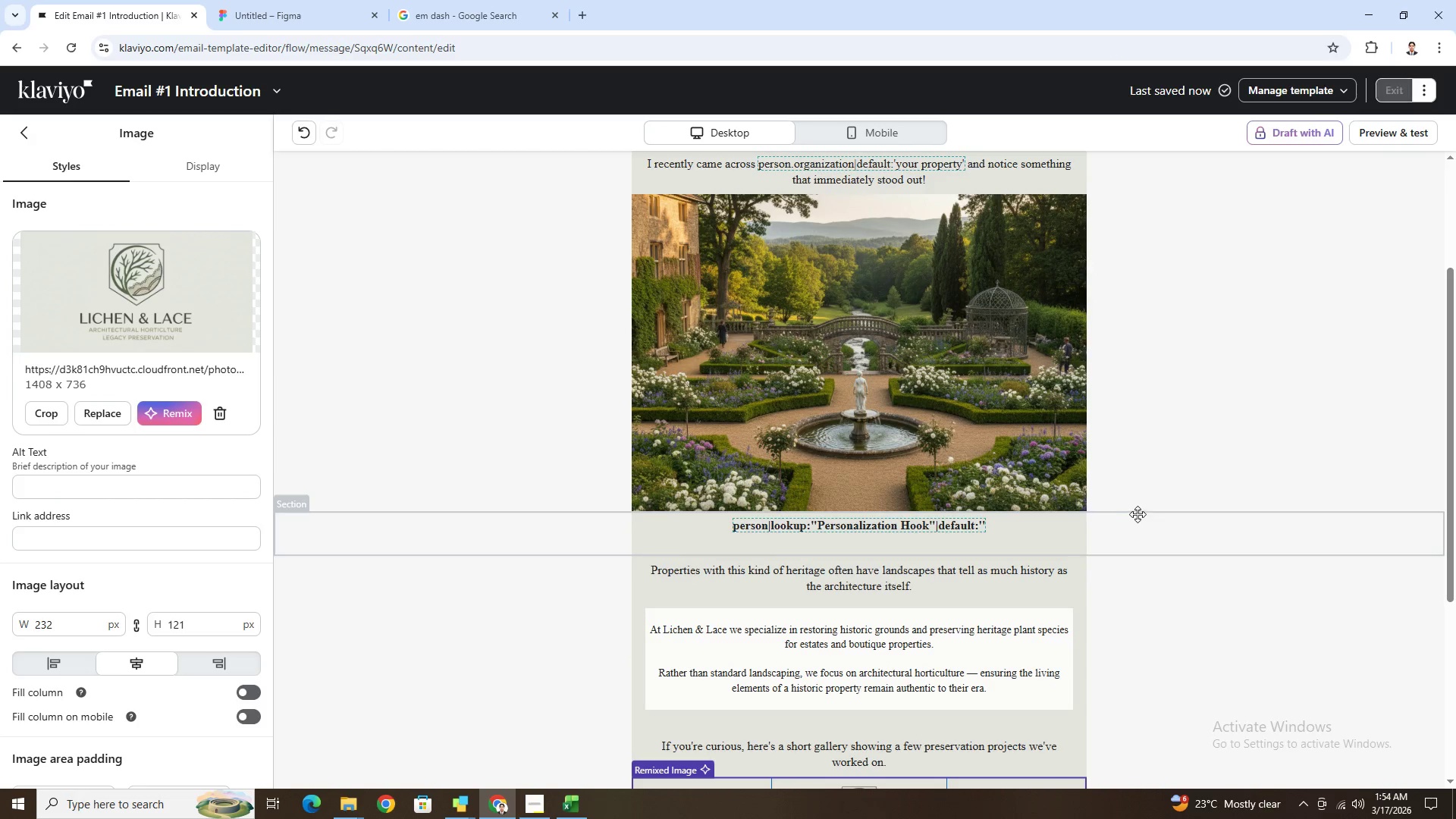 
scroll: coordinate [1163, 469], scroll_direction: up, amount: 2.0
 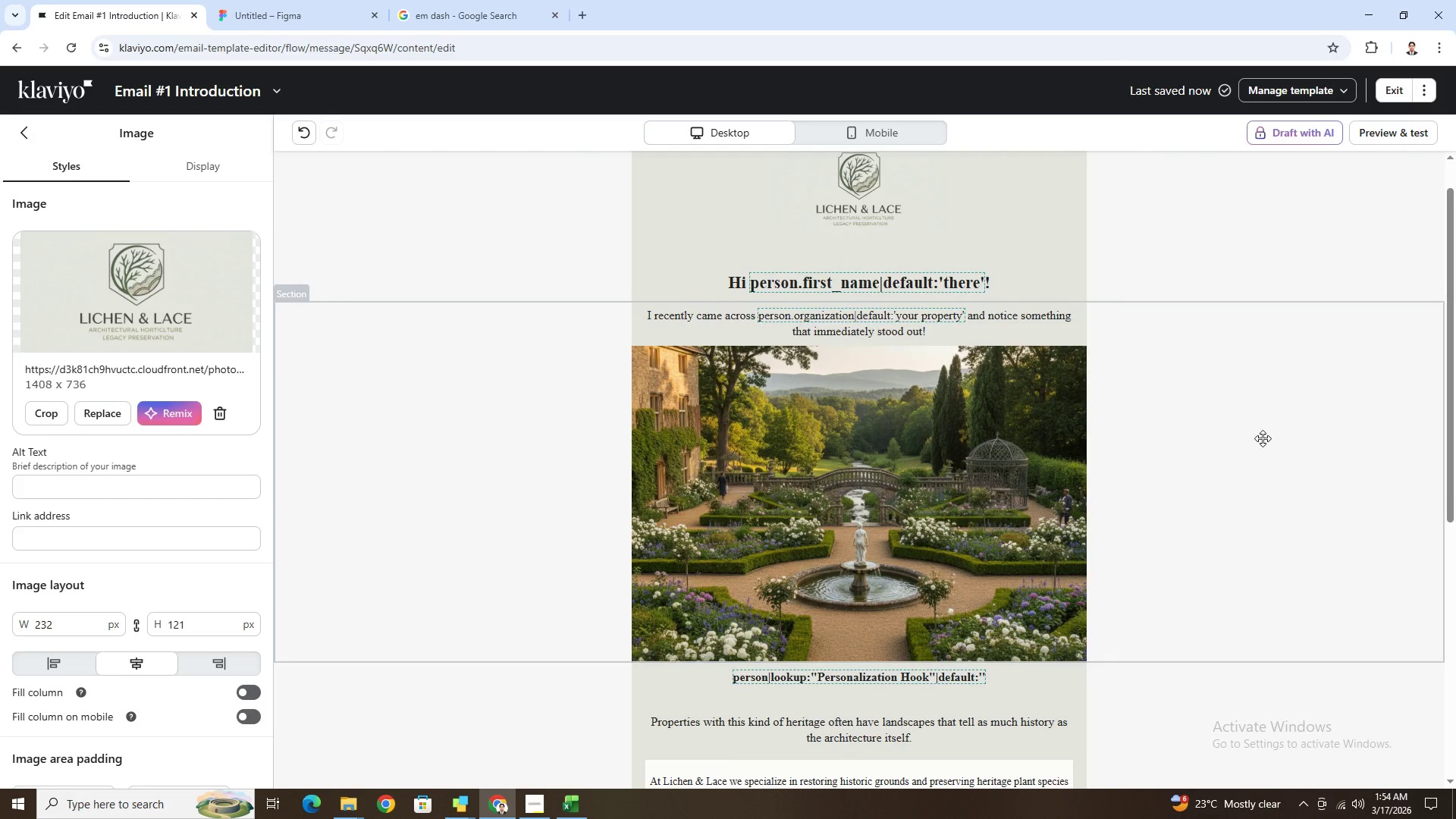 
left_click([1263, 438])
 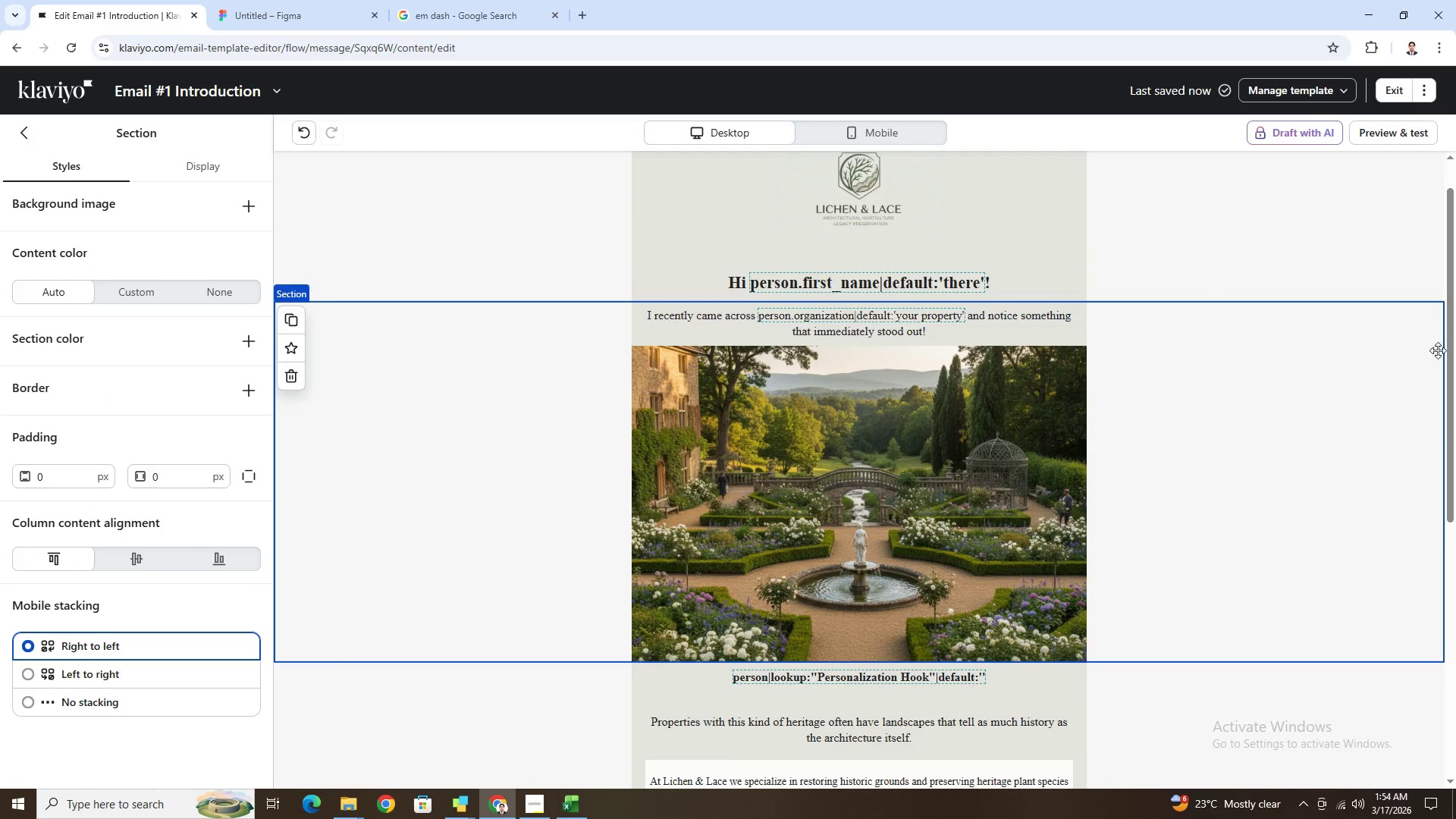 
scroll: coordinate [1372, 528], scroll_direction: up, amount: 3.0
 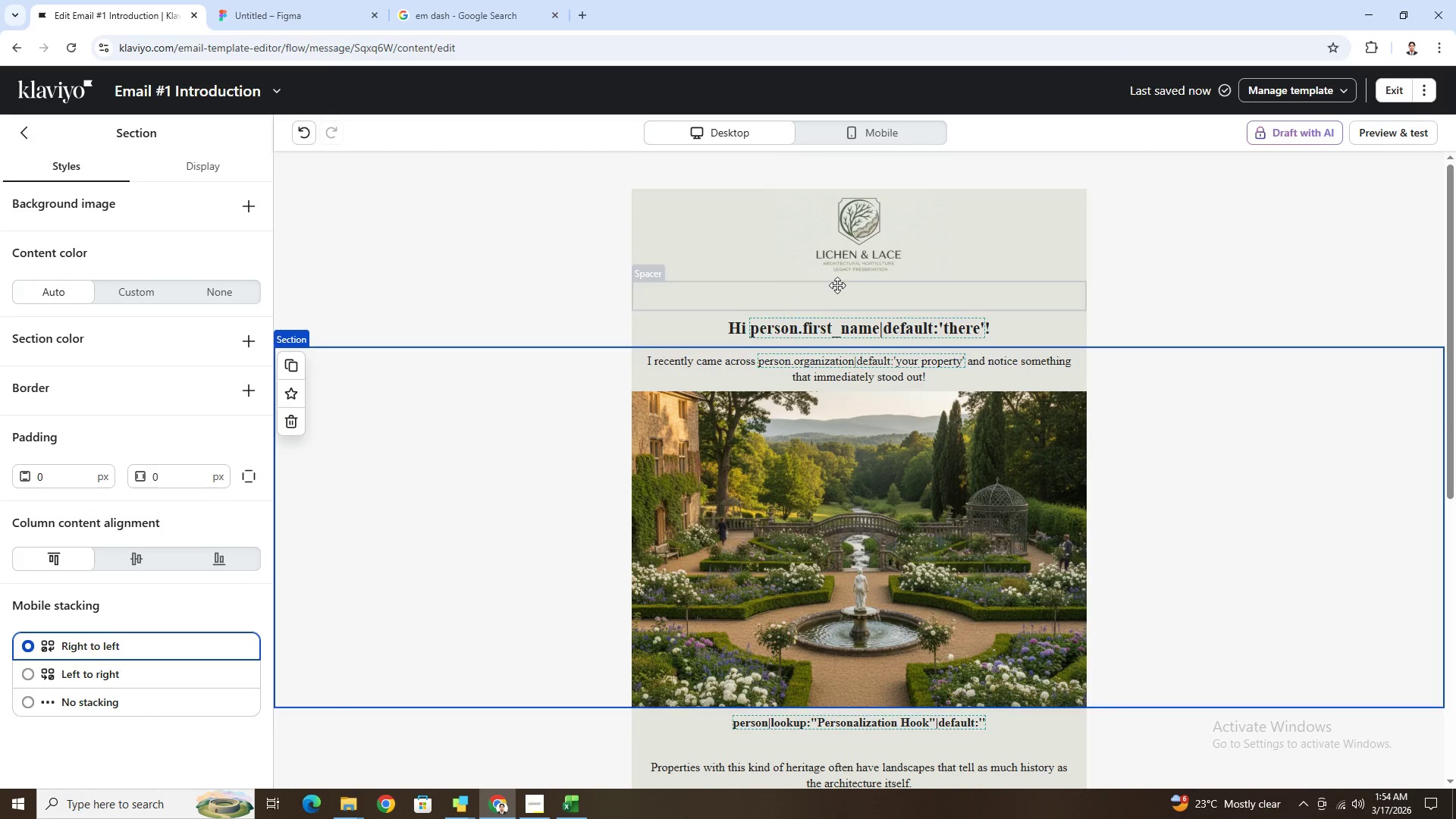 
left_click([846, 296])
 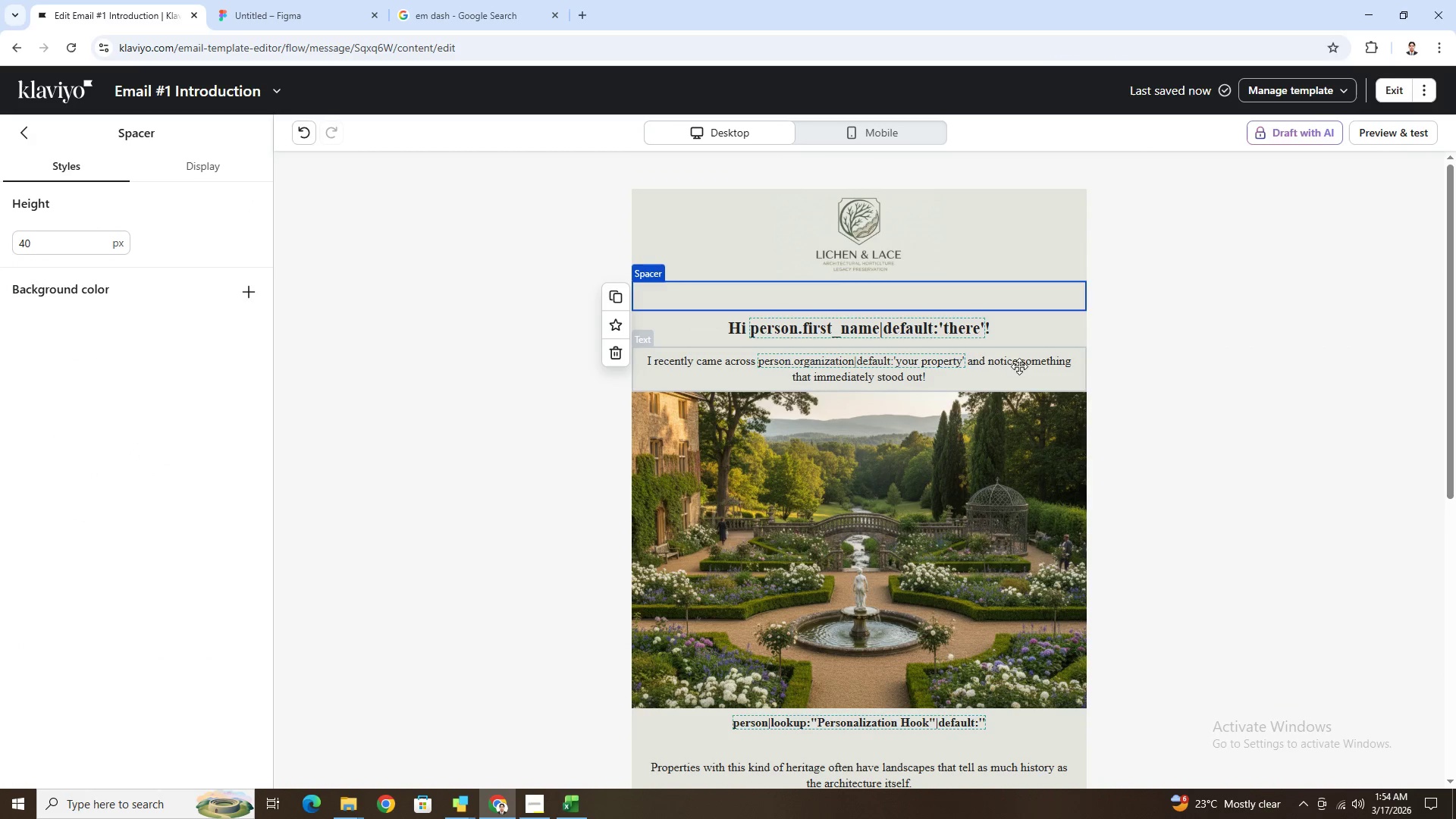 
wait(8.23)
 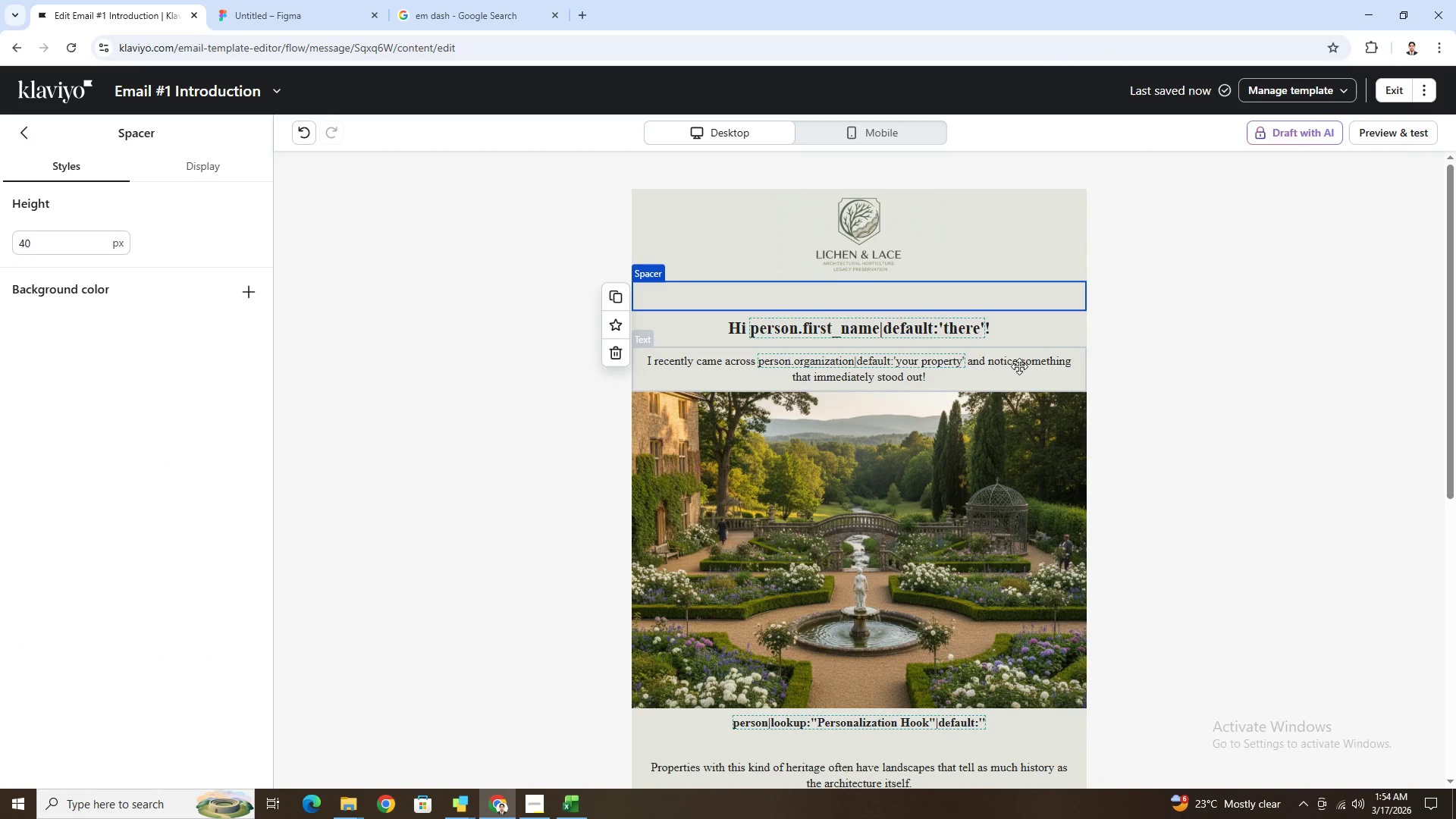 
scroll: coordinate [1156, 399], scroll_direction: down, amount: 1.0
 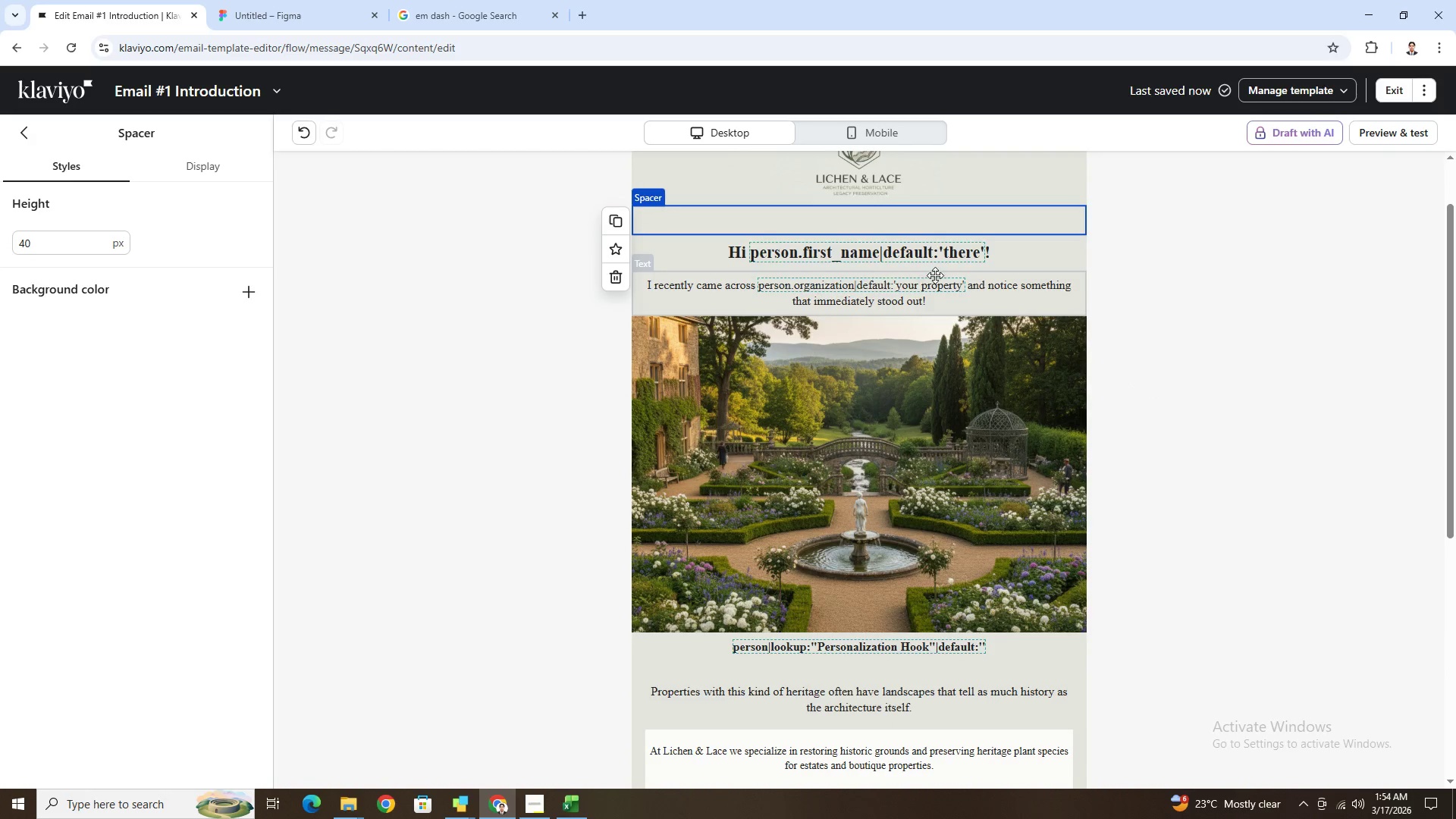 
wait(6.84)
 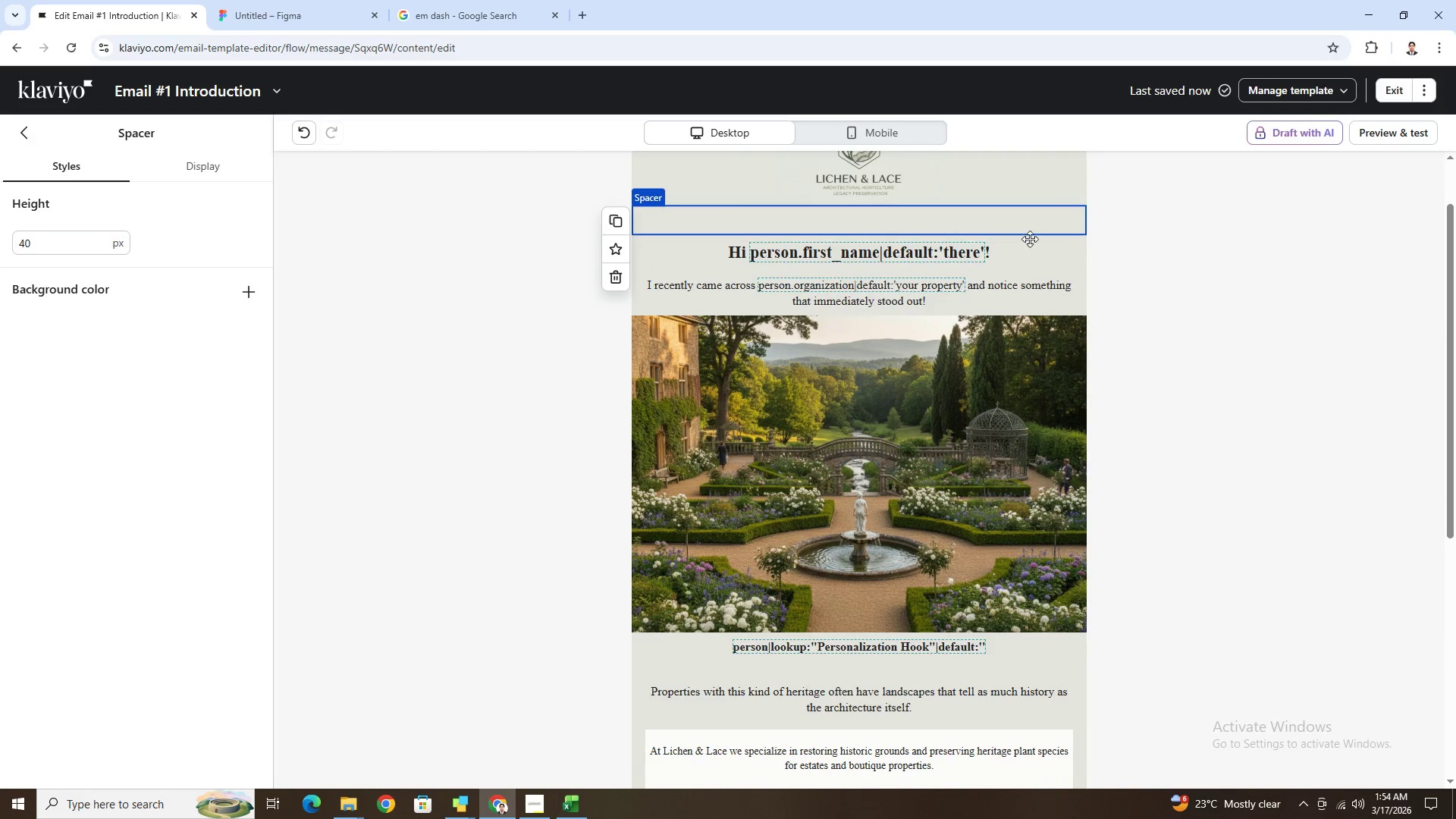 
left_click([1397, 137])
 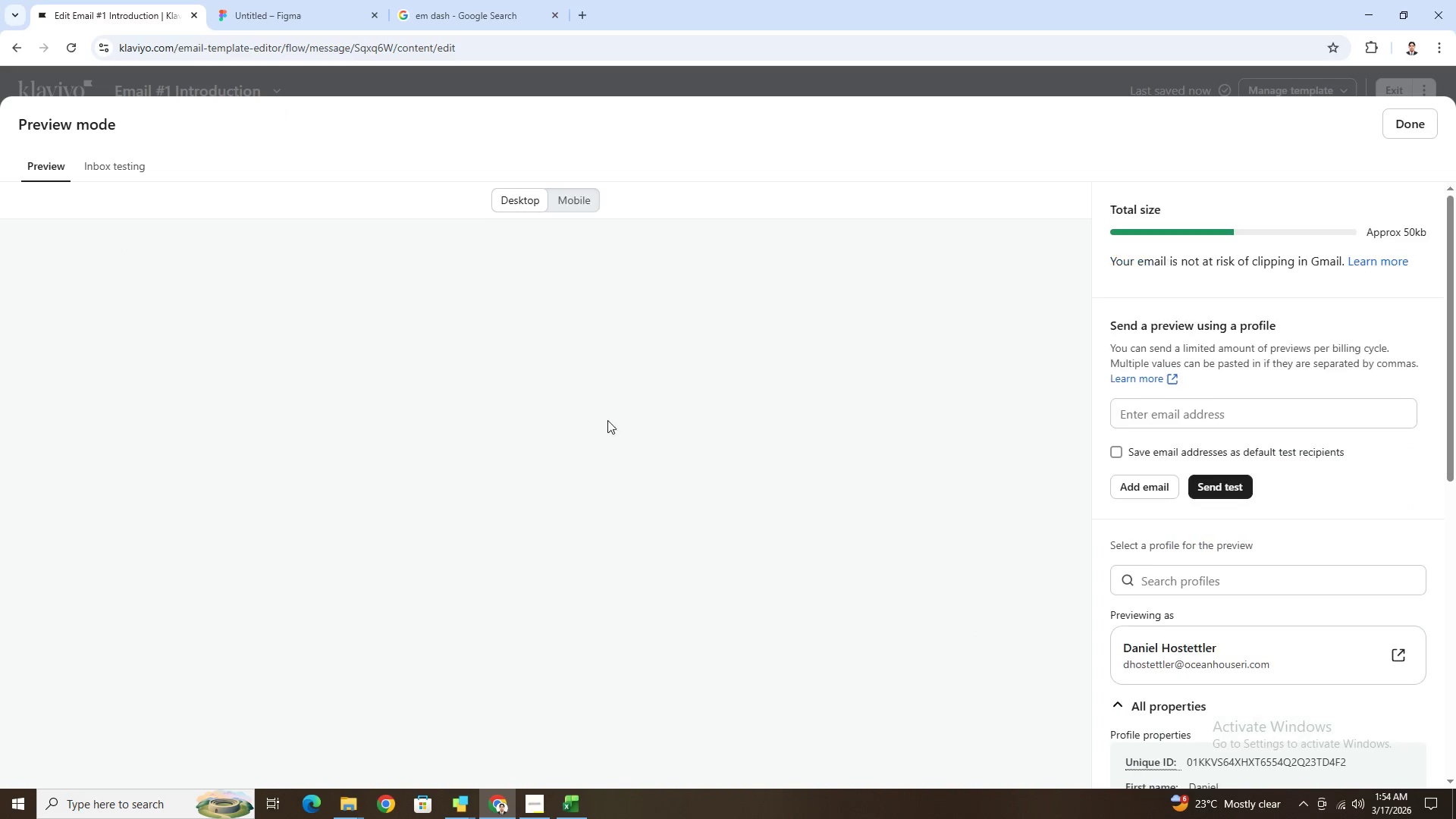 
scroll: coordinate [691, 401], scroll_direction: down, amount: 2.0
 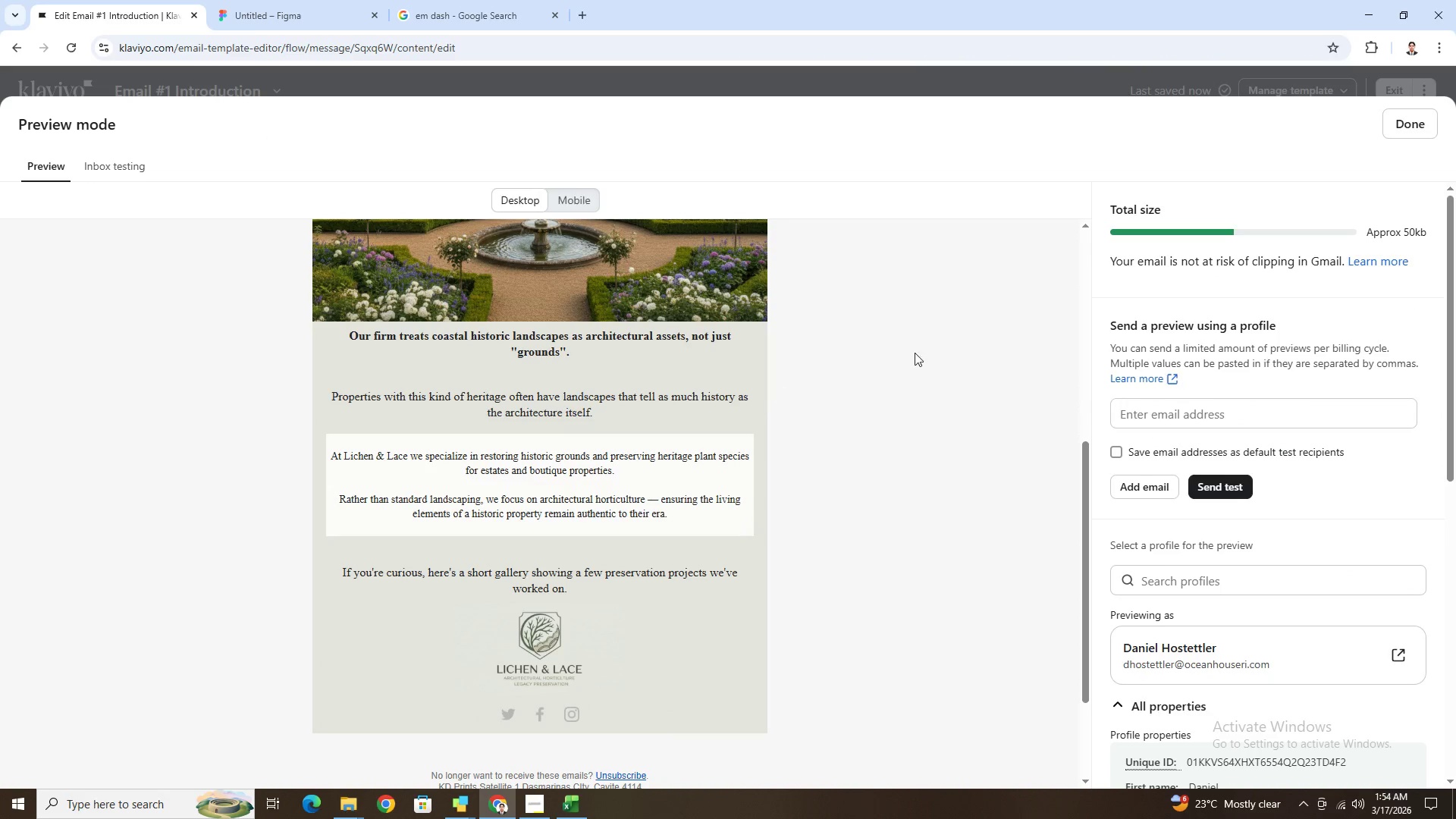 
left_click([1423, 126])
 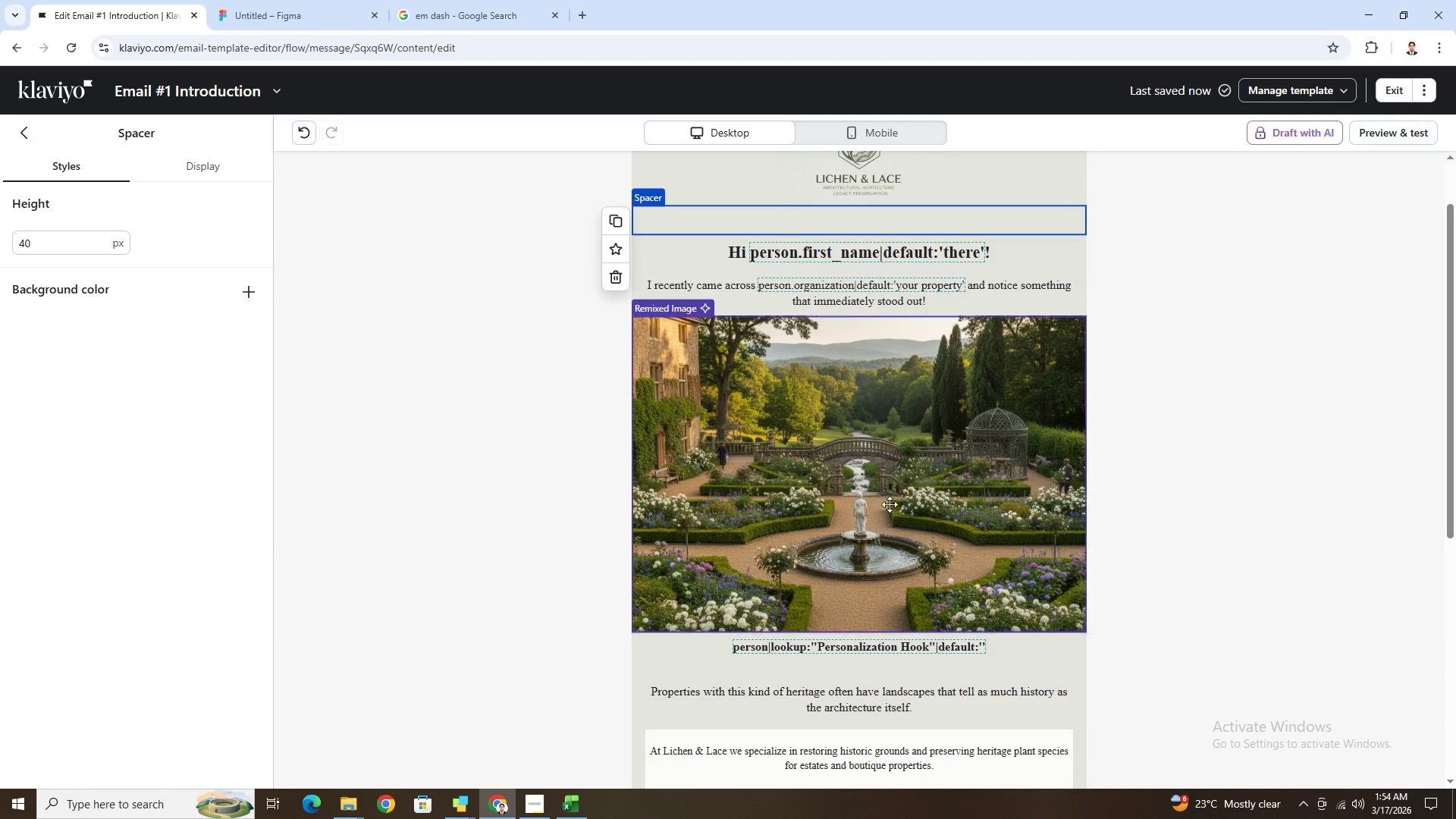 
scroll: coordinate [895, 520], scroll_direction: down, amount: 5.0
 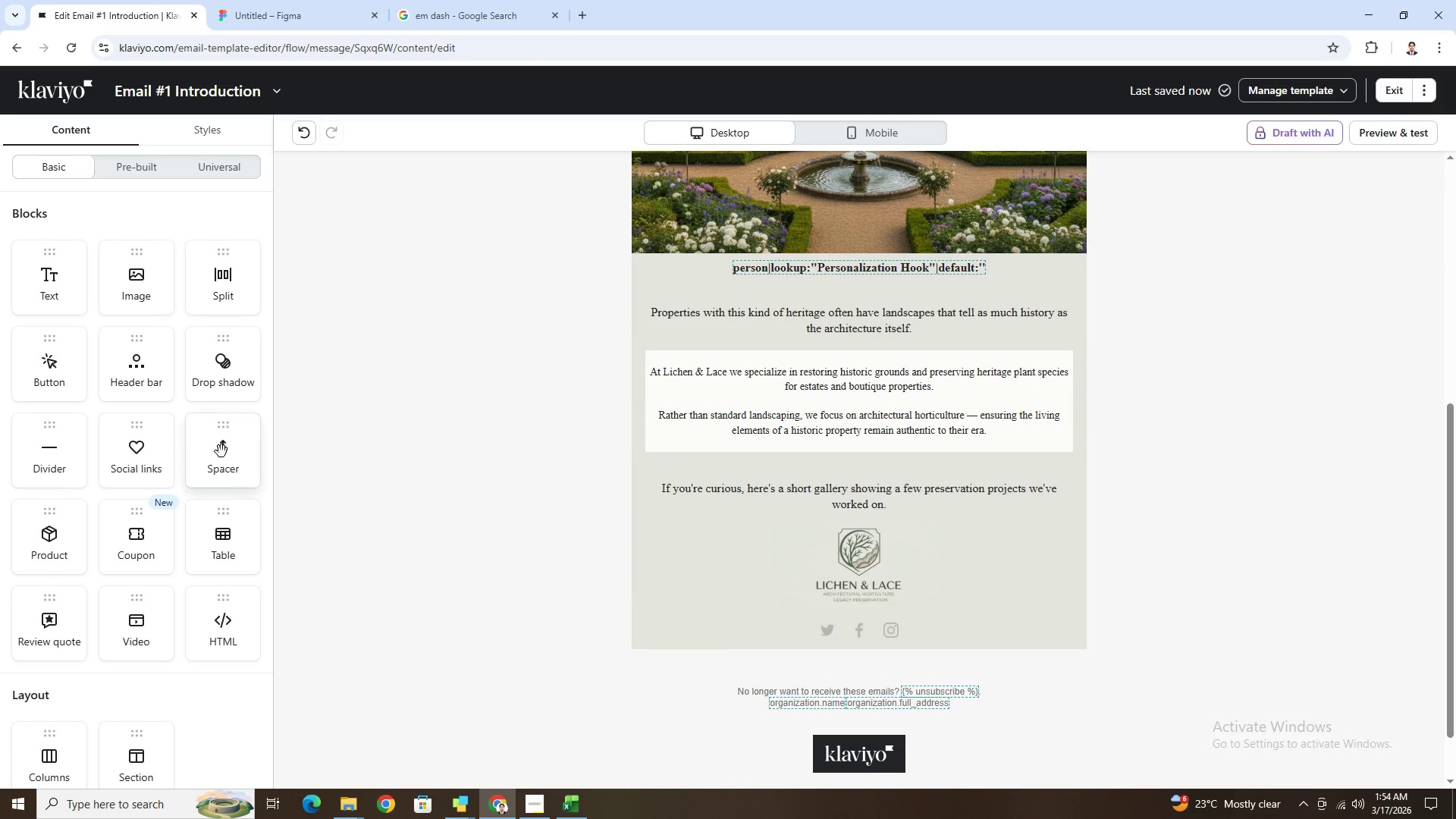 
left_click_drag(start_coordinate=[51, 443], to_coordinate=[986, 581])
 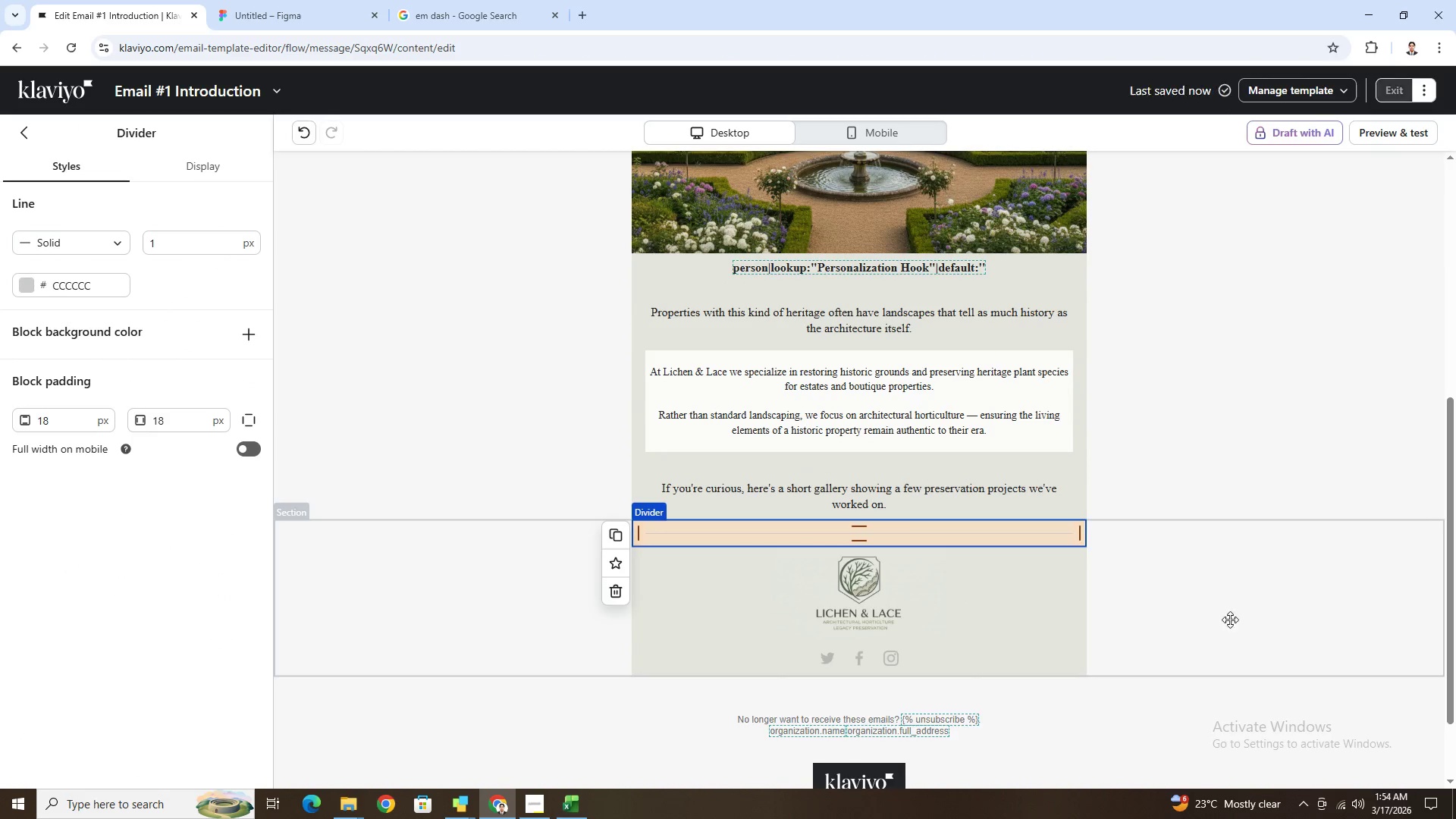 
left_click([1237, 639])
 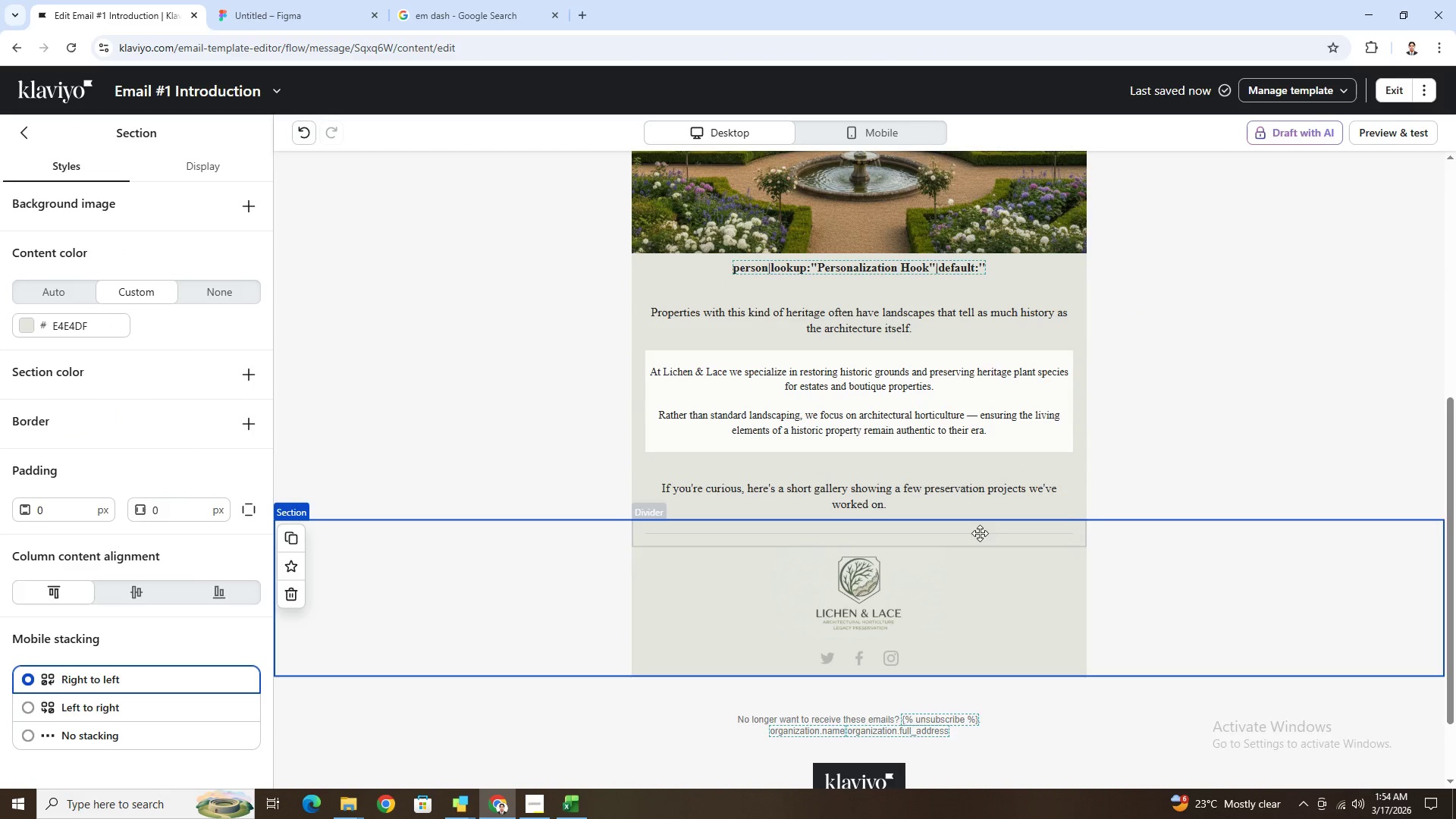 
left_click([925, 647])
 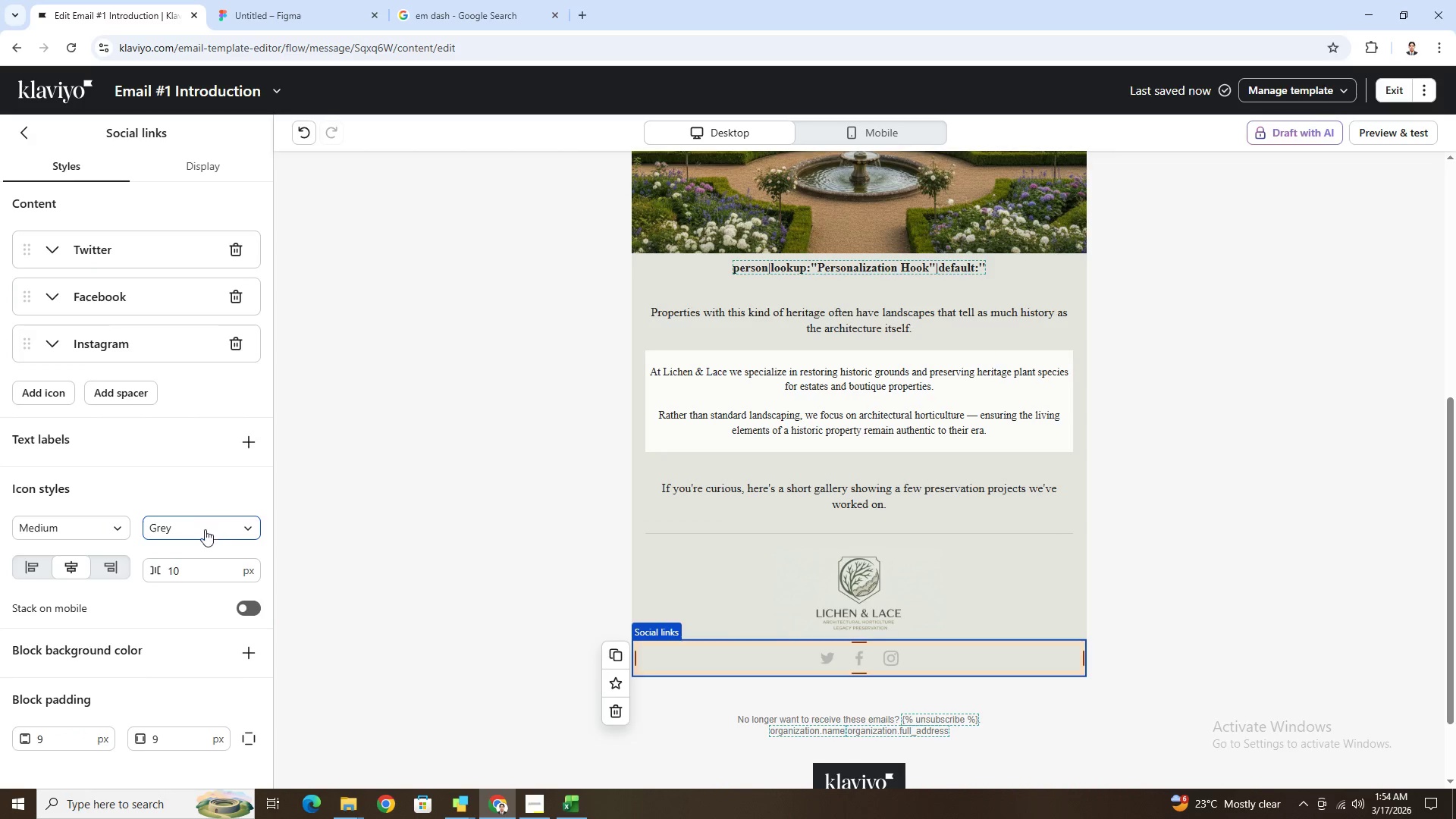 
left_click([239, 529])
 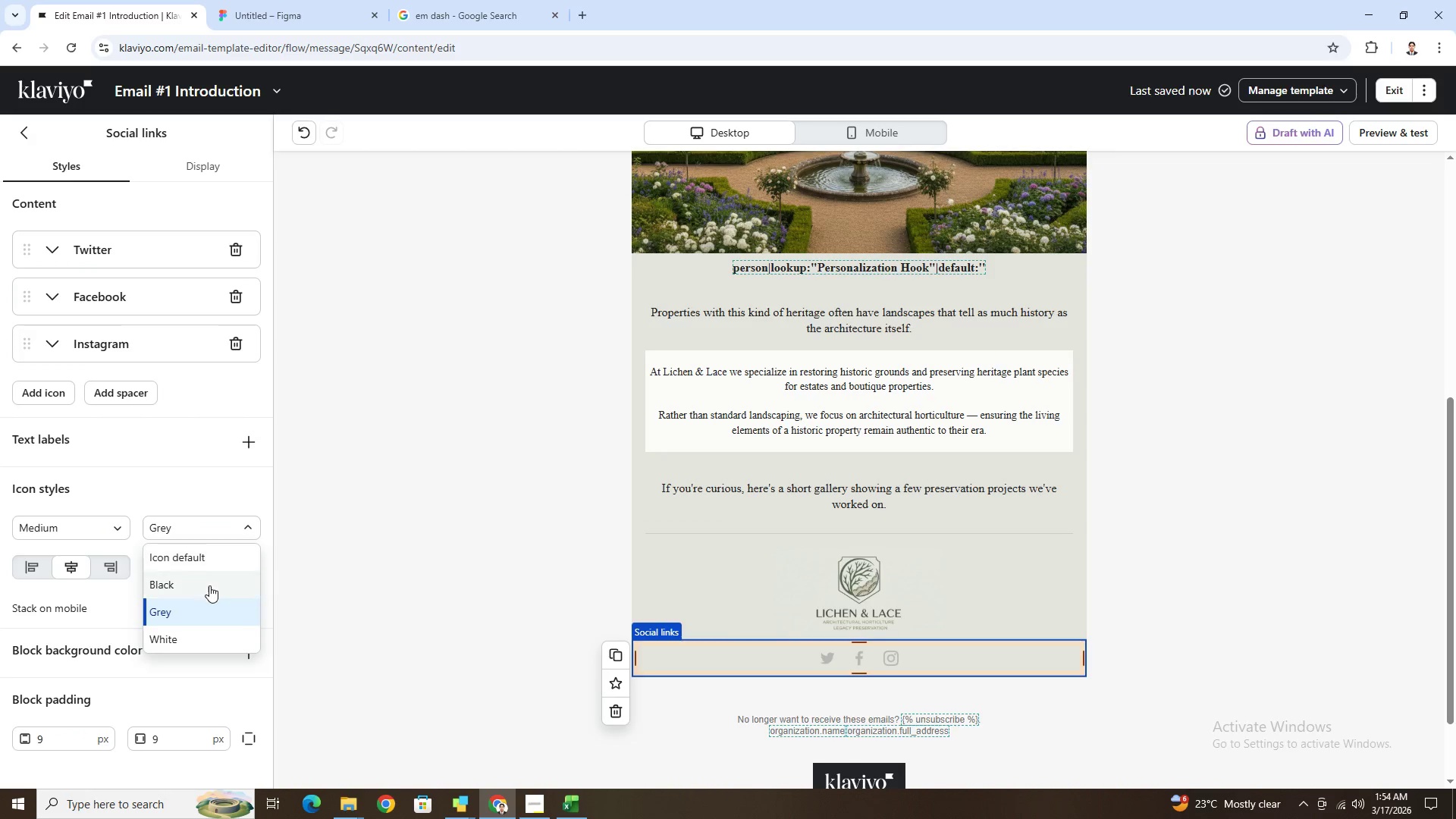 
left_click([207, 591])
 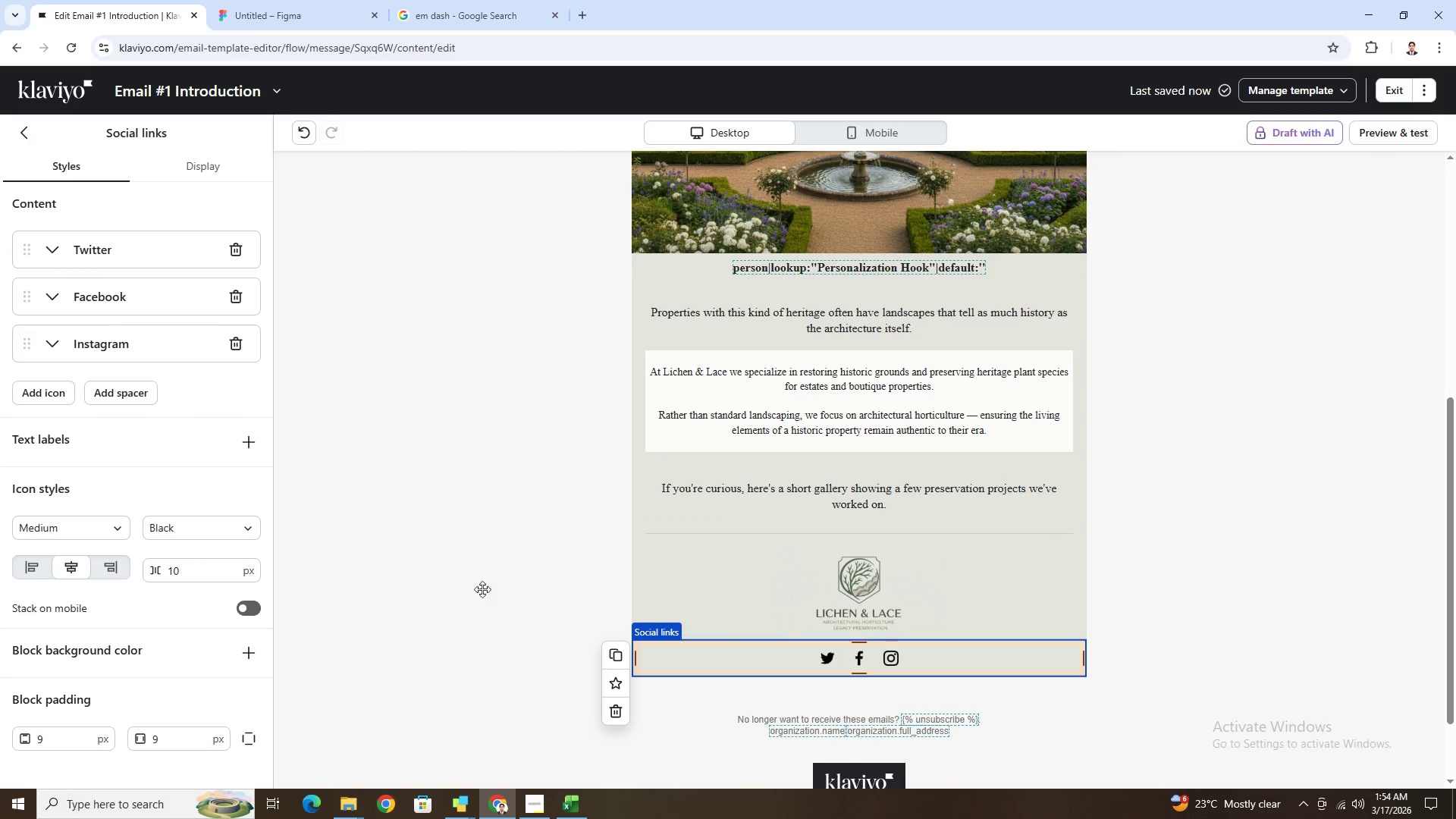 
left_click([1273, 570])
 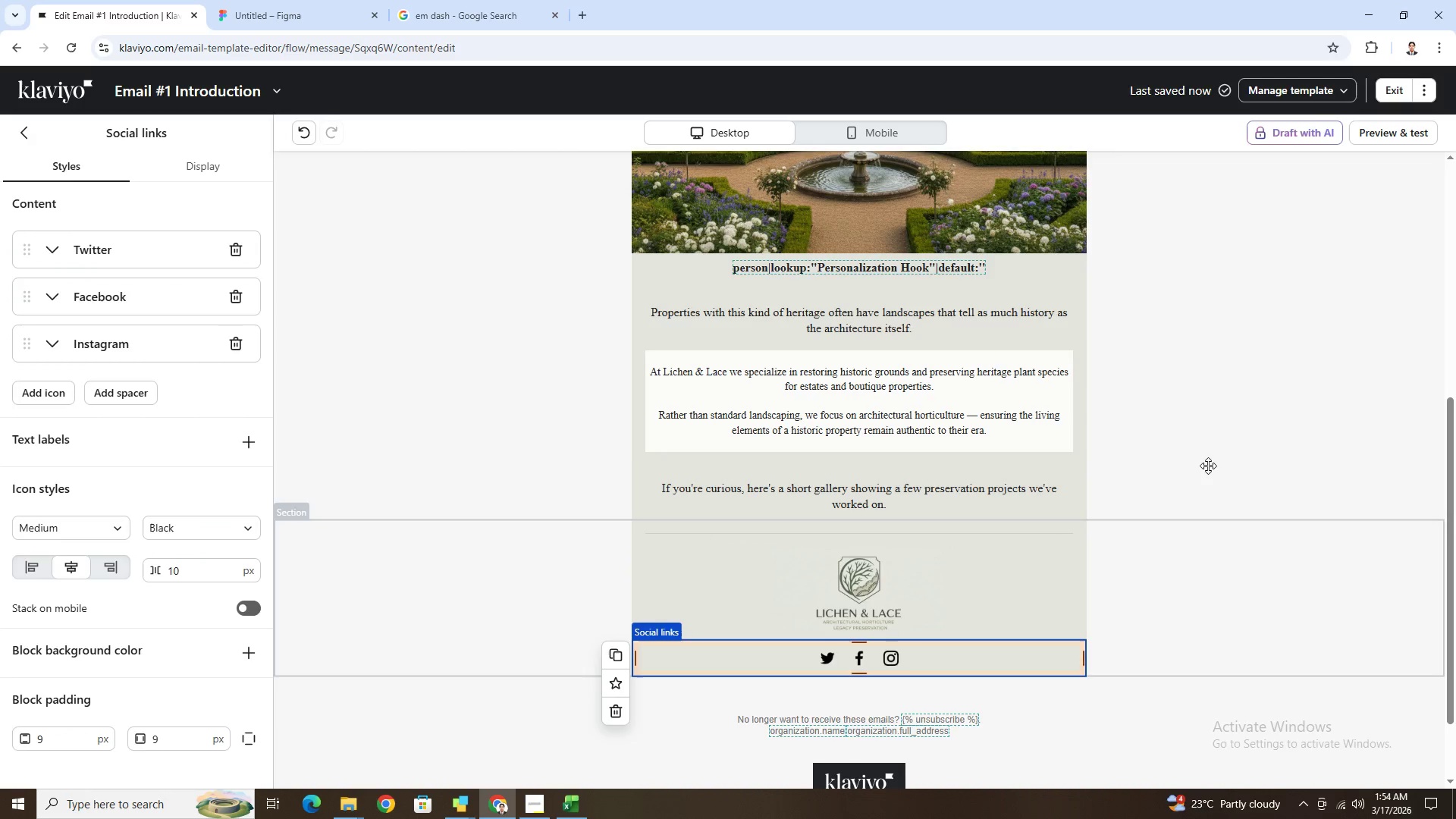 
left_click([1208, 459])
 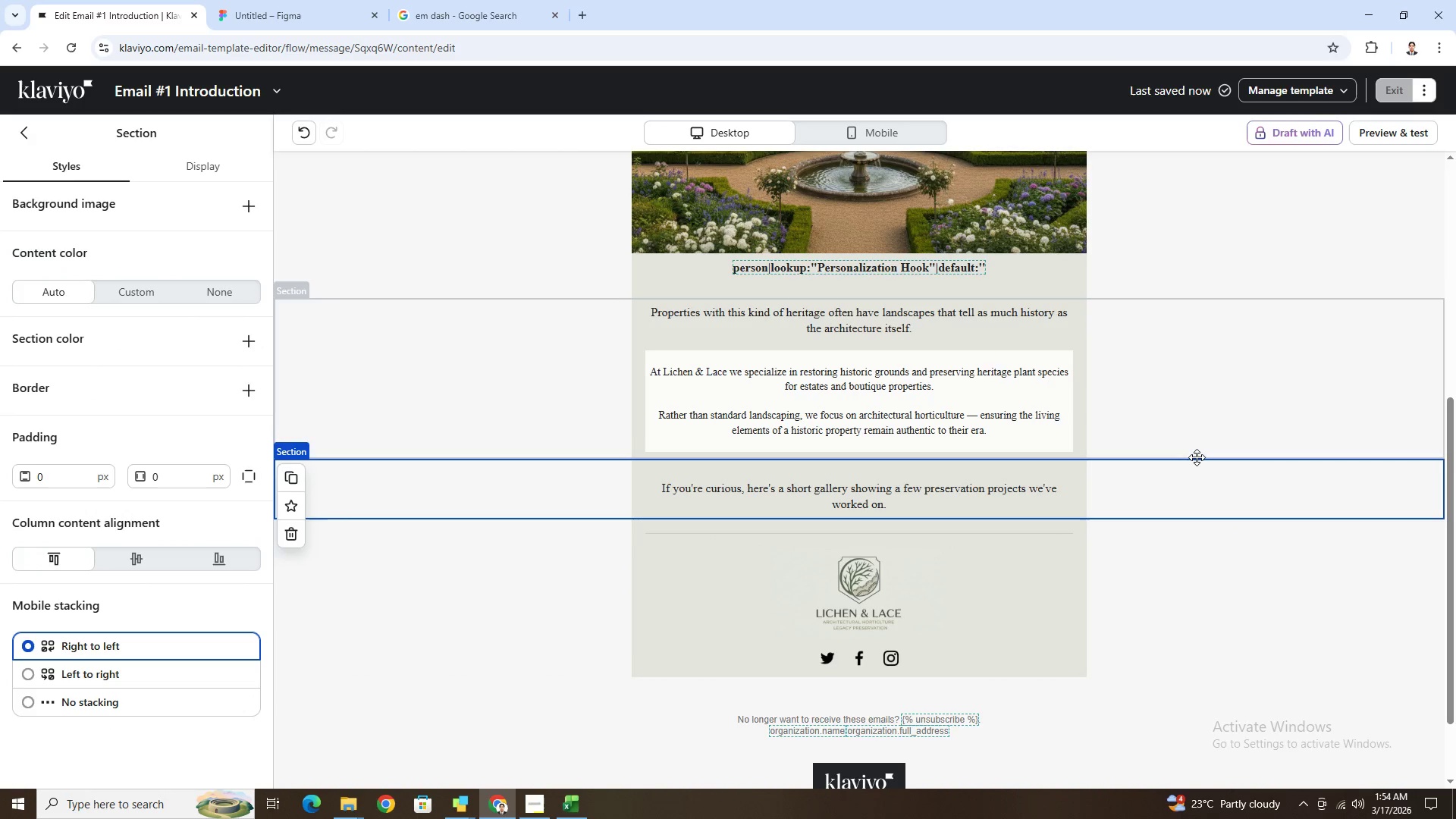 
scroll: coordinate [1197, 457], scroll_direction: up, amount: 1.0
 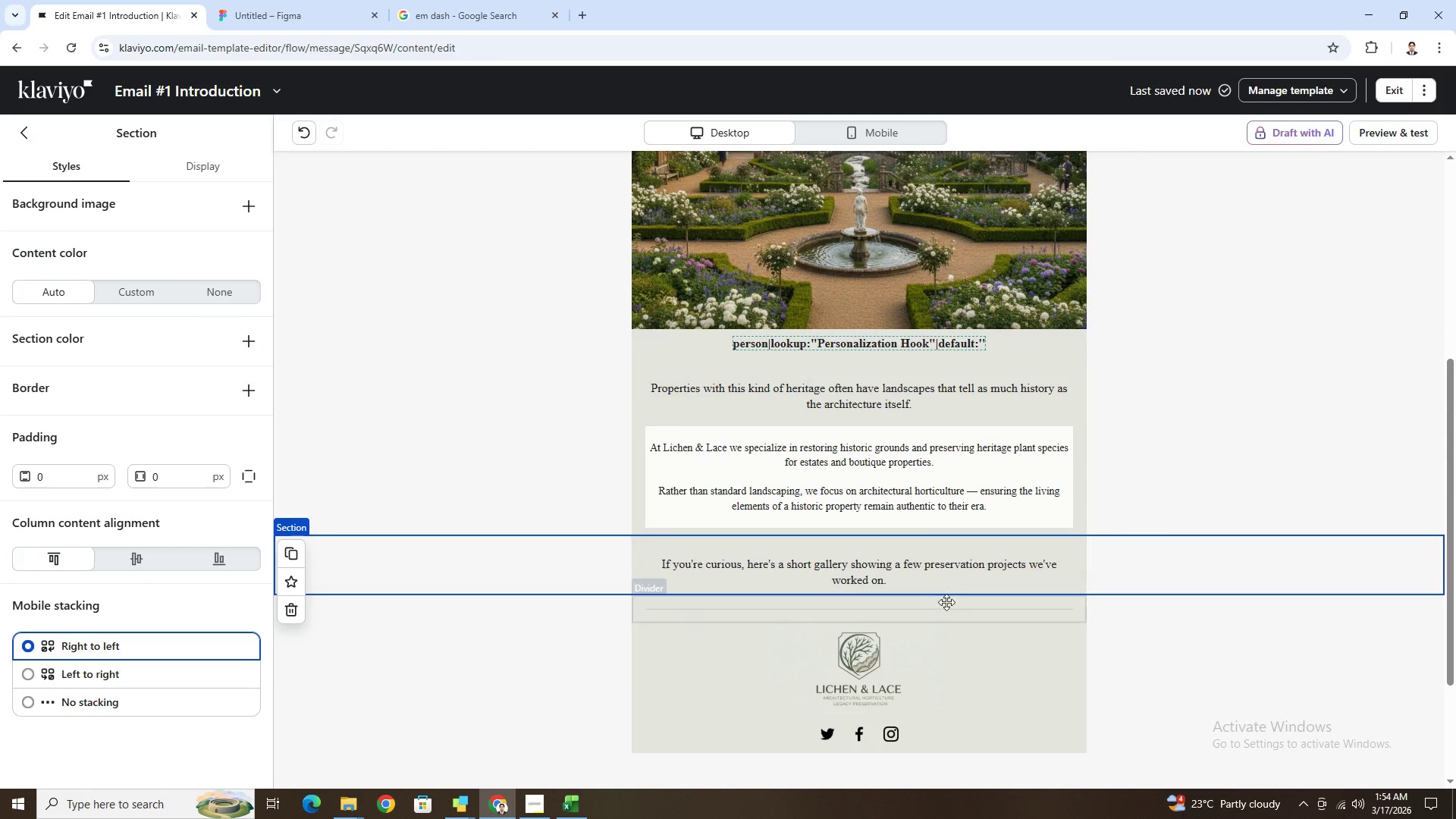 
left_click([943, 609])
 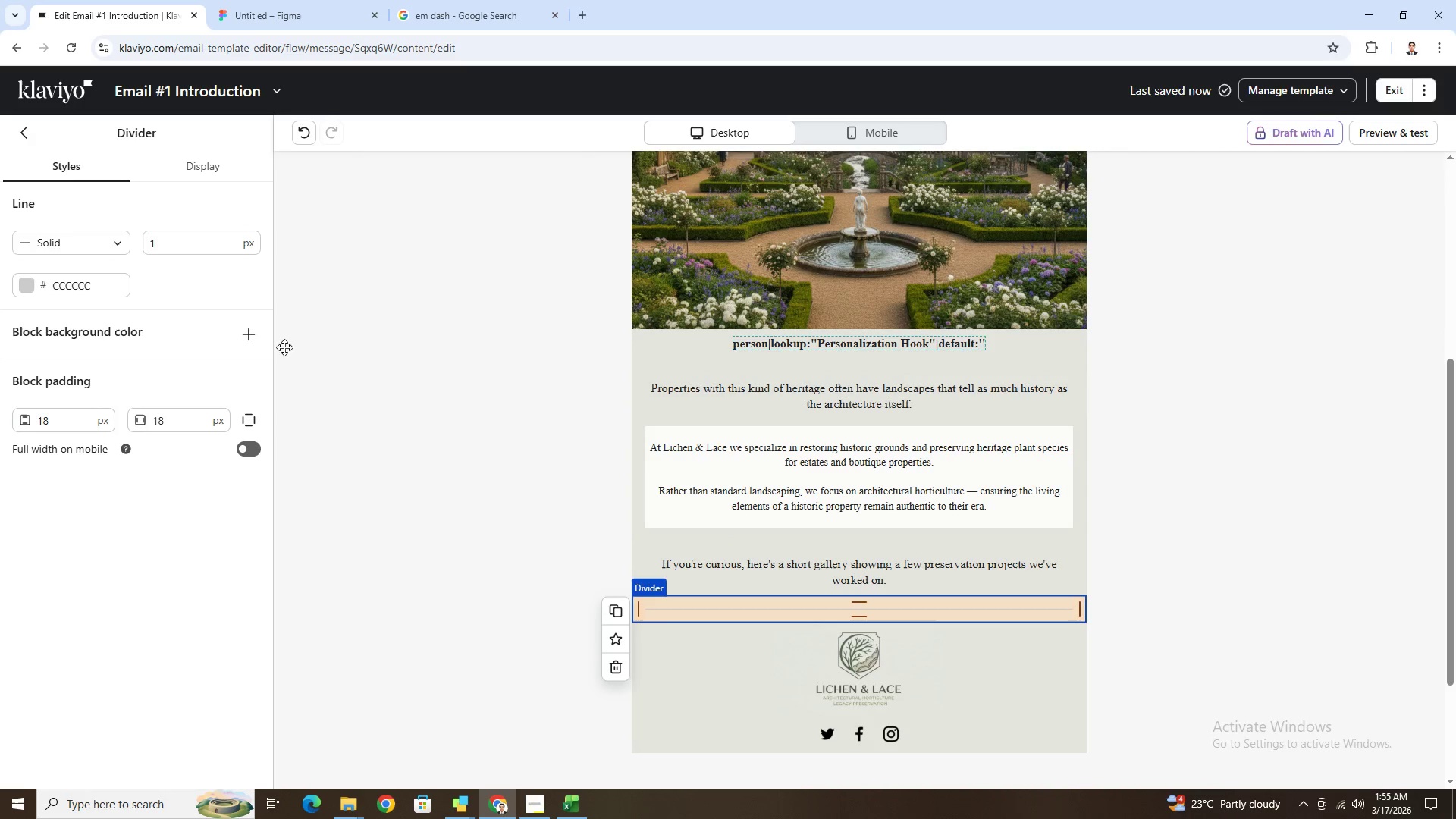 
left_click([30, 291])
 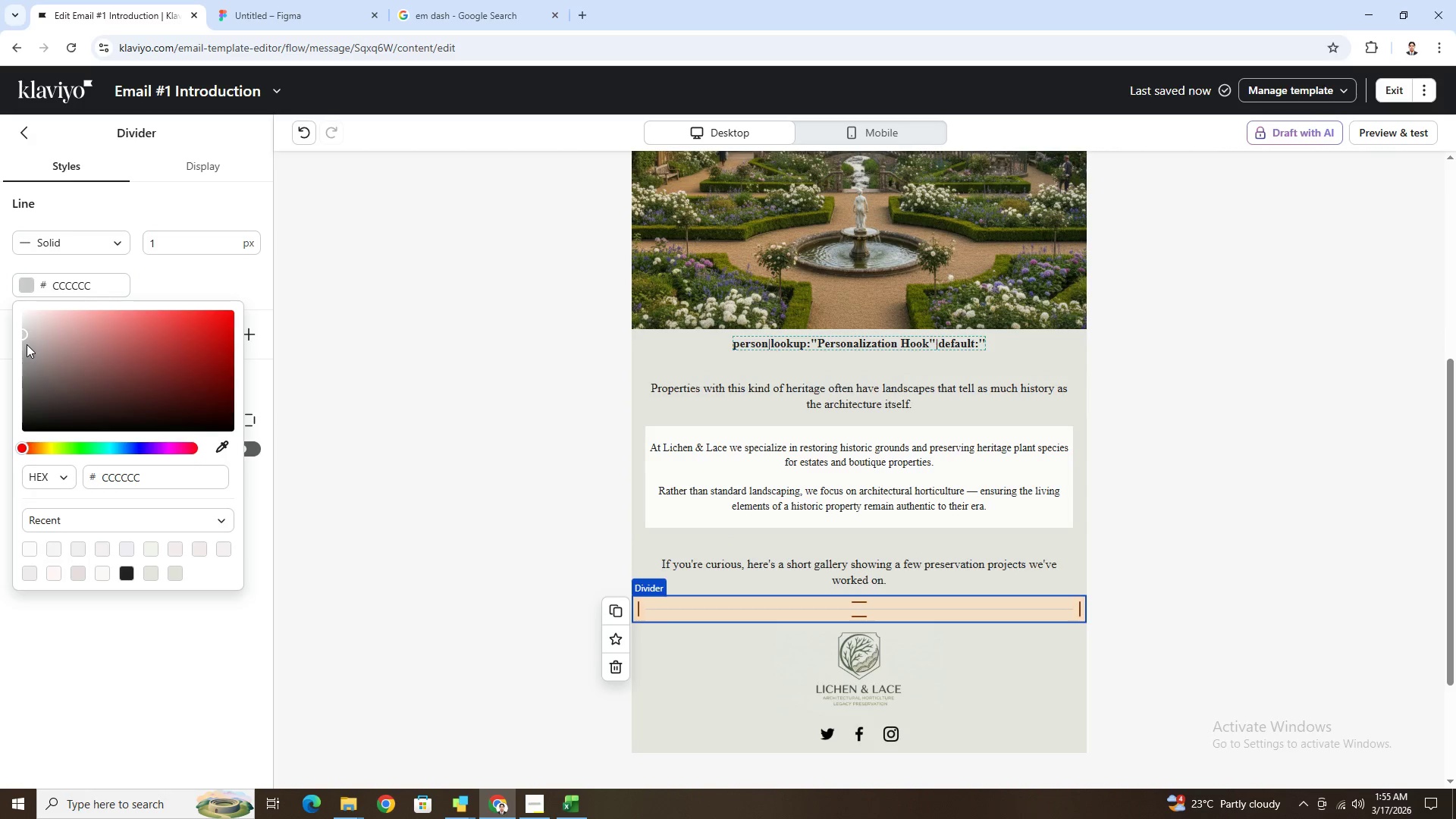 
left_click_drag(start_coordinate=[24, 338], to_coordinate=[22, 421])
 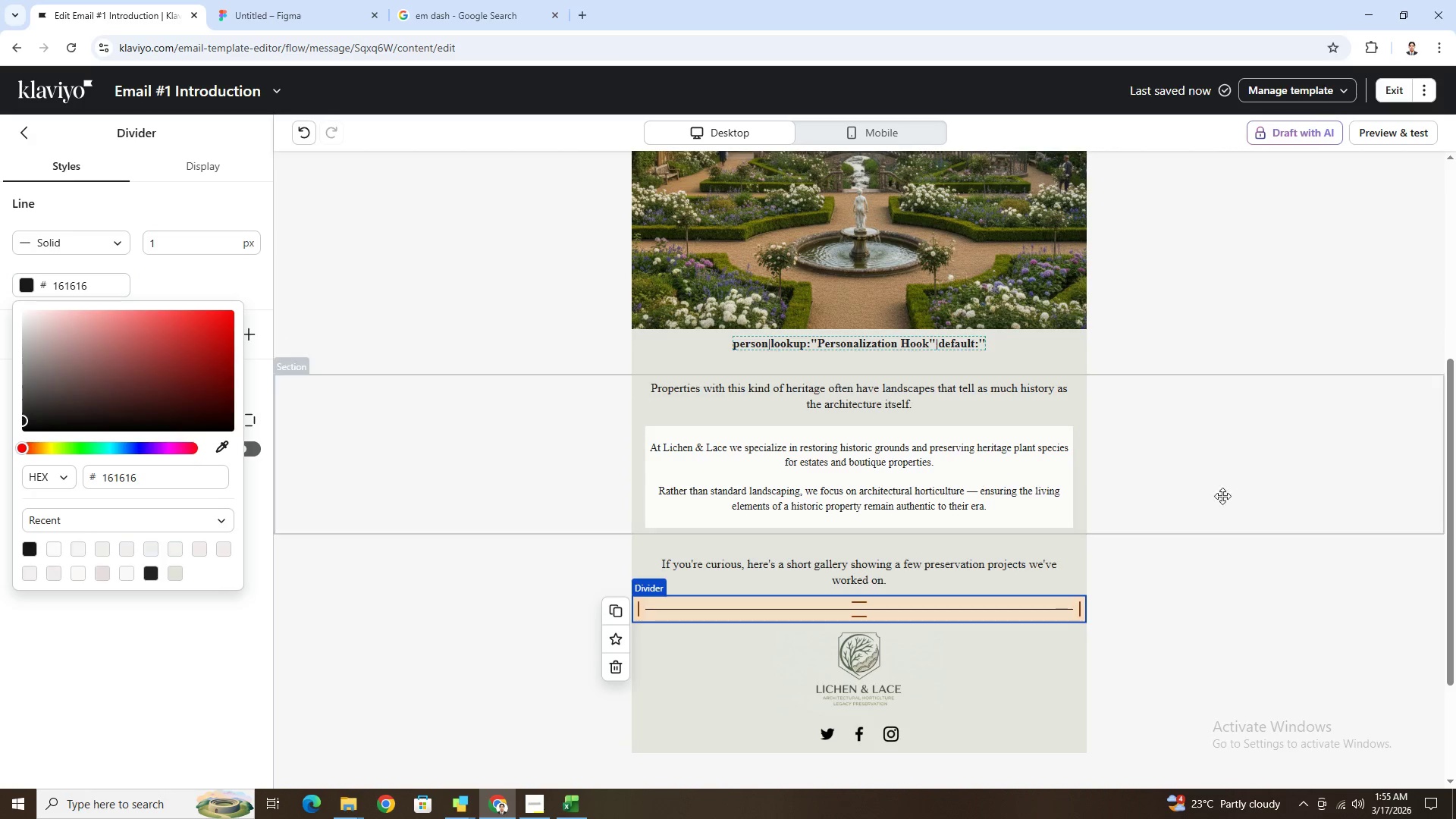 
left_click([1278, 503])
 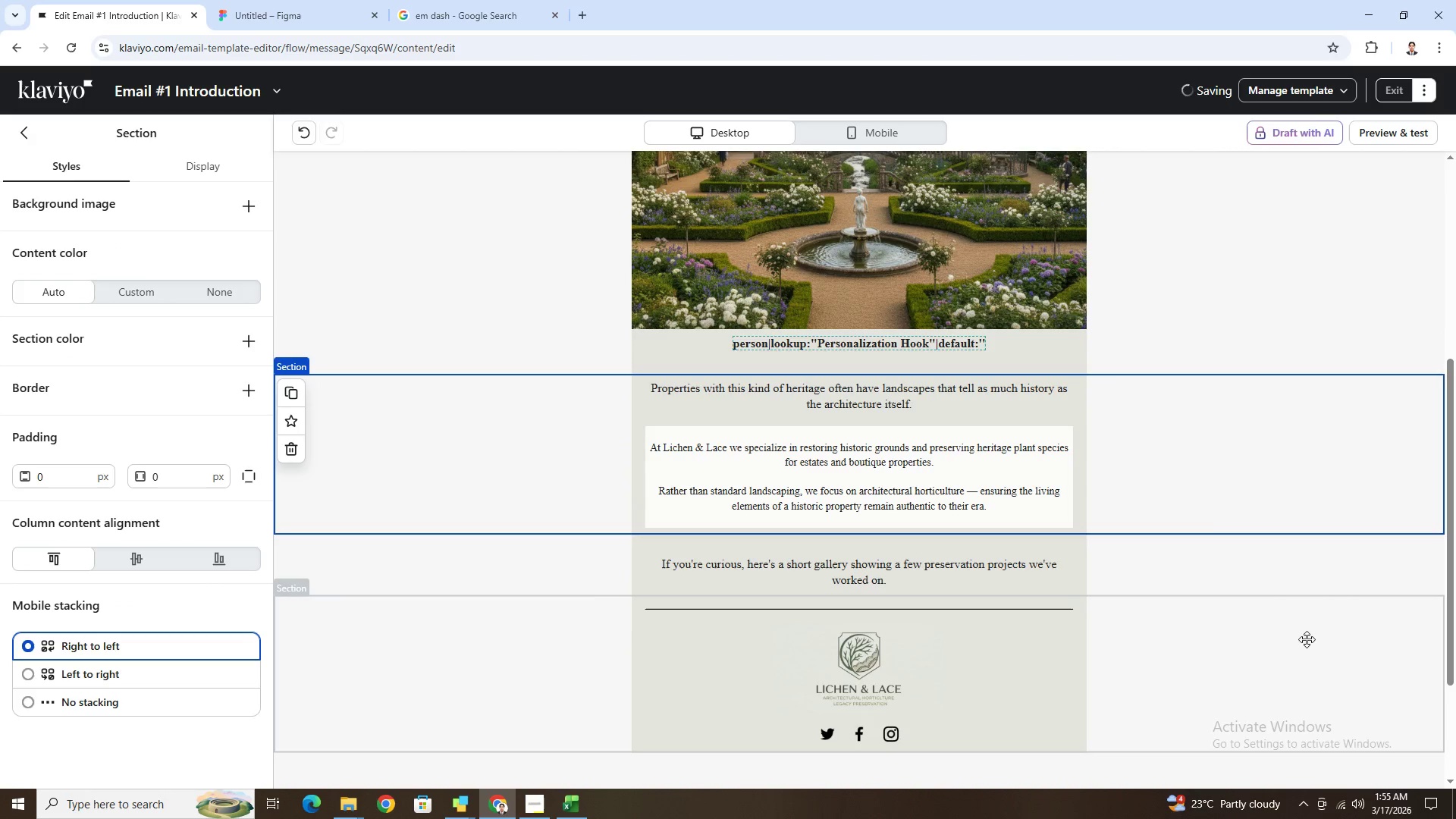 
left_click([1305, 642])
 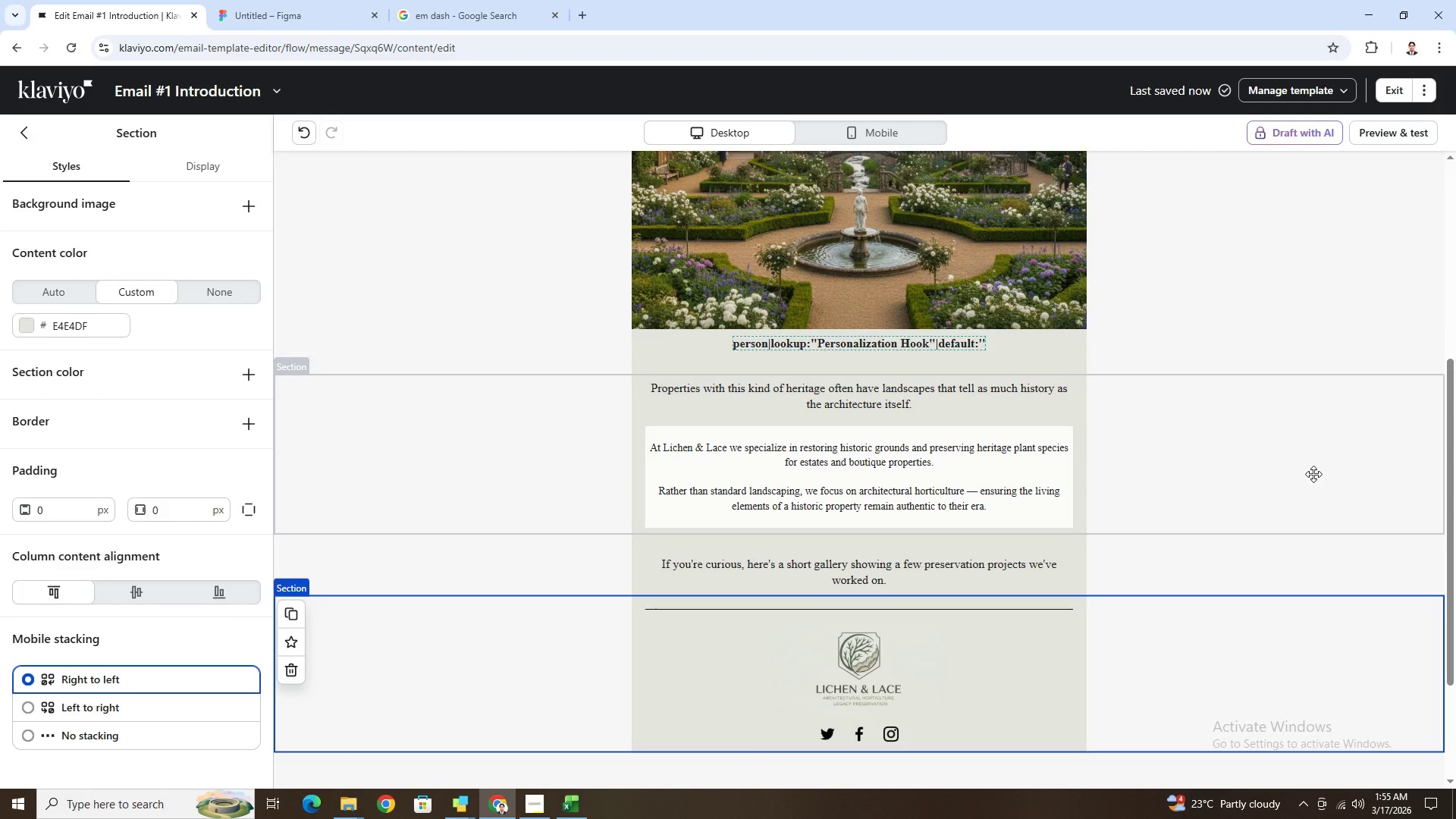 
wait(9.23)
 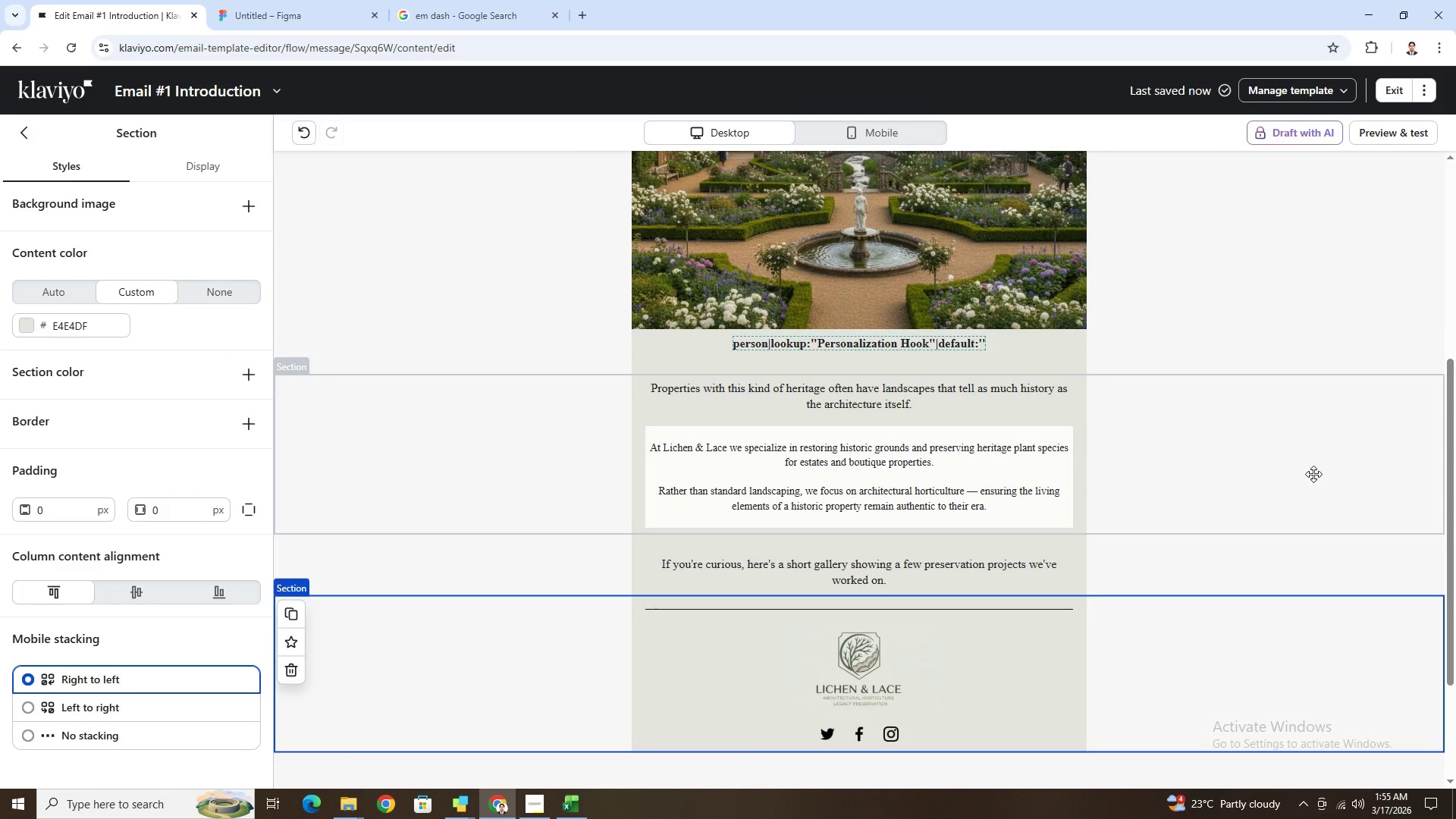 
left_click([24, 124])
 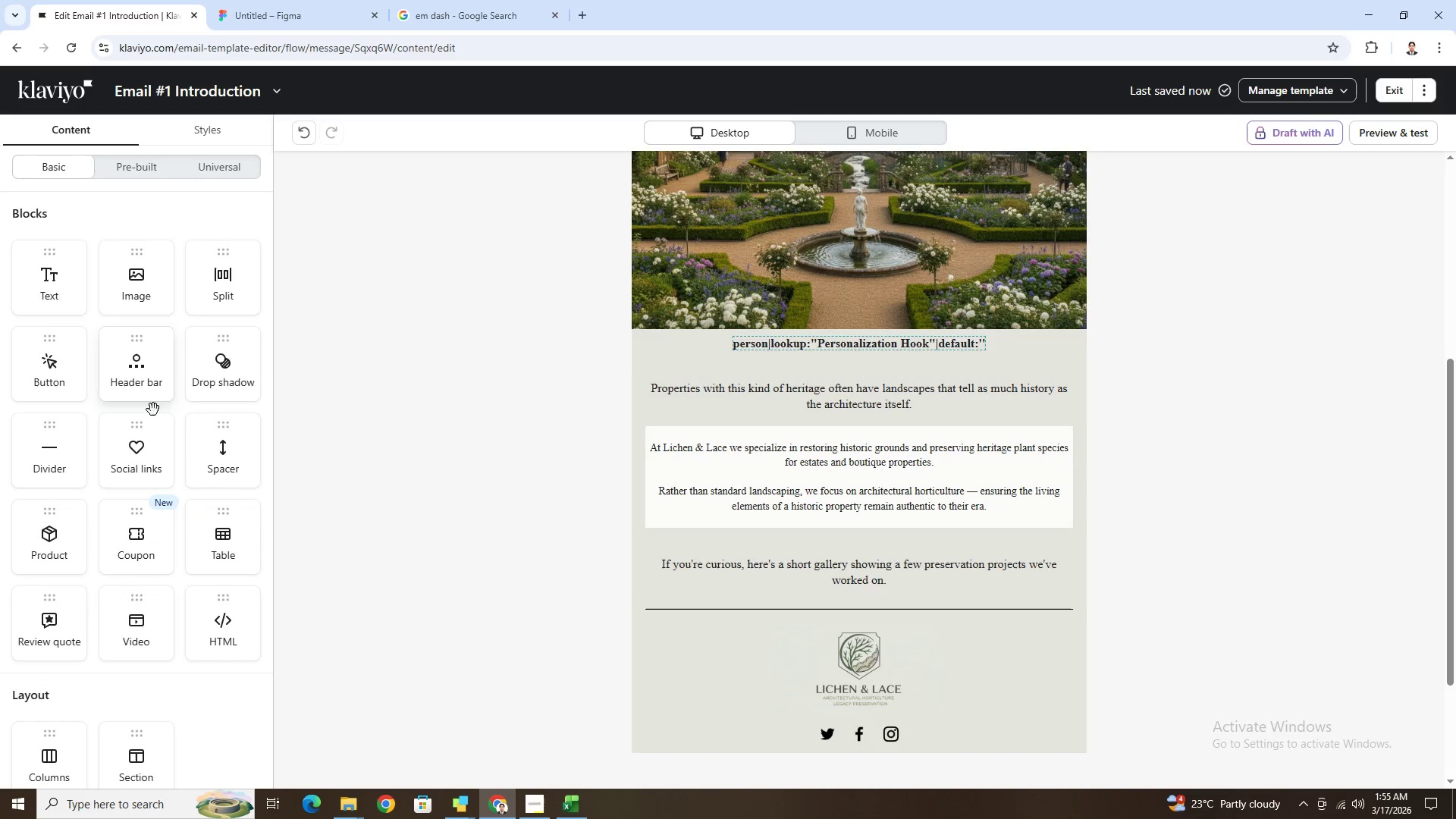 
scroll: coordinate [156, 420], scroll_direction: down, amount: 1.0
 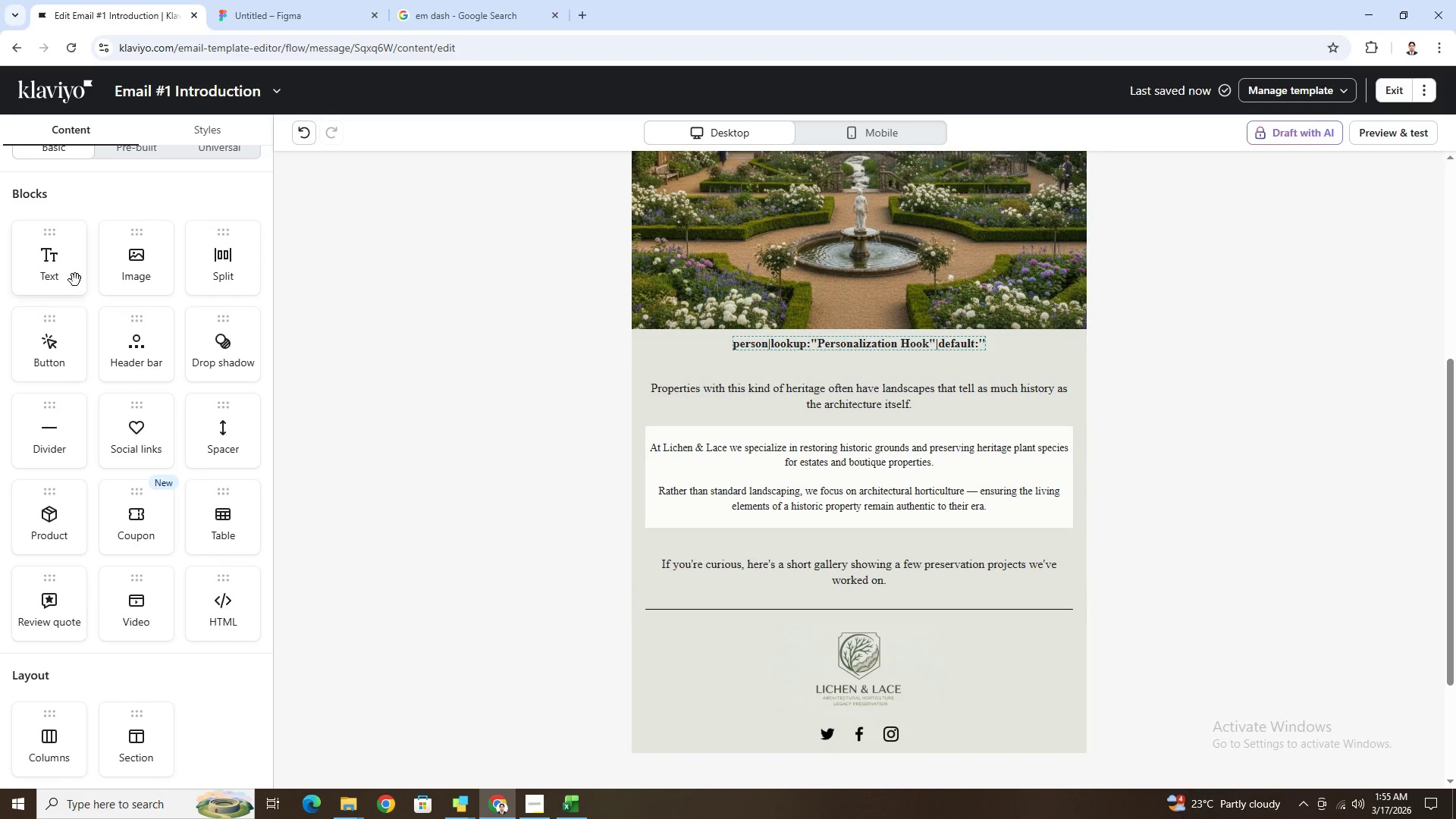 
left_click_drag(start_coordinate=[209, 445], to_coordinate=[870, 611])
 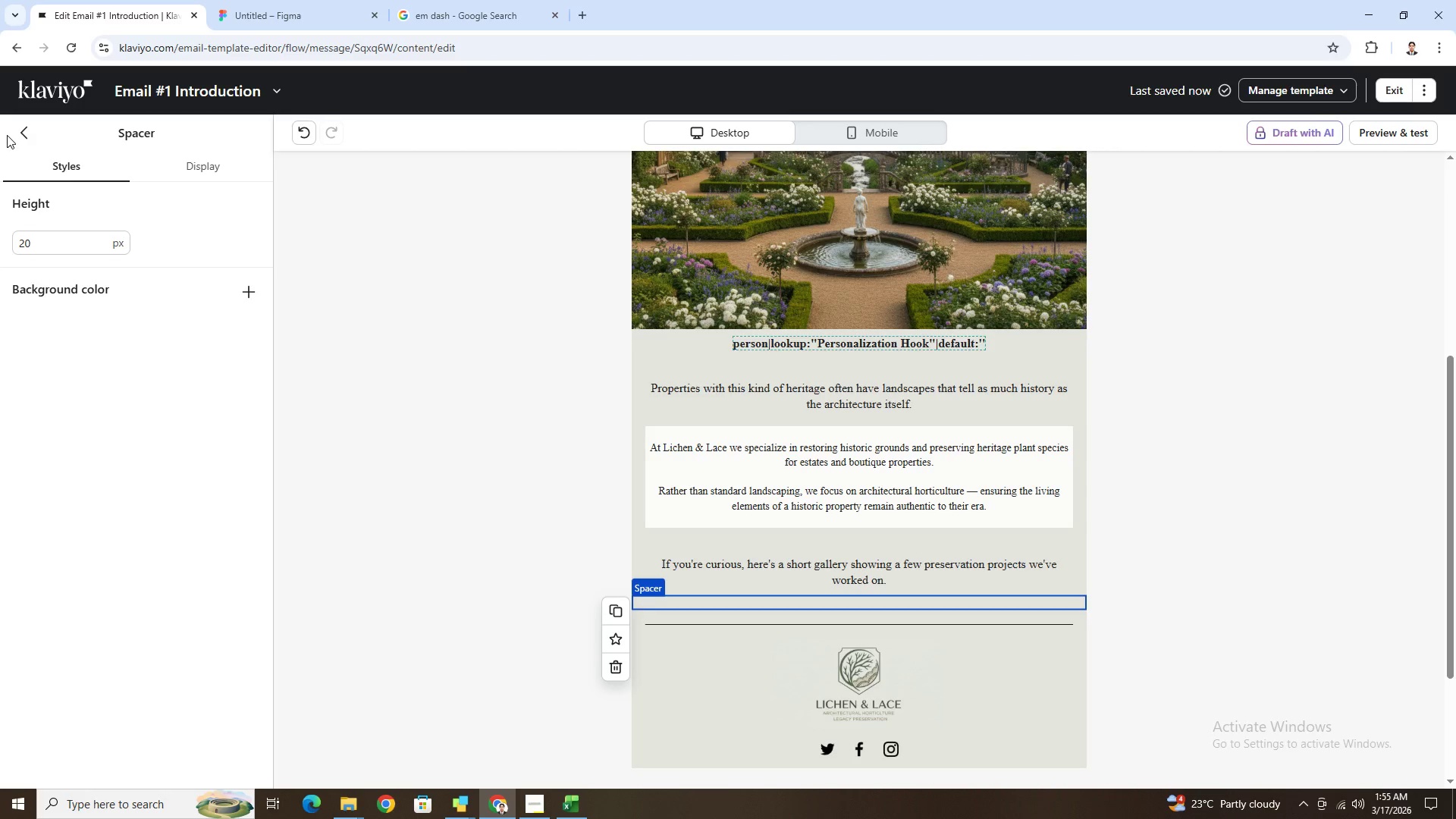 
left_click([18, 133])
 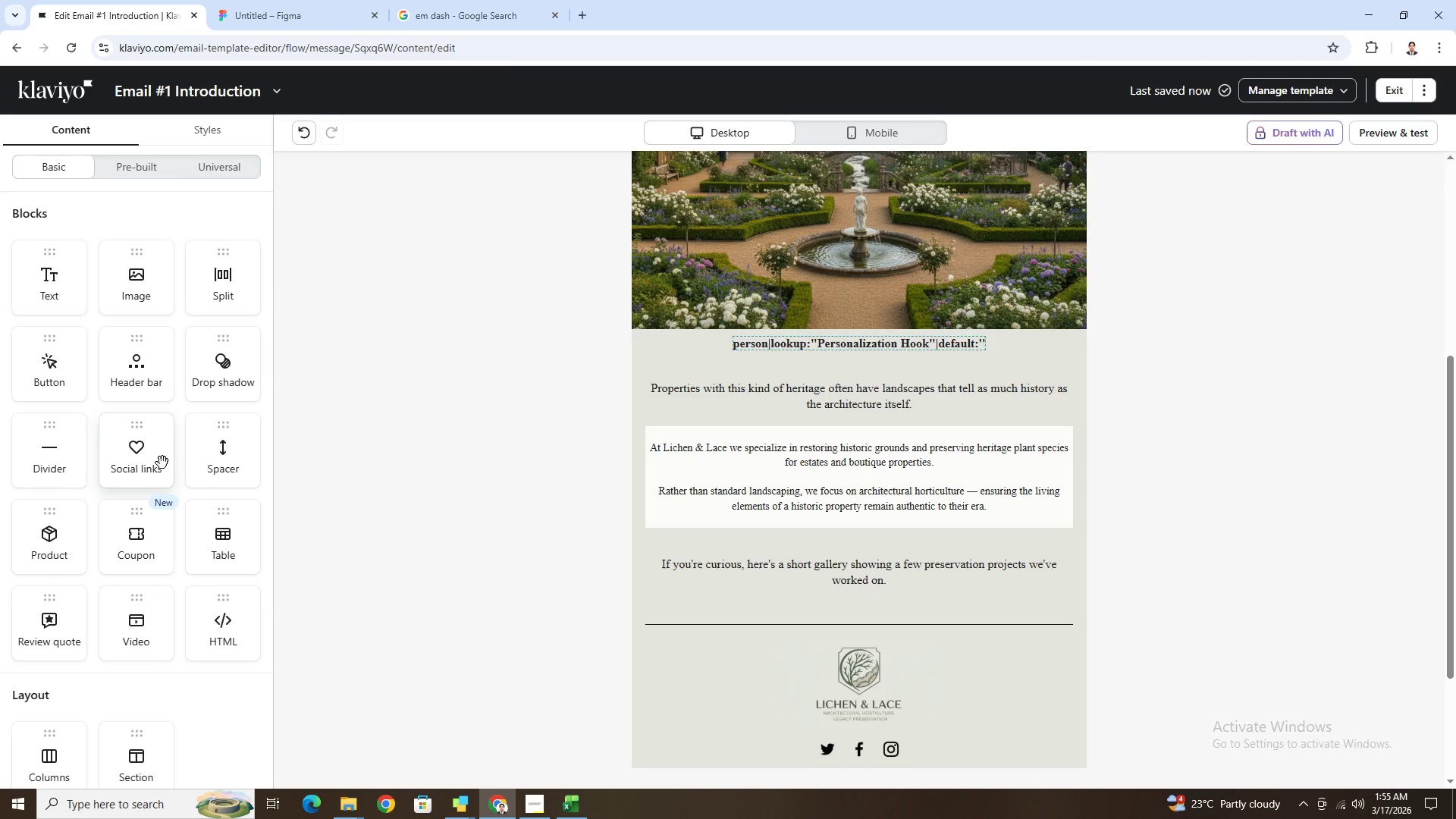 
scroll: coordinate [906, 553], scroll_direction: down, amount: 6.0
 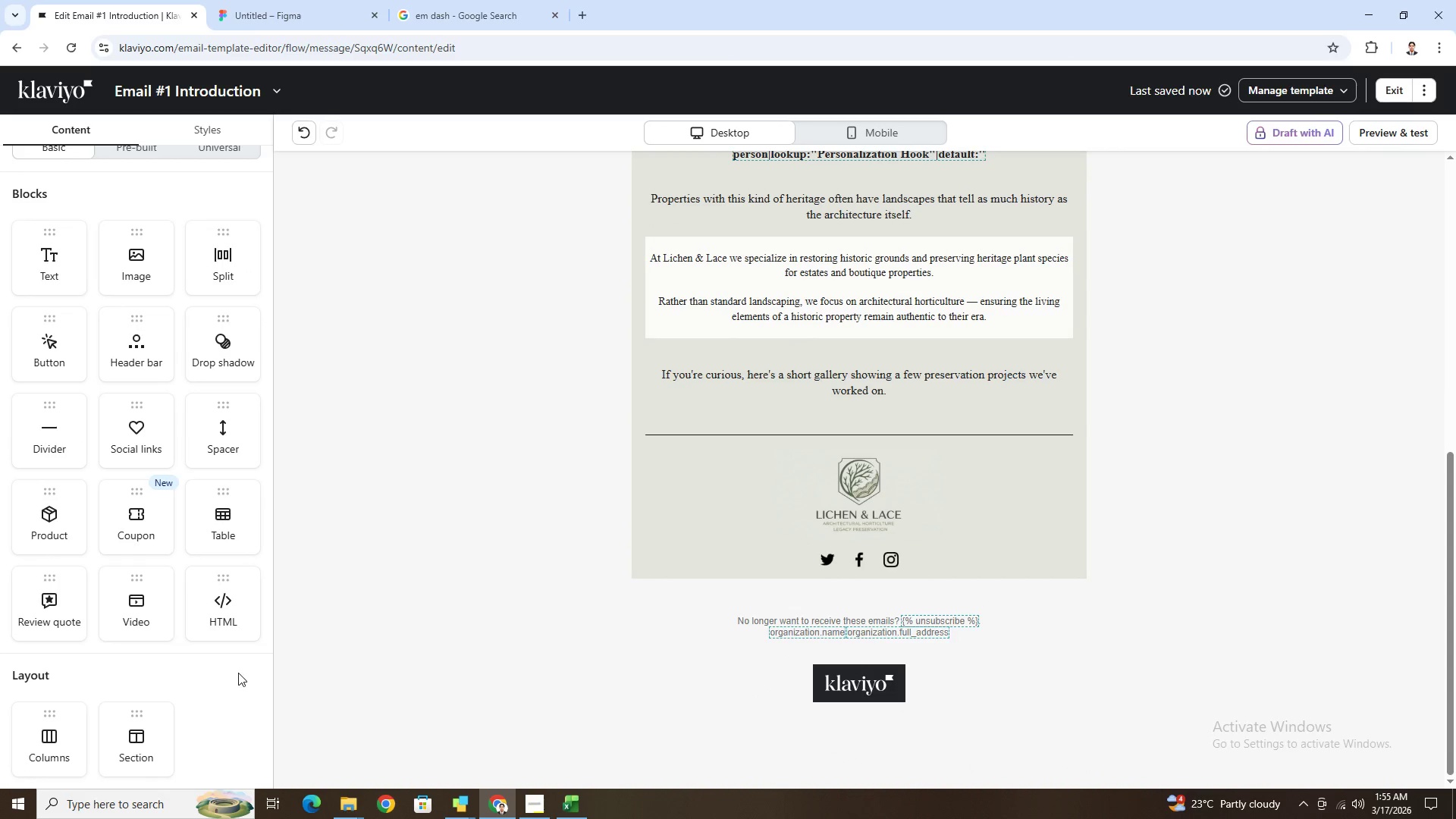 
wait(10.51)
 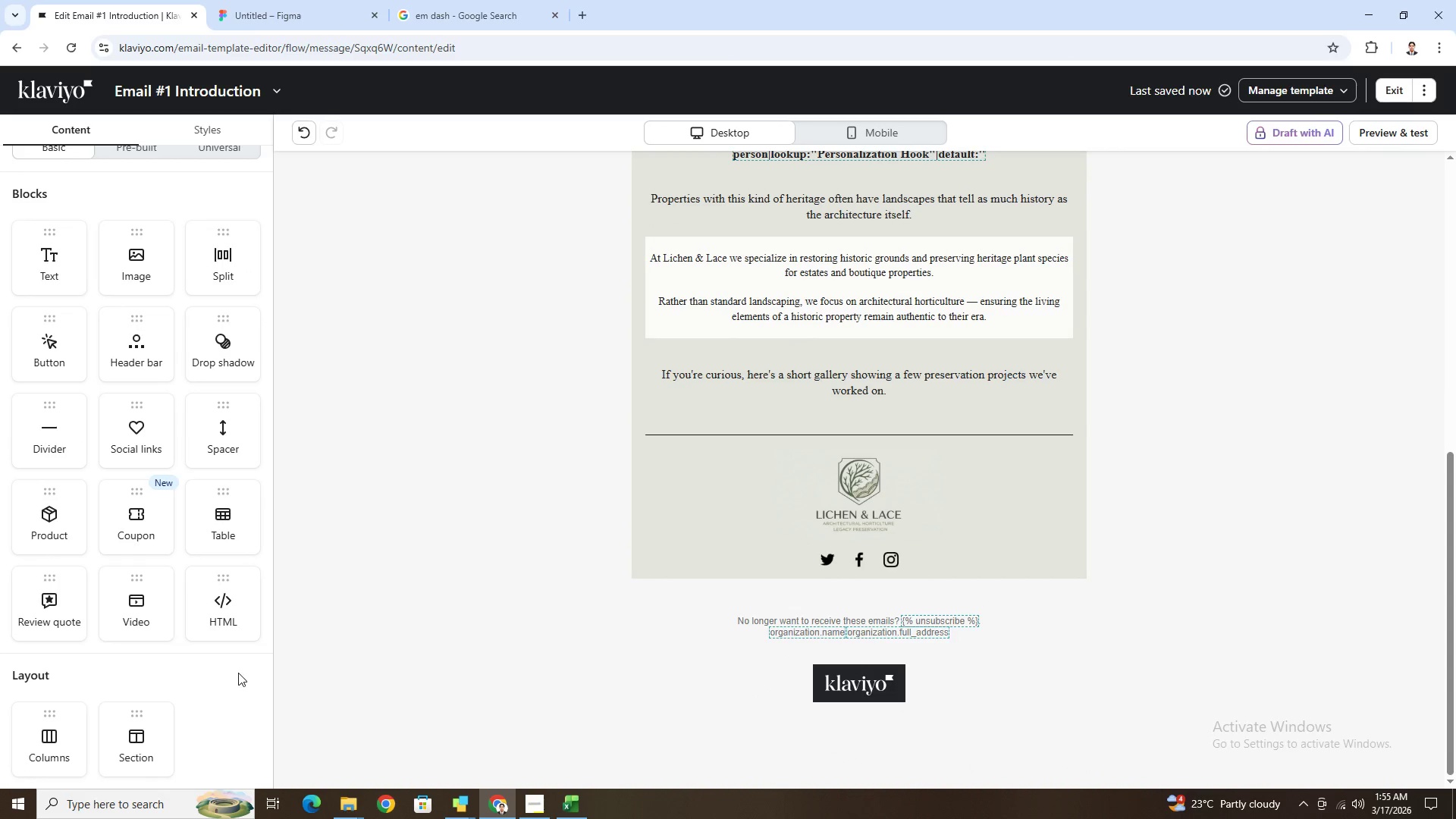 
scroll: coordinate [177, 581], scroll_direction: up, amount: 3.0
 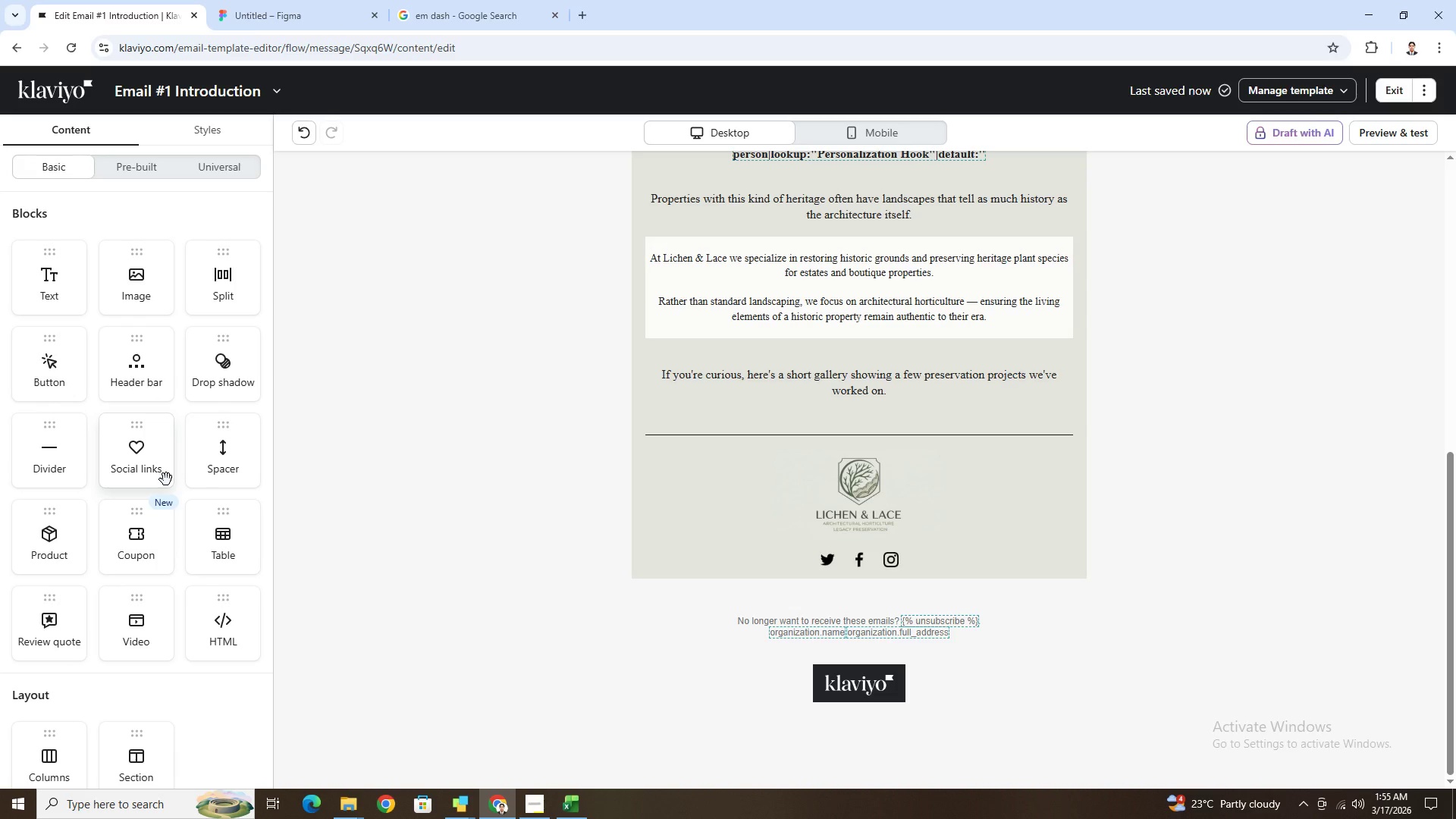 
wait(5.75)
 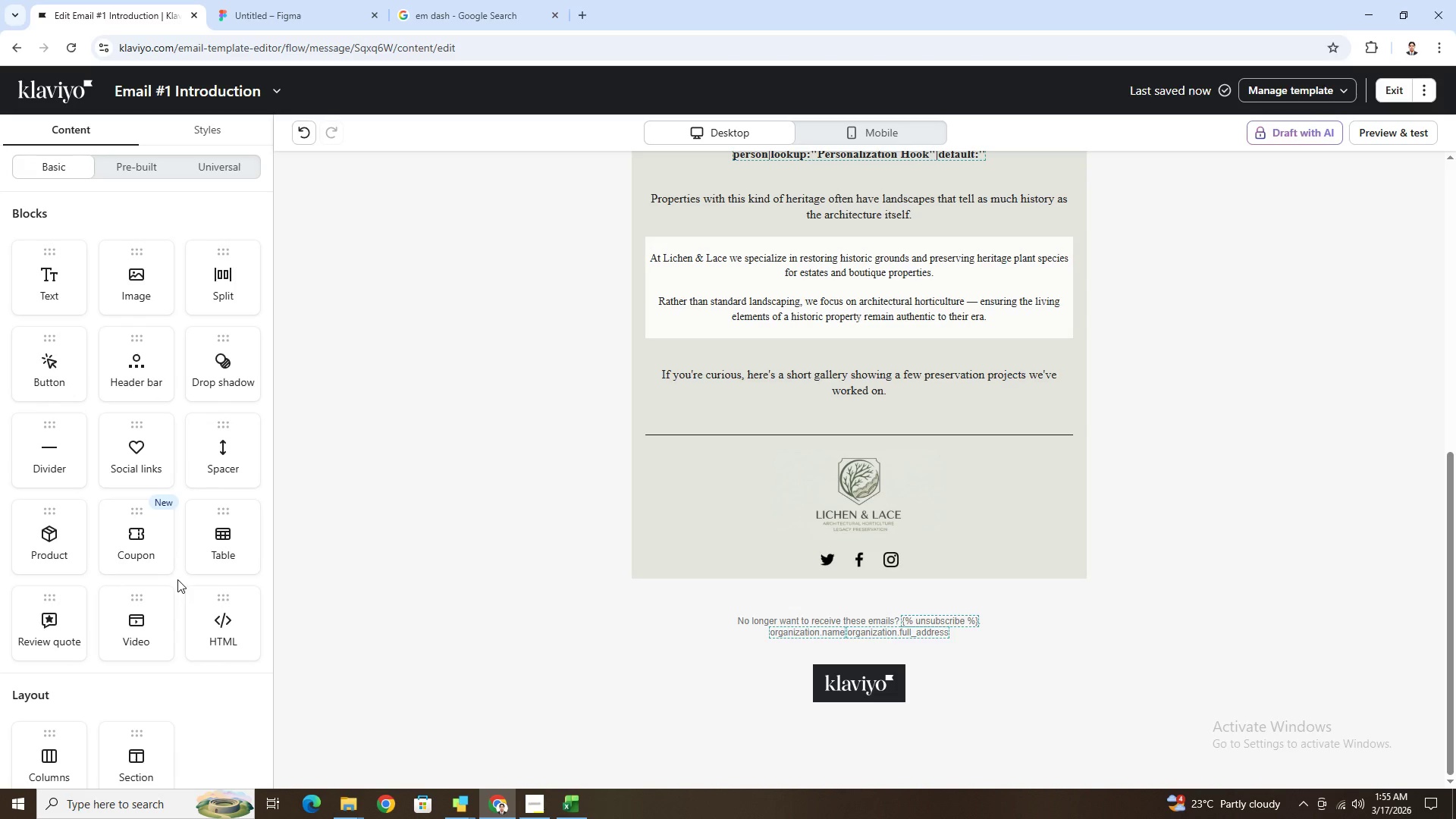 
left_click_drag(start_coordinate=[69, 368], to_coordinate=[978, 441])
 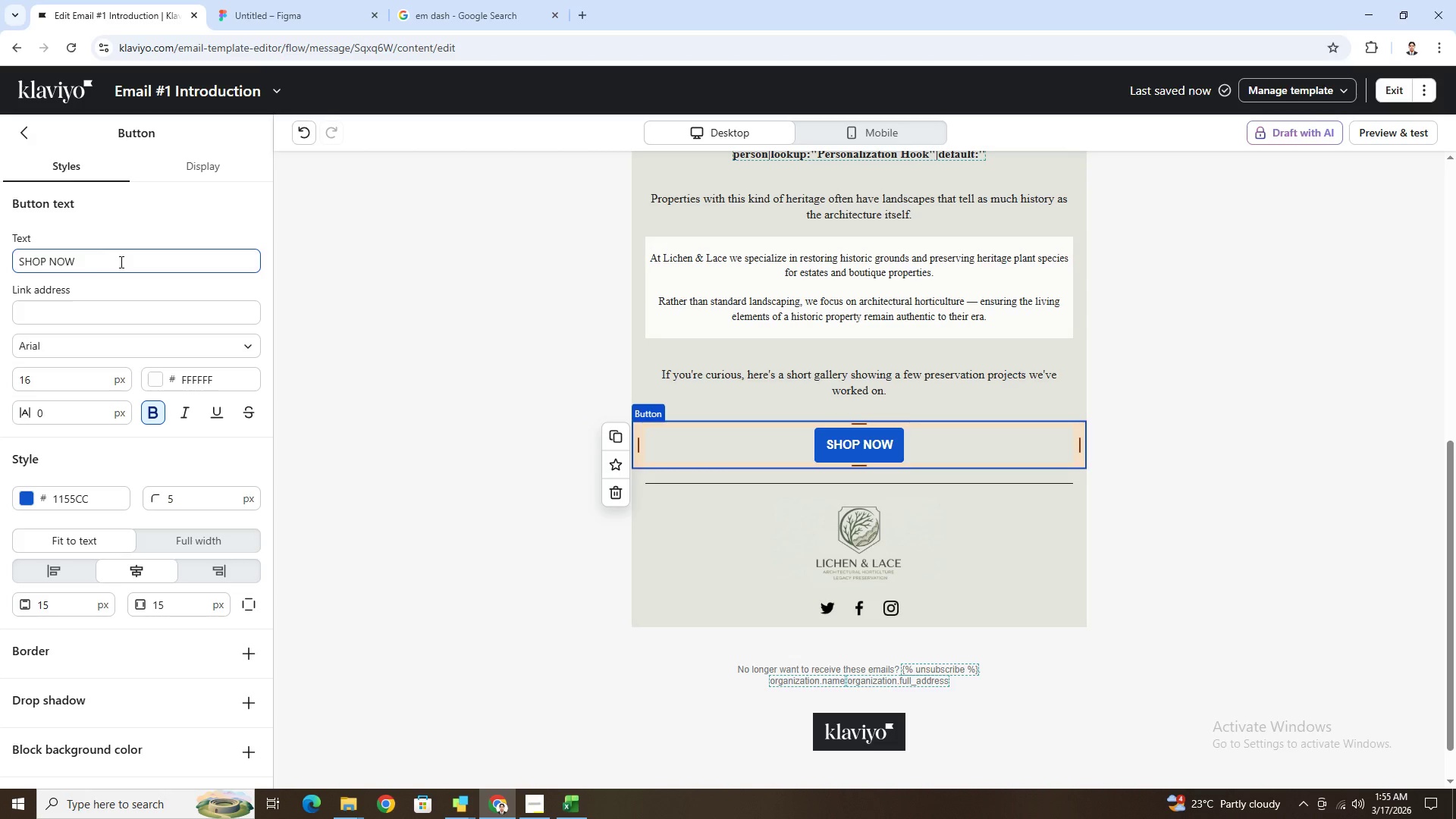 
scroll: coordinate [1147, 471], scroll_direction: up, amount: 3.0
 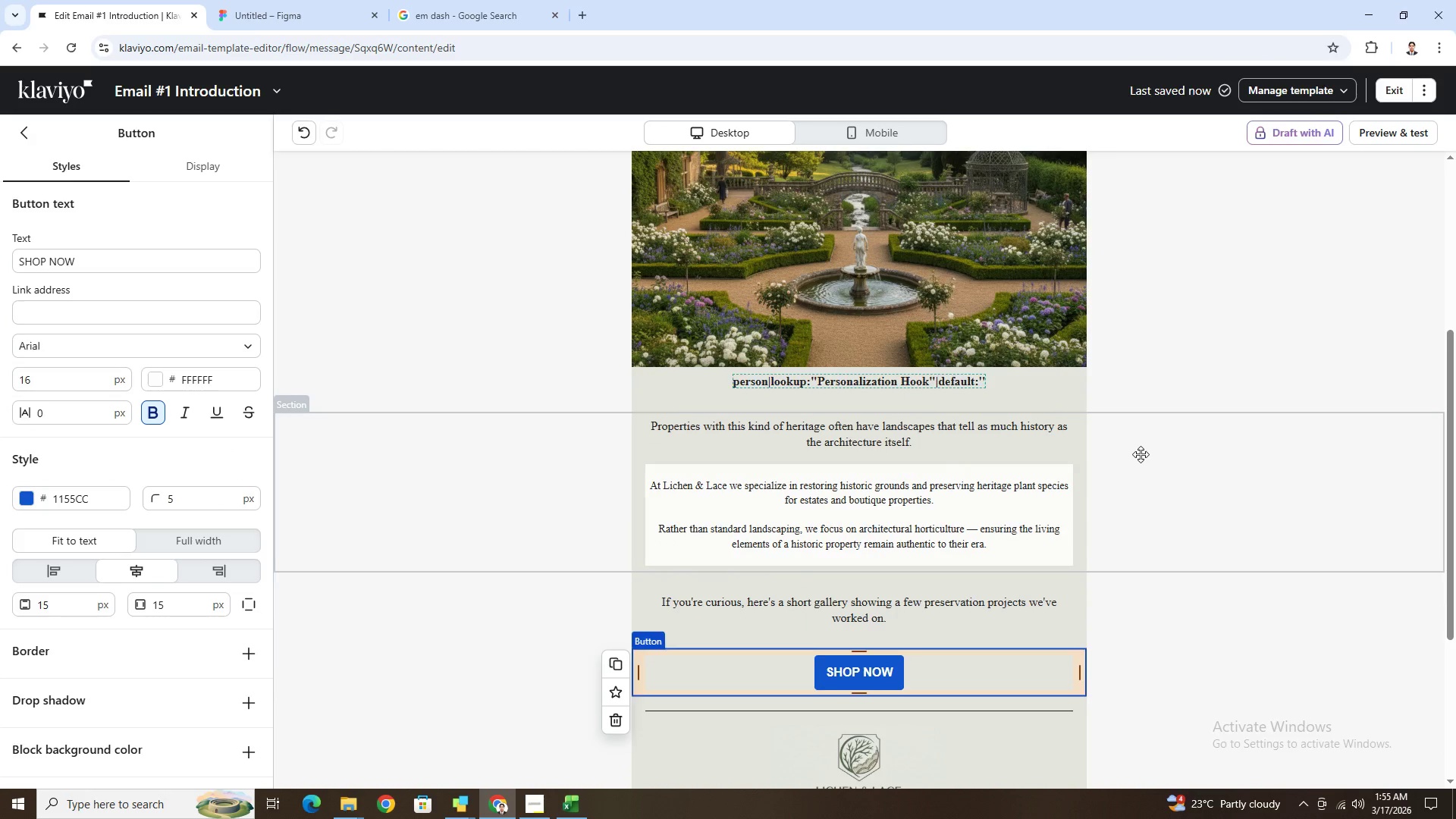 
scroll: coordinate [1141, 454], scroll_direction: none, amount: 0.0
 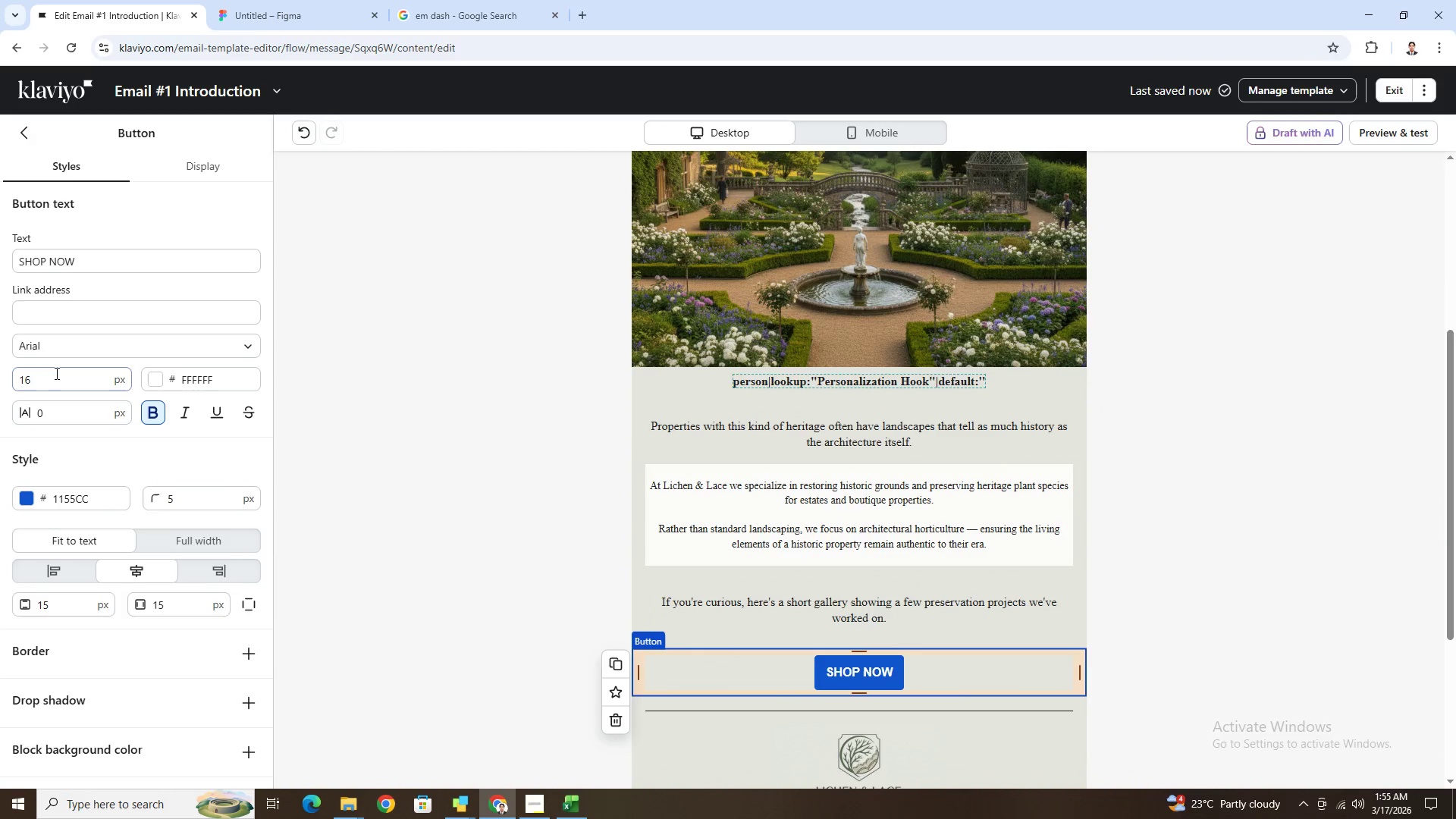 
scroll: coordinate [76, 375], scroll_direction: down, amount: 2.0
 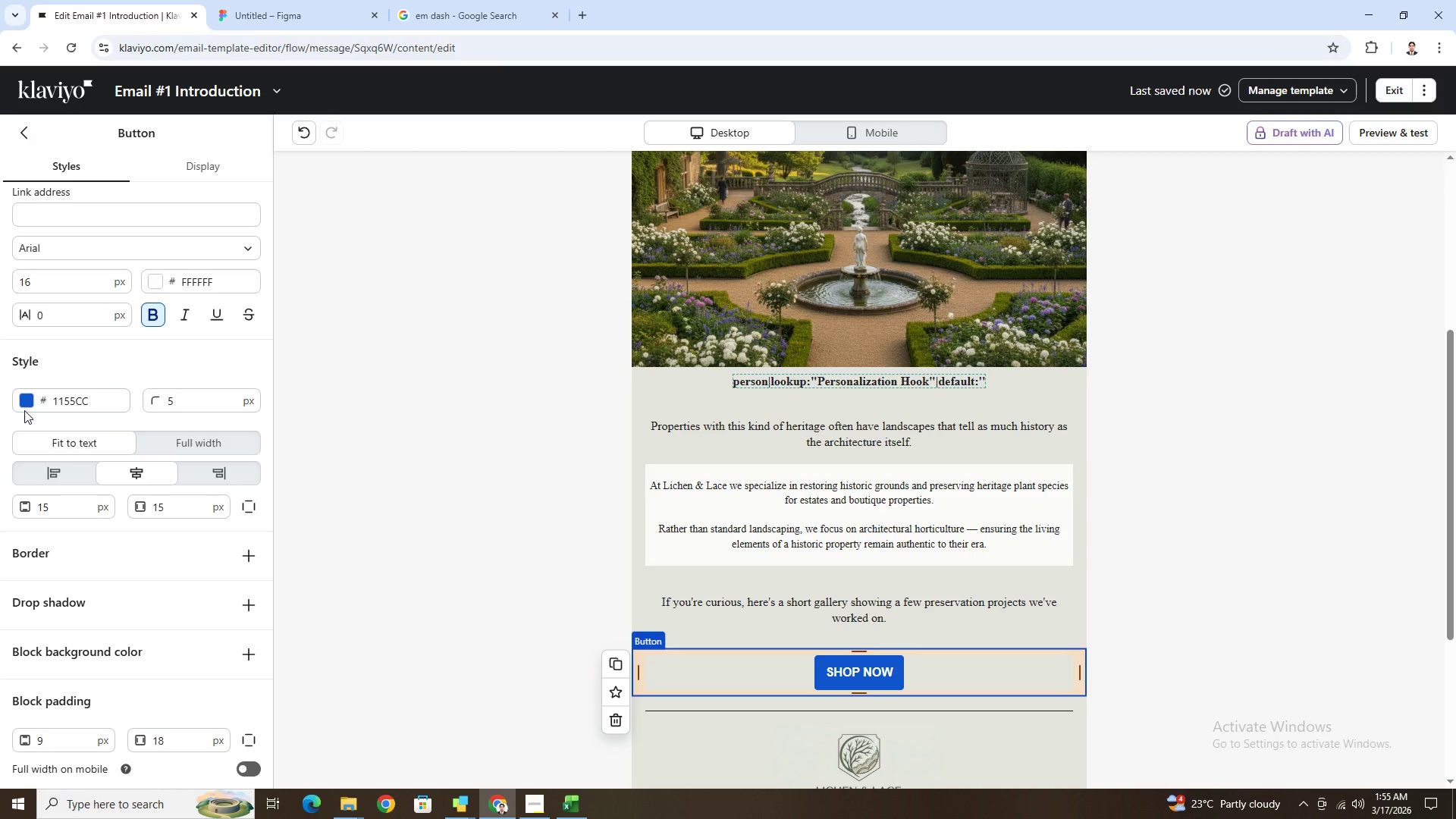 
left_click([28, 406])
 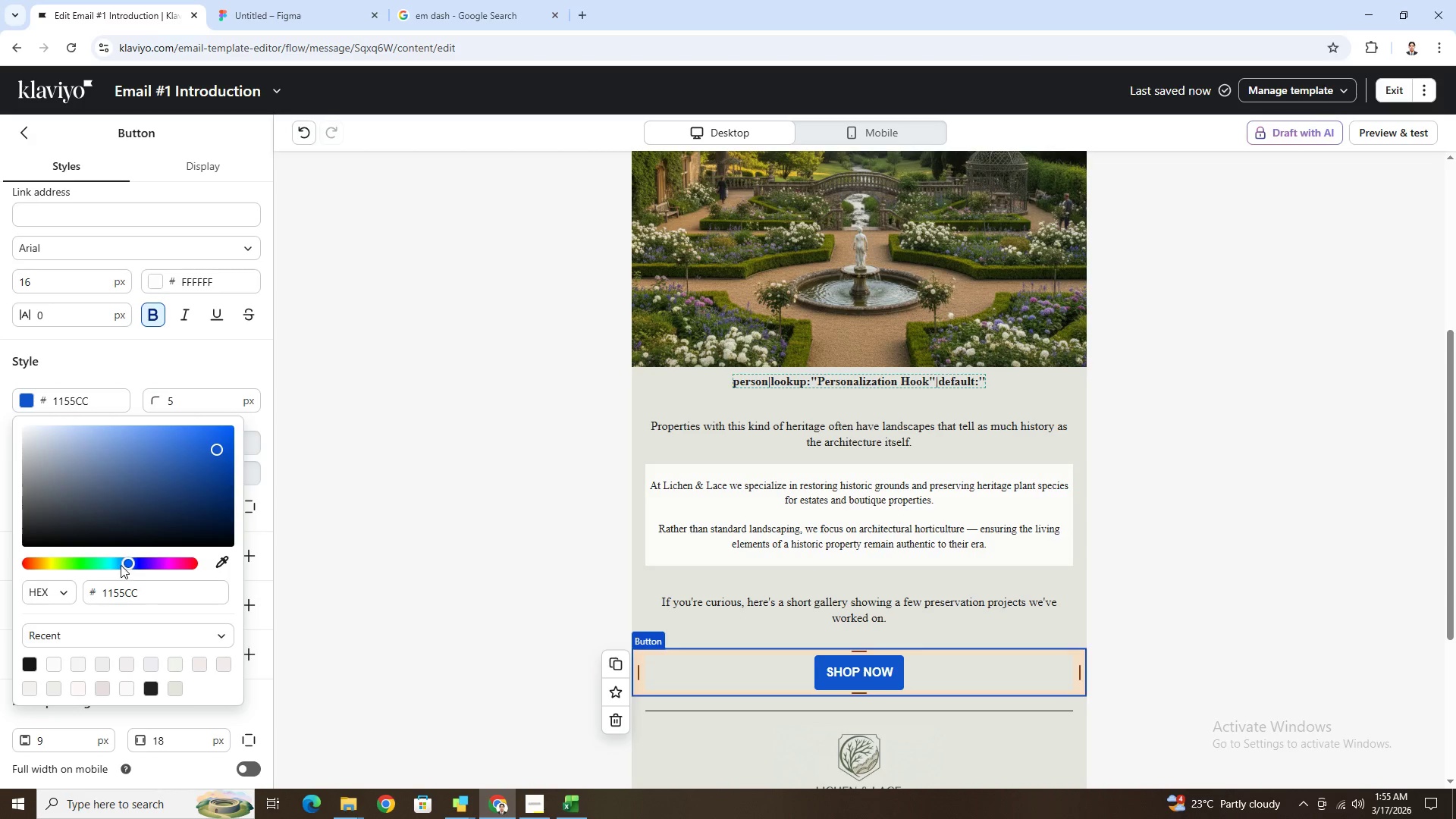 
left_click_drag(start_coordinate=[124, 563], to_coordinate=[77, 563])
 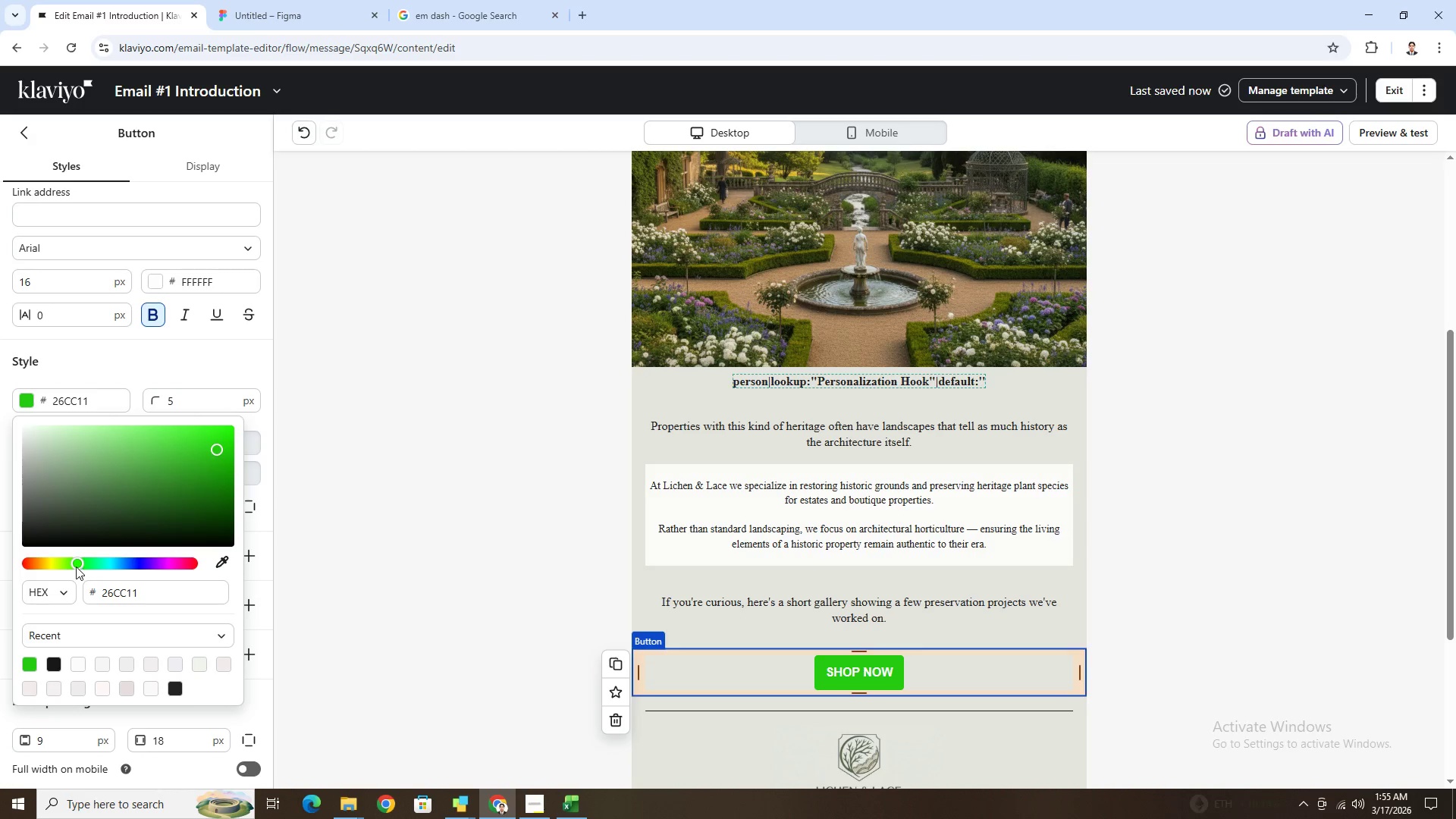 
left_click_drag(start_coordinate=[74, 566], to_coordinate=[45, 566])
 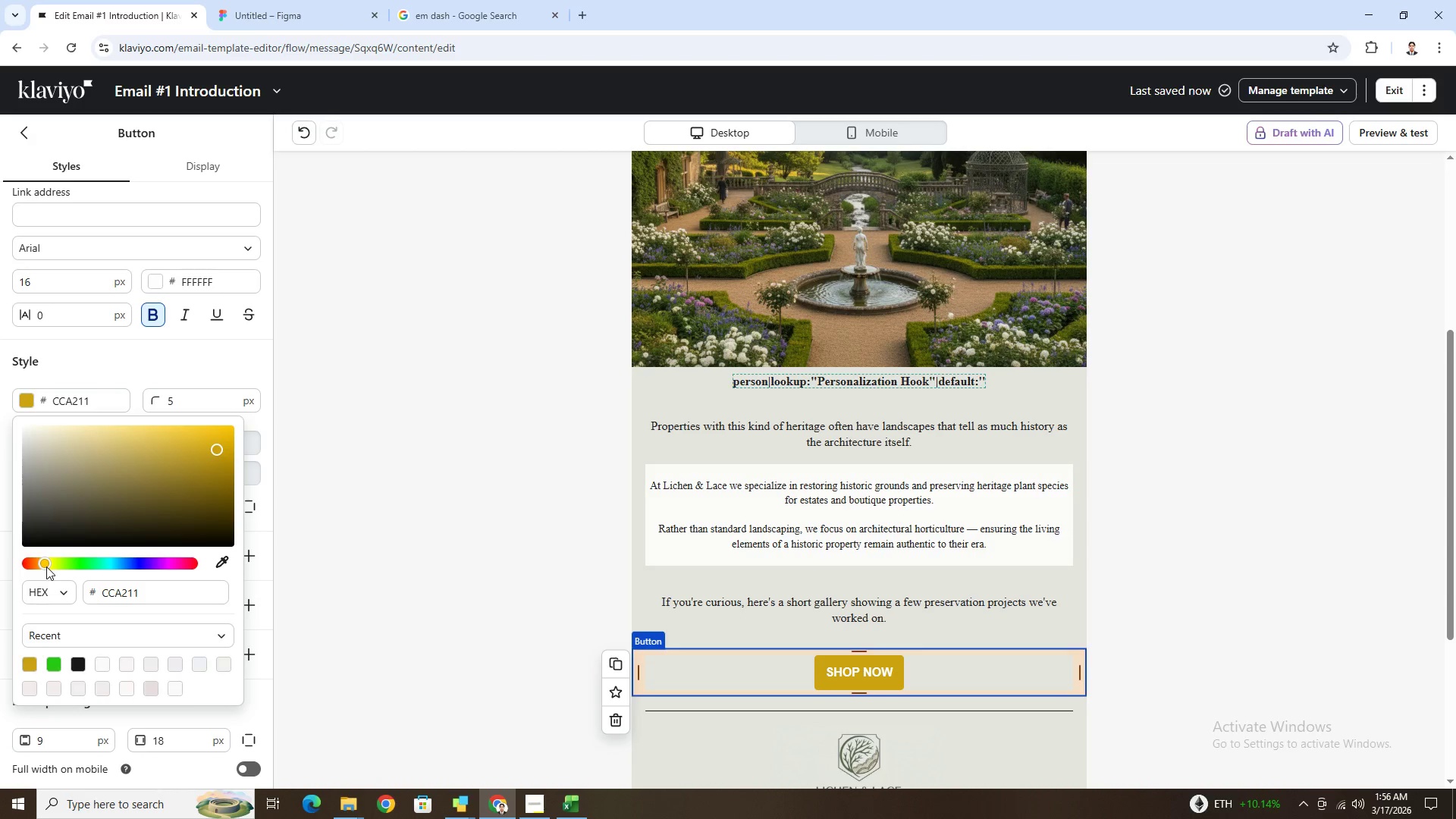 
left_click_drag(start_coordinate=[46, 566], to_coordinate=[24, 570])
 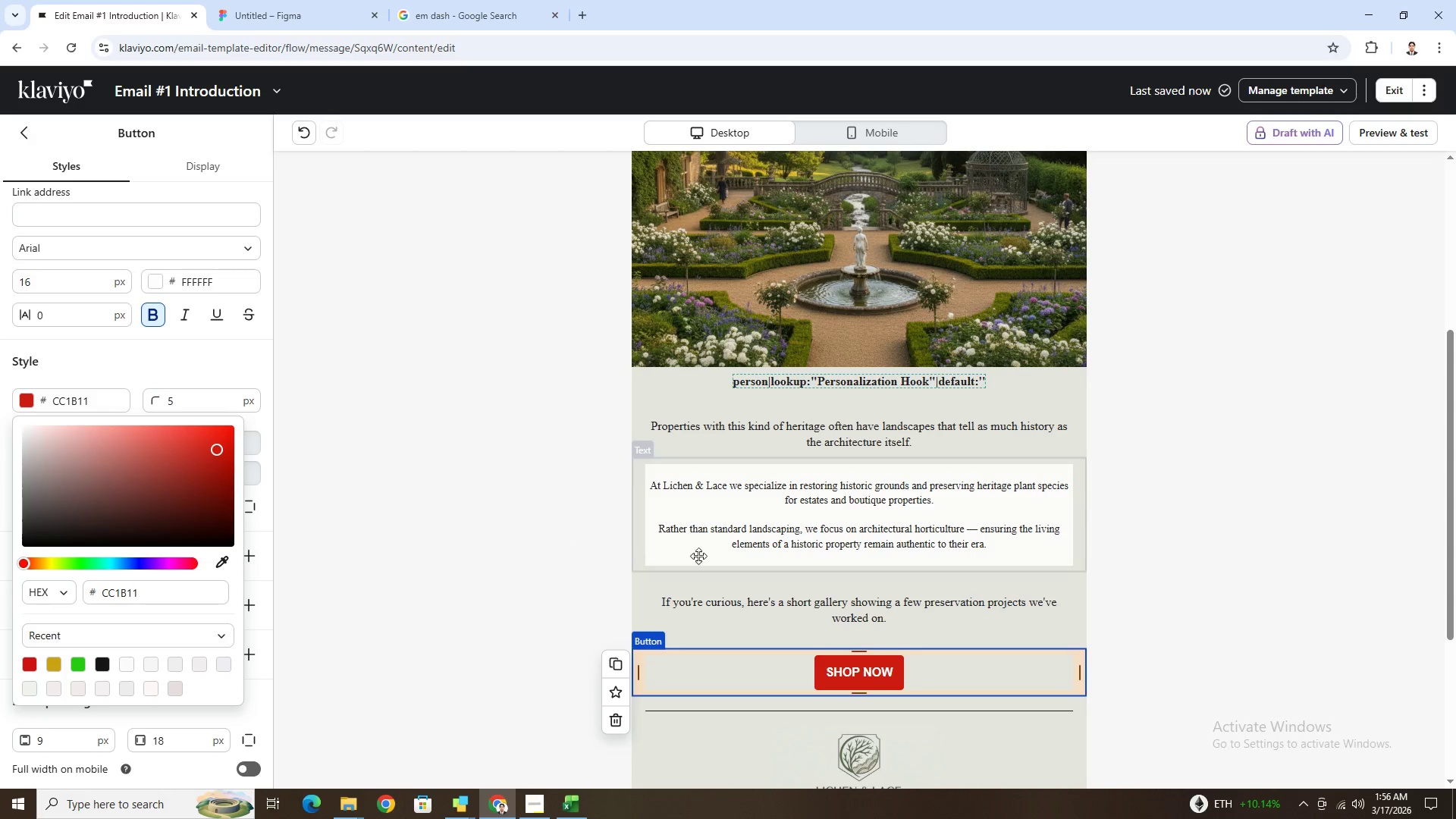 
scroll: coordinate [851, 557], scroll_direction: down, amount: 4.0
 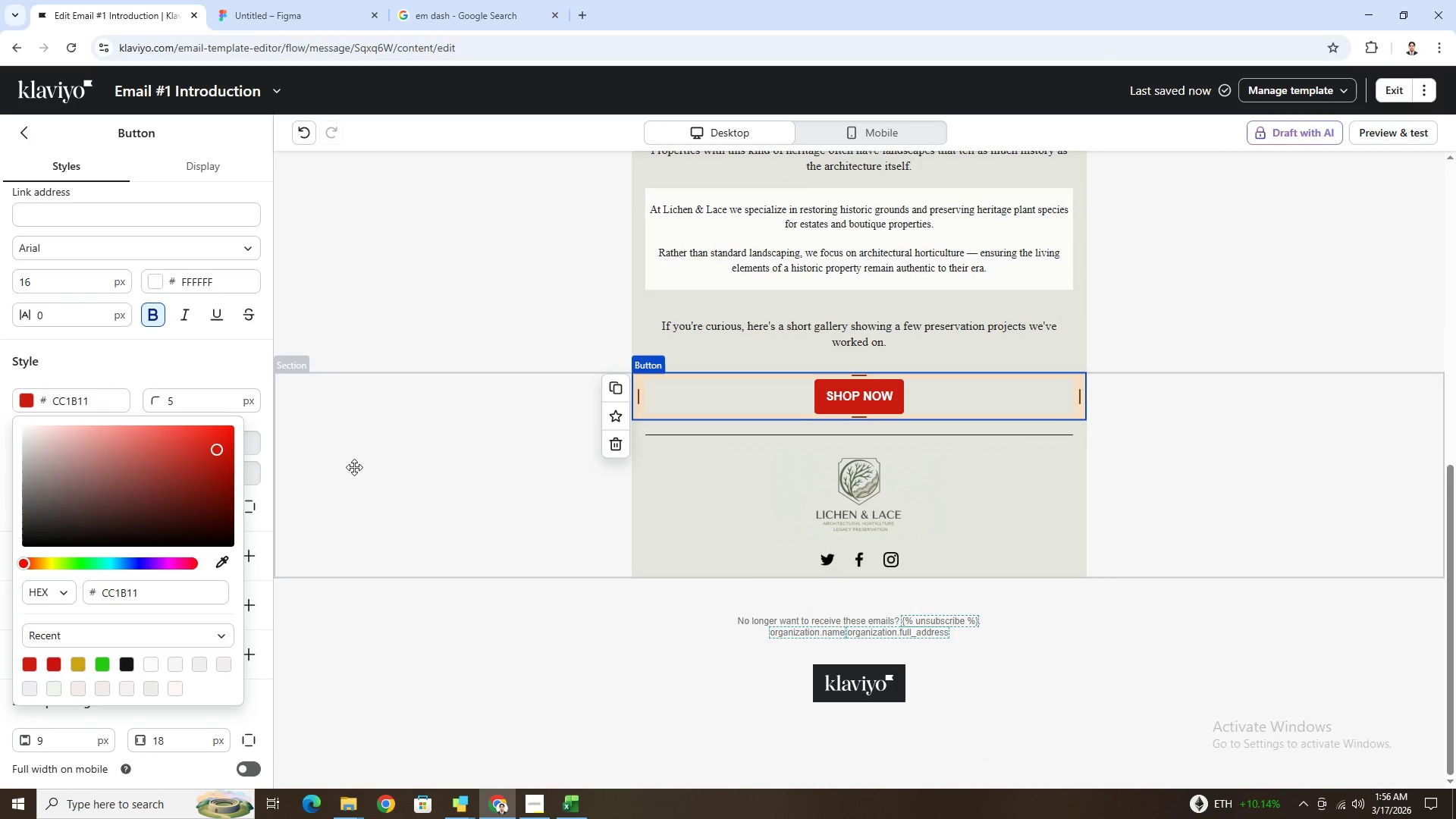 
left_click([226, 558])
 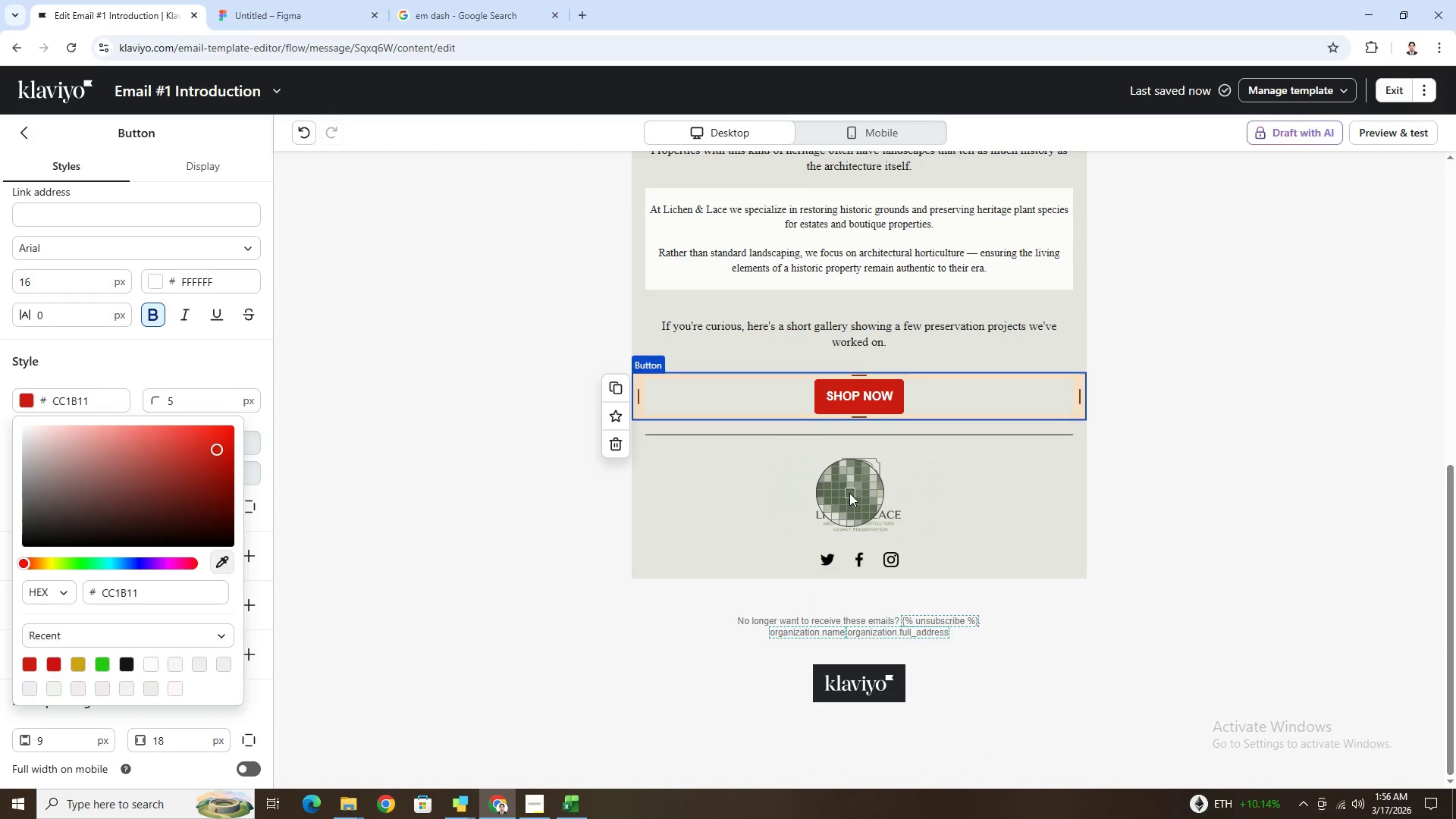 
left_click([848, 493])
 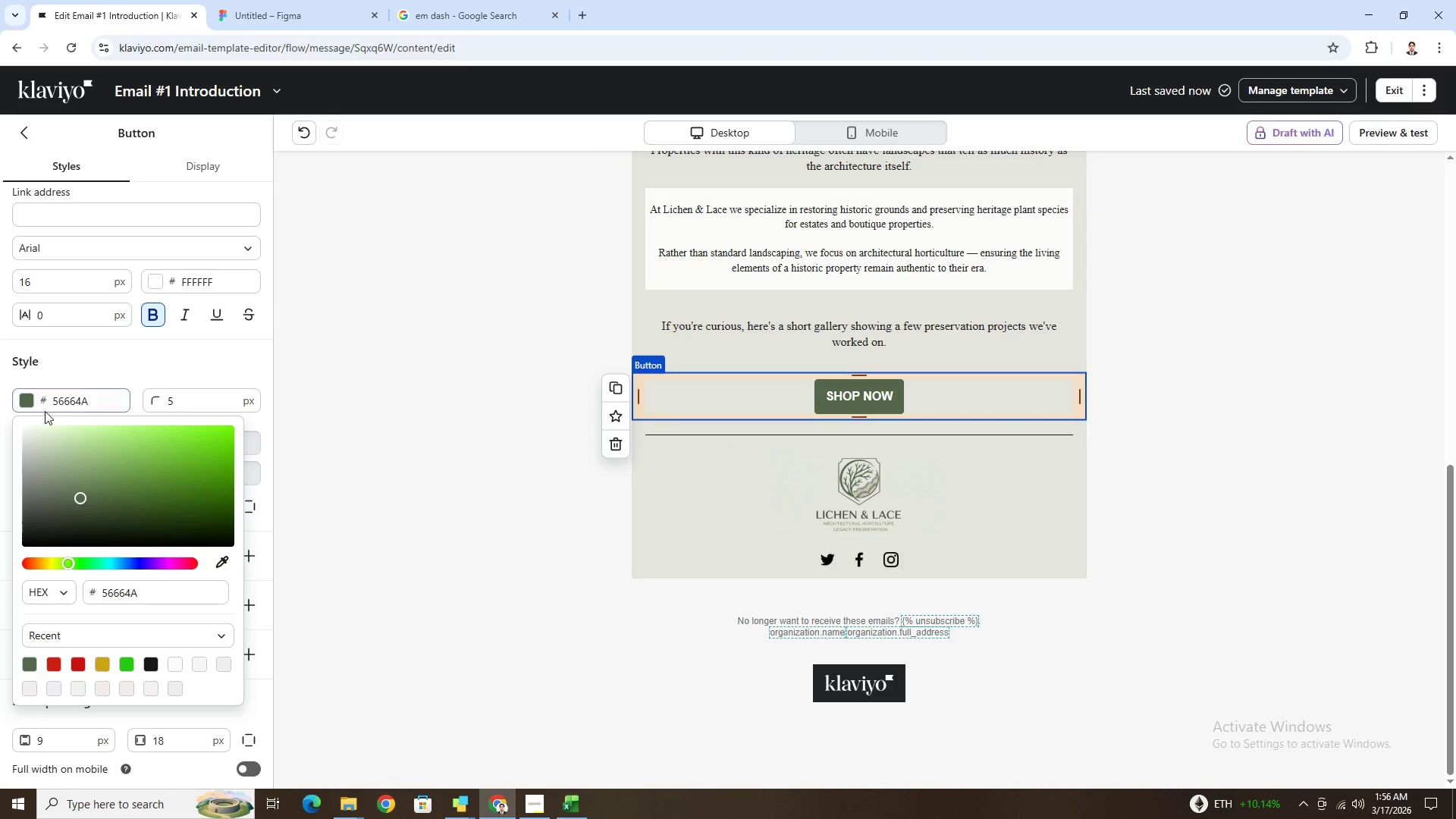 
wait(5.34)
 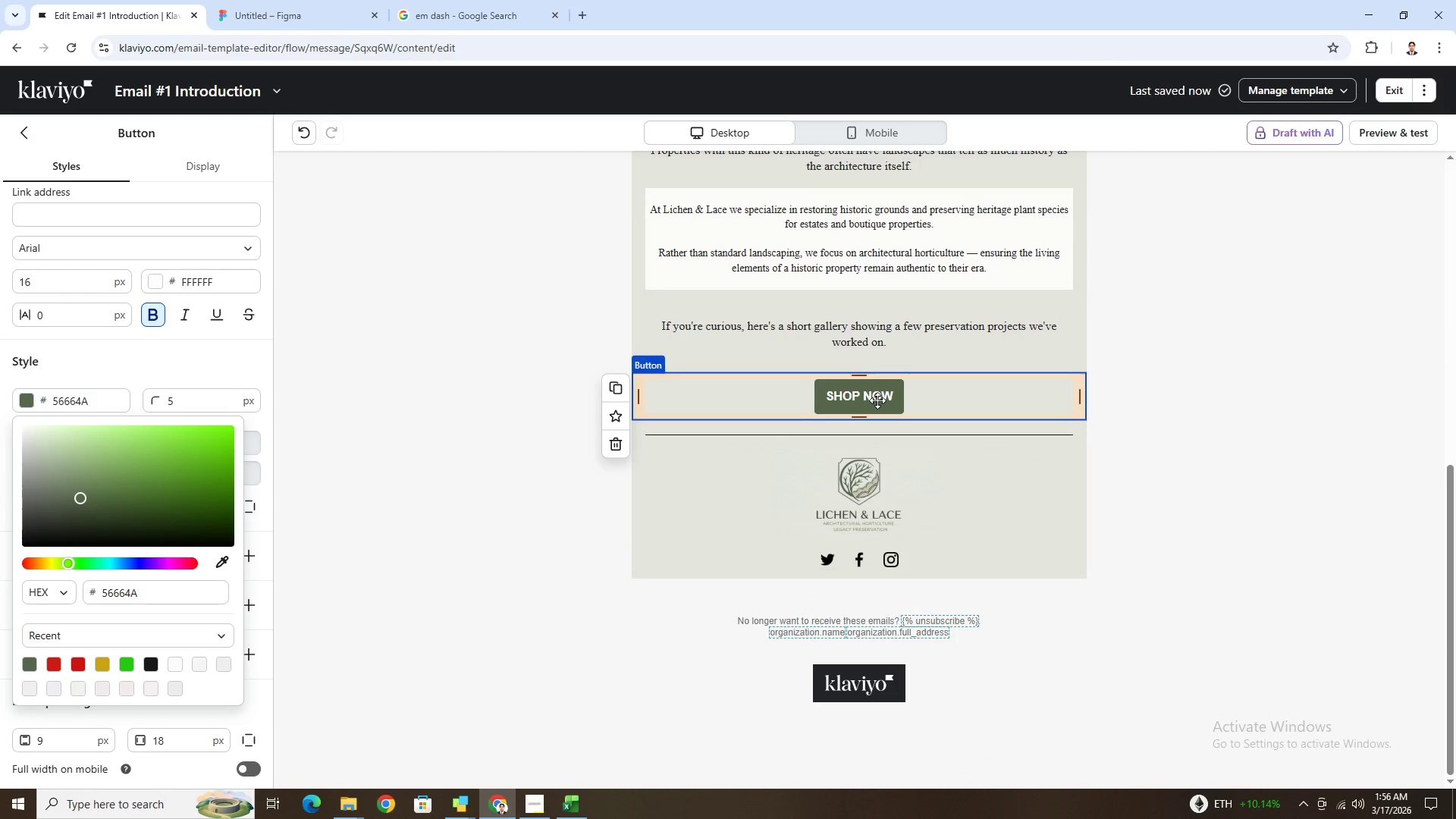 
double_click([183, 401])
 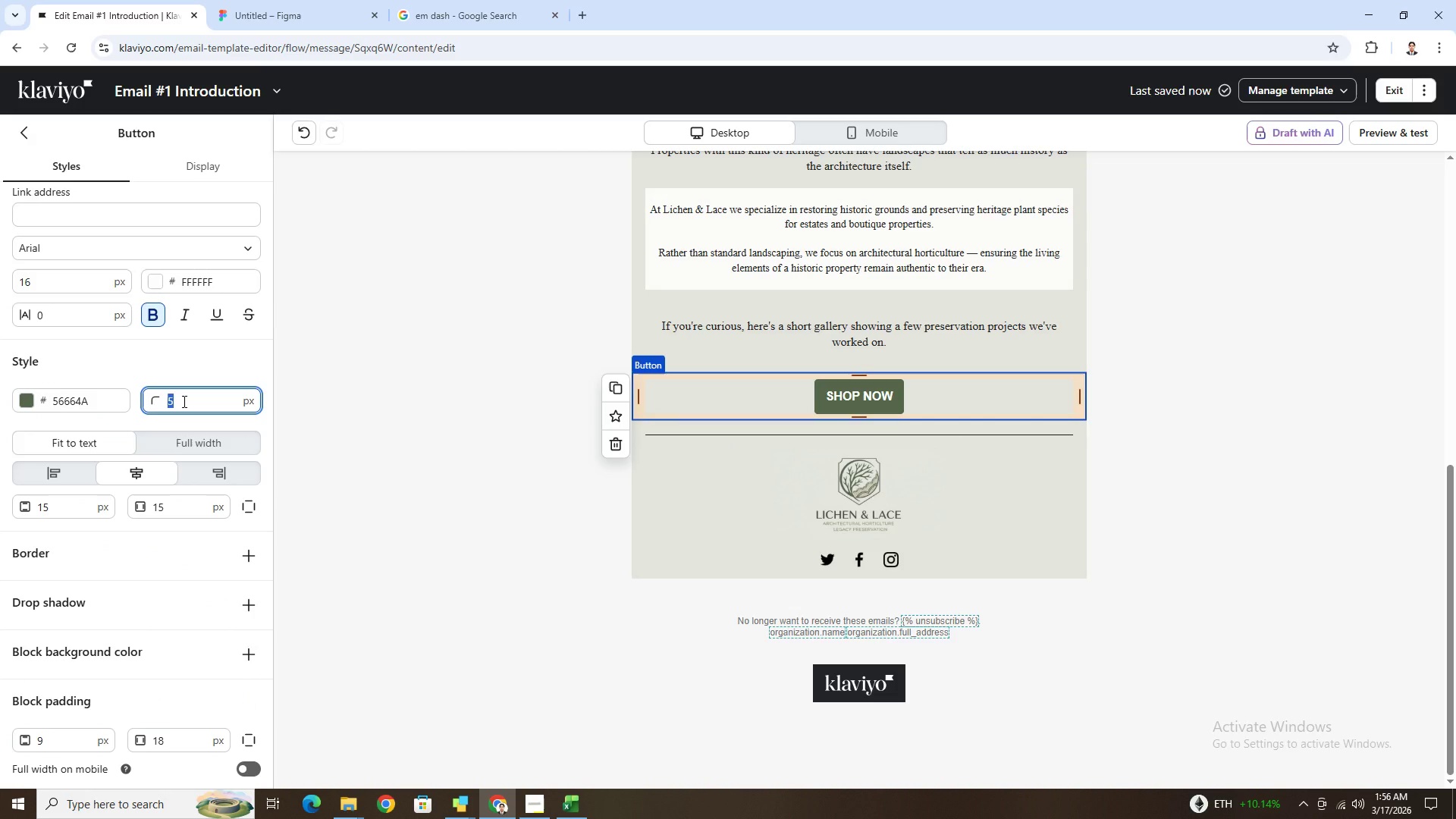 
key(Numpad2)
 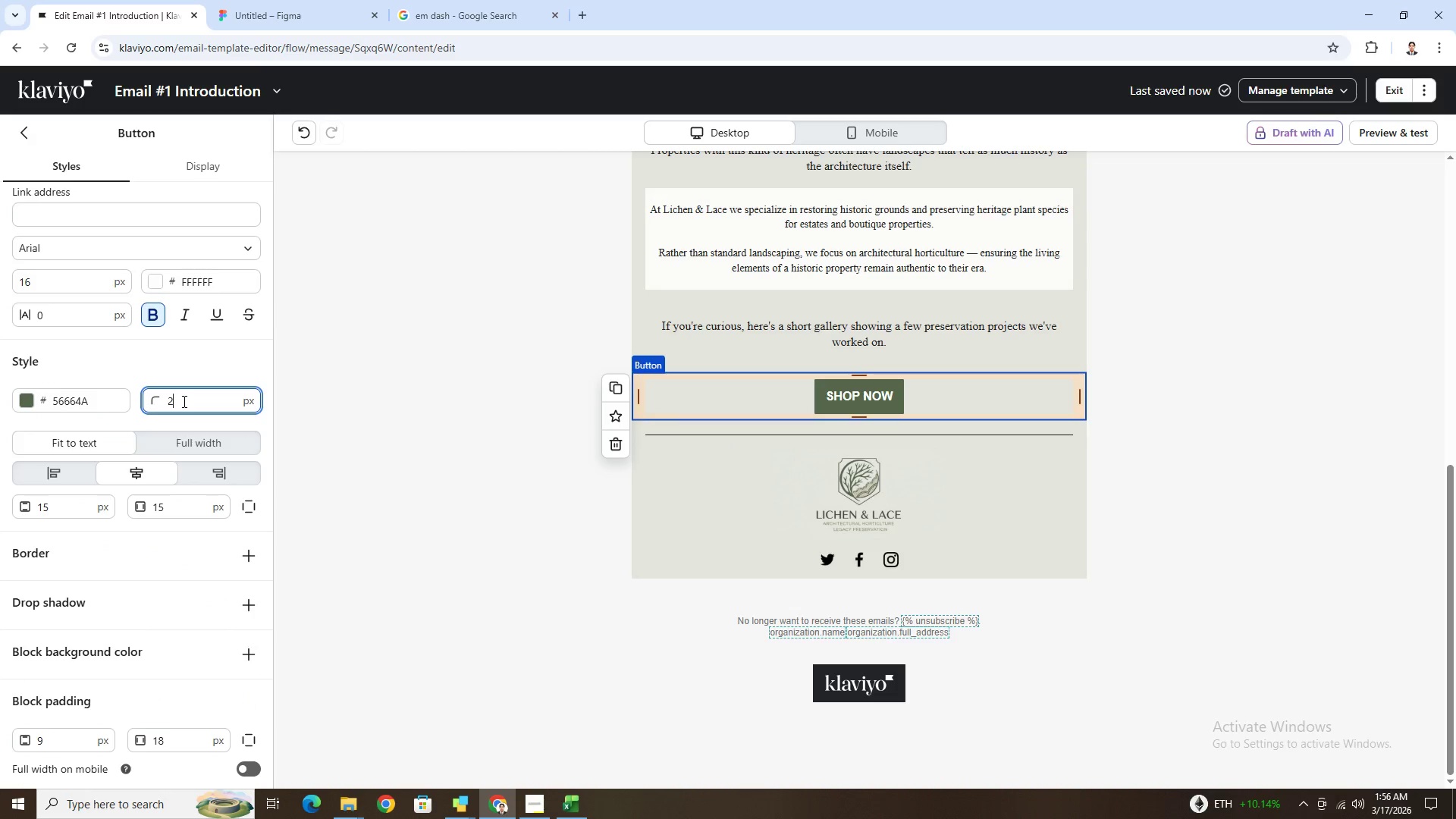 
key(Numpad5)
 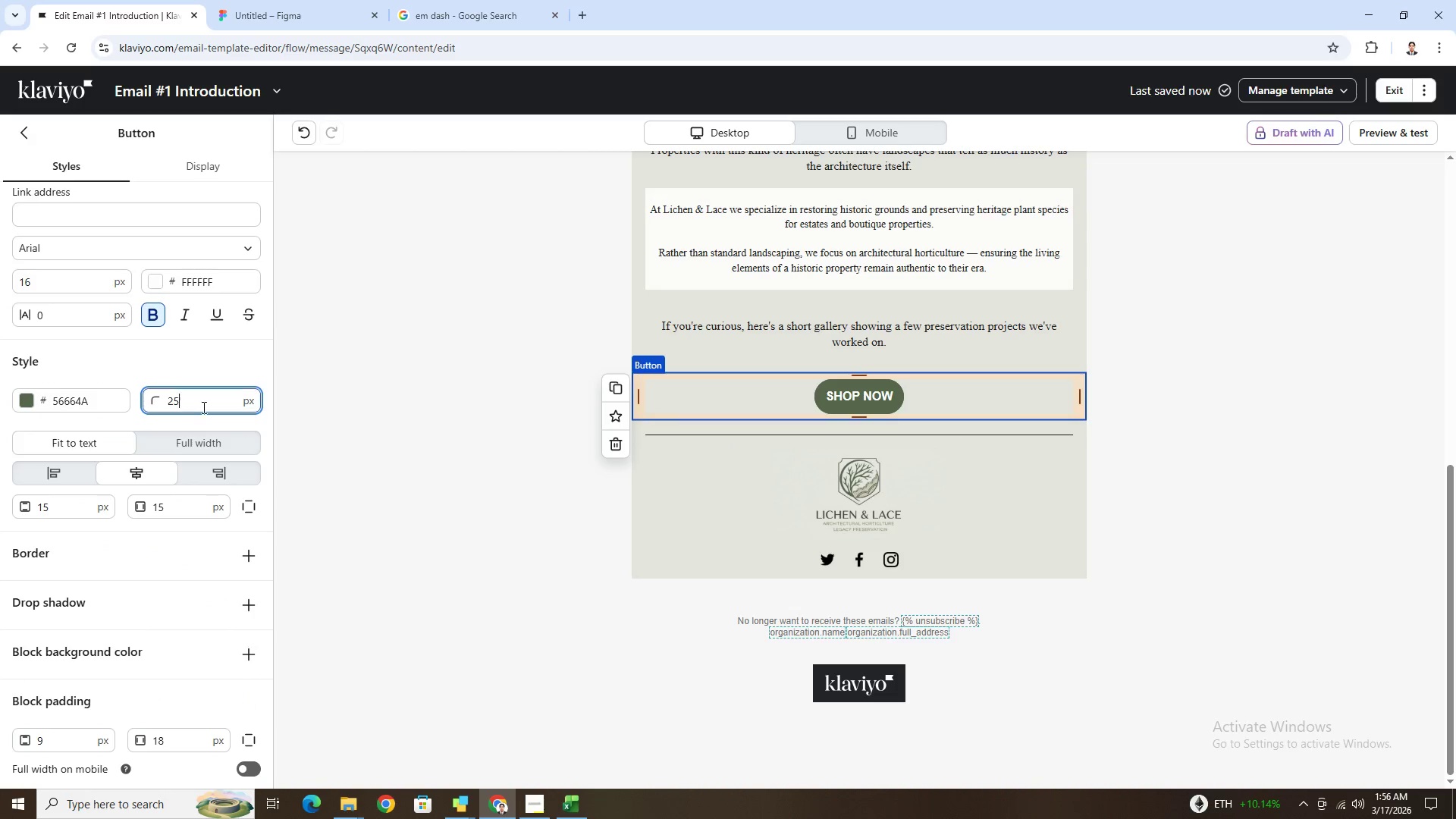 
scroll: coordinate [221, 416], scroll_direction: up, amount: 2.0
 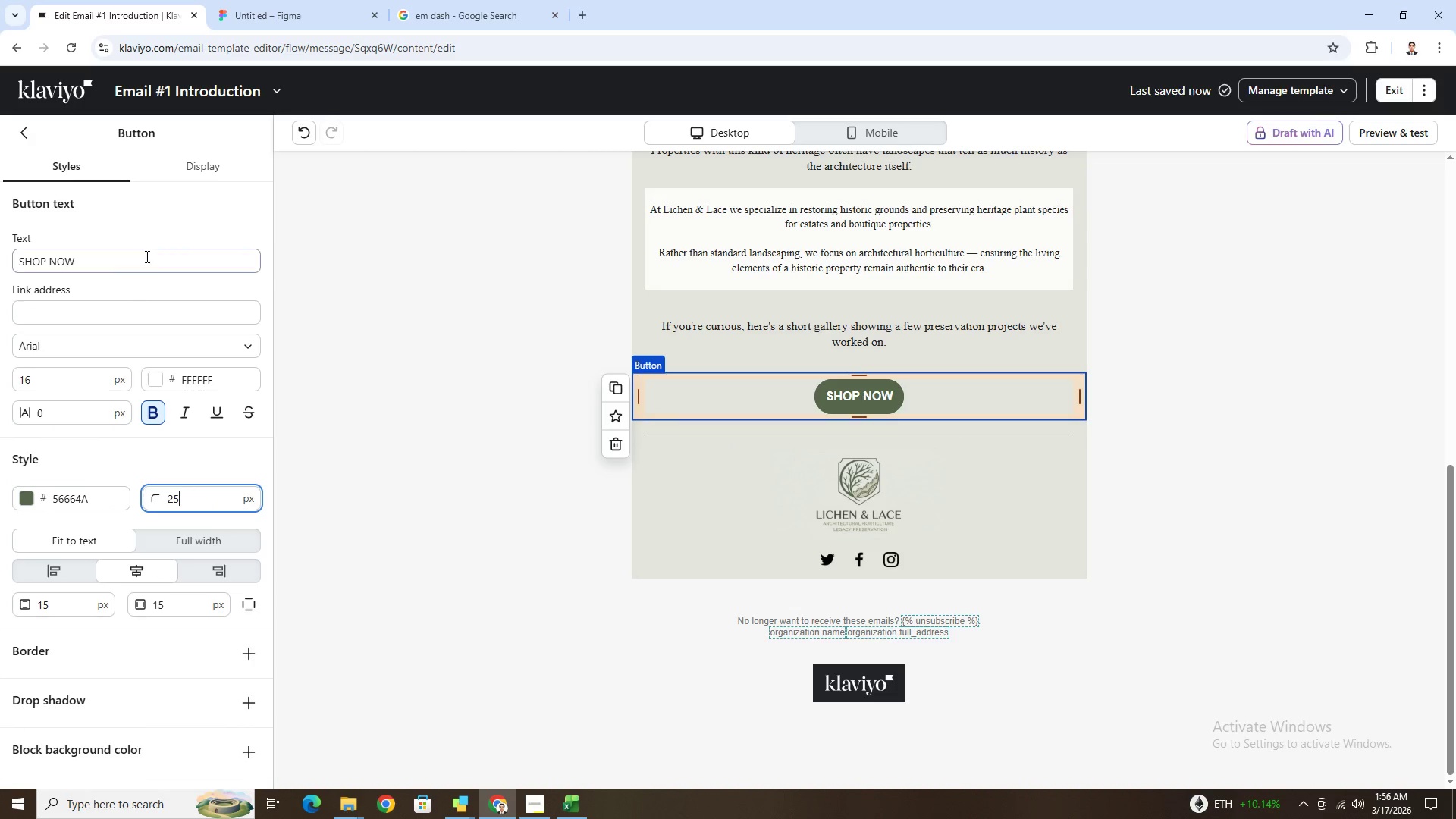 
double_click([146, 270])
 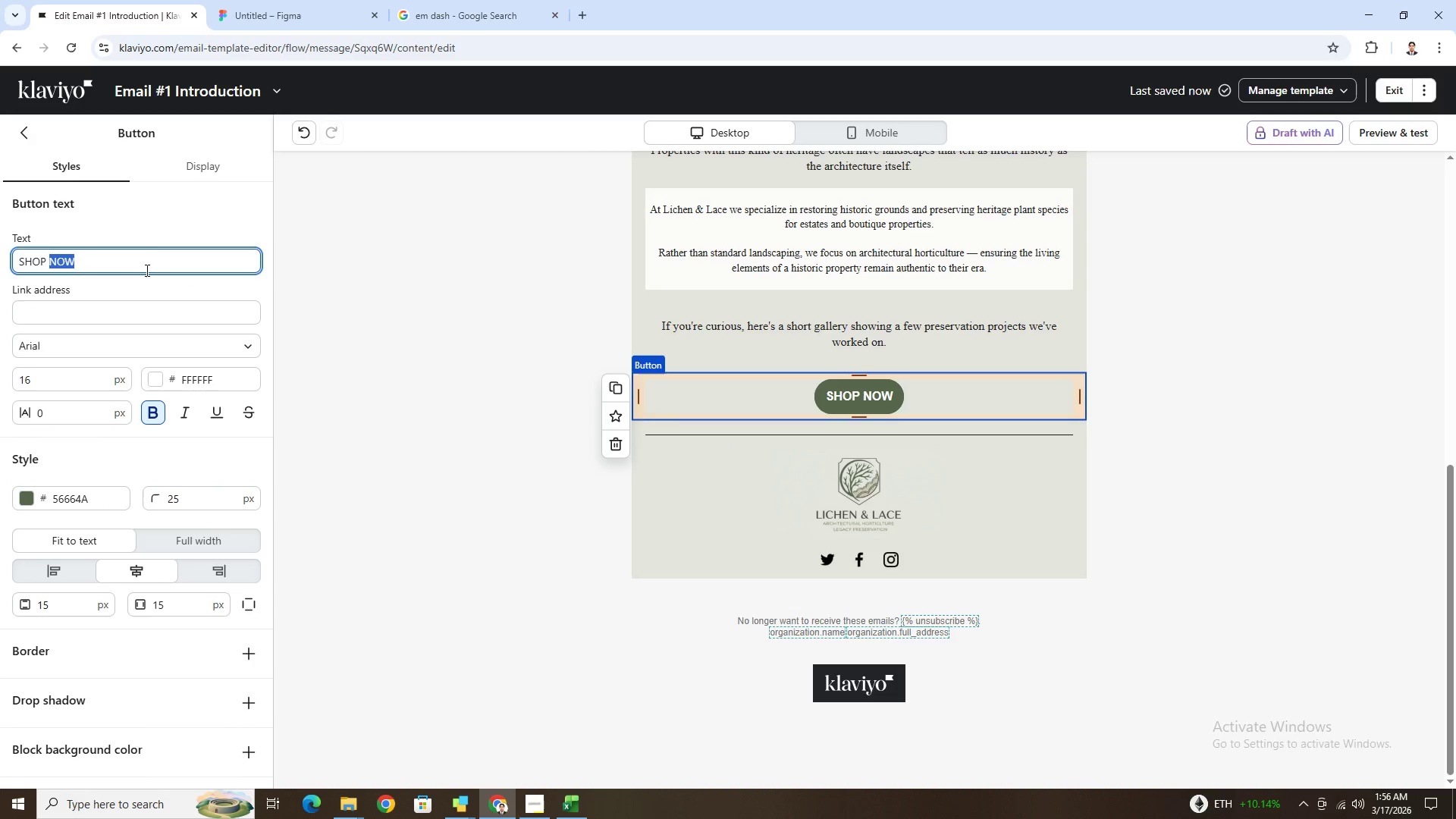 
triple_click([146, 270])
 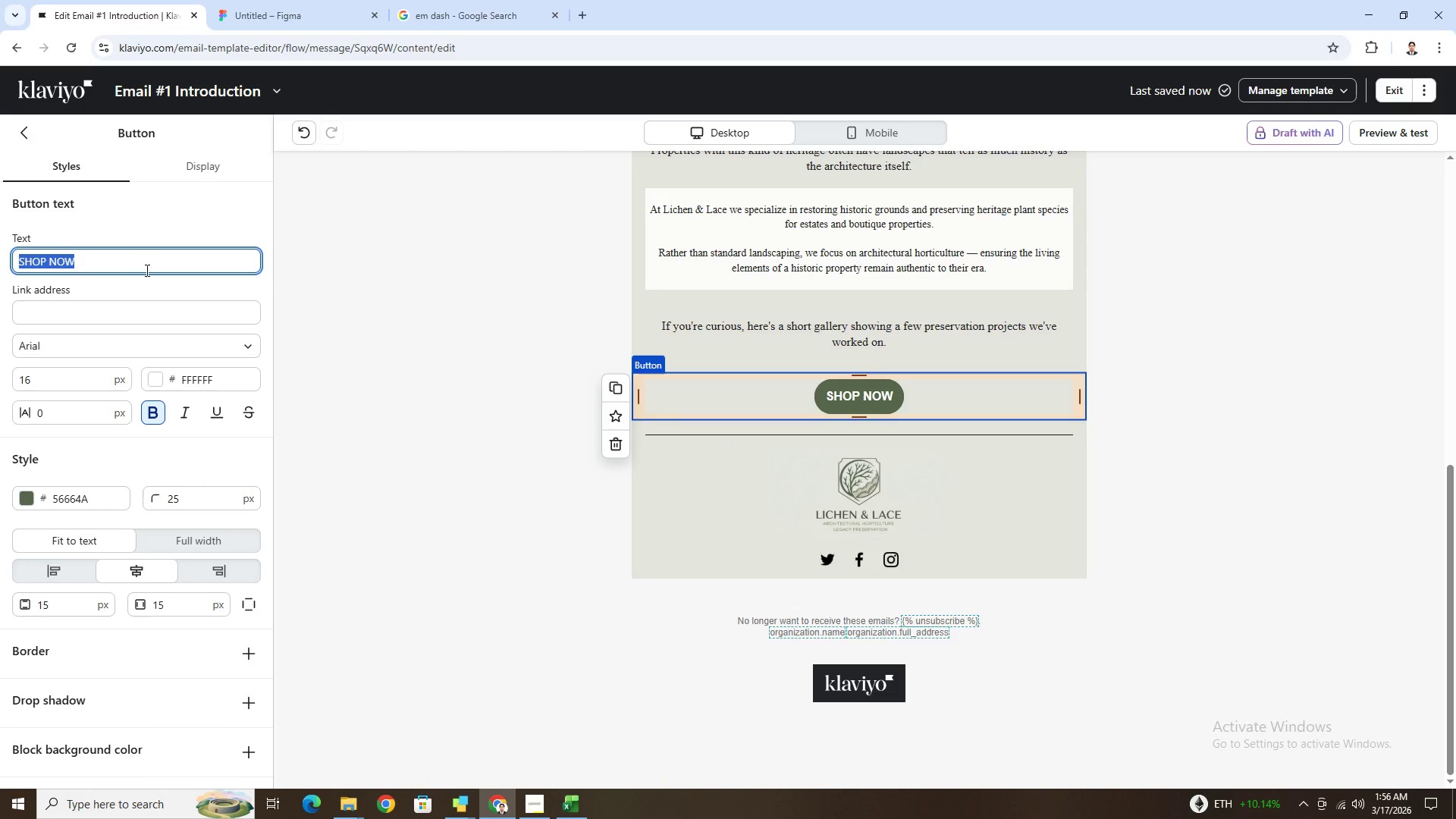 
type(VIW)
key(Backspace)
type(EW)
 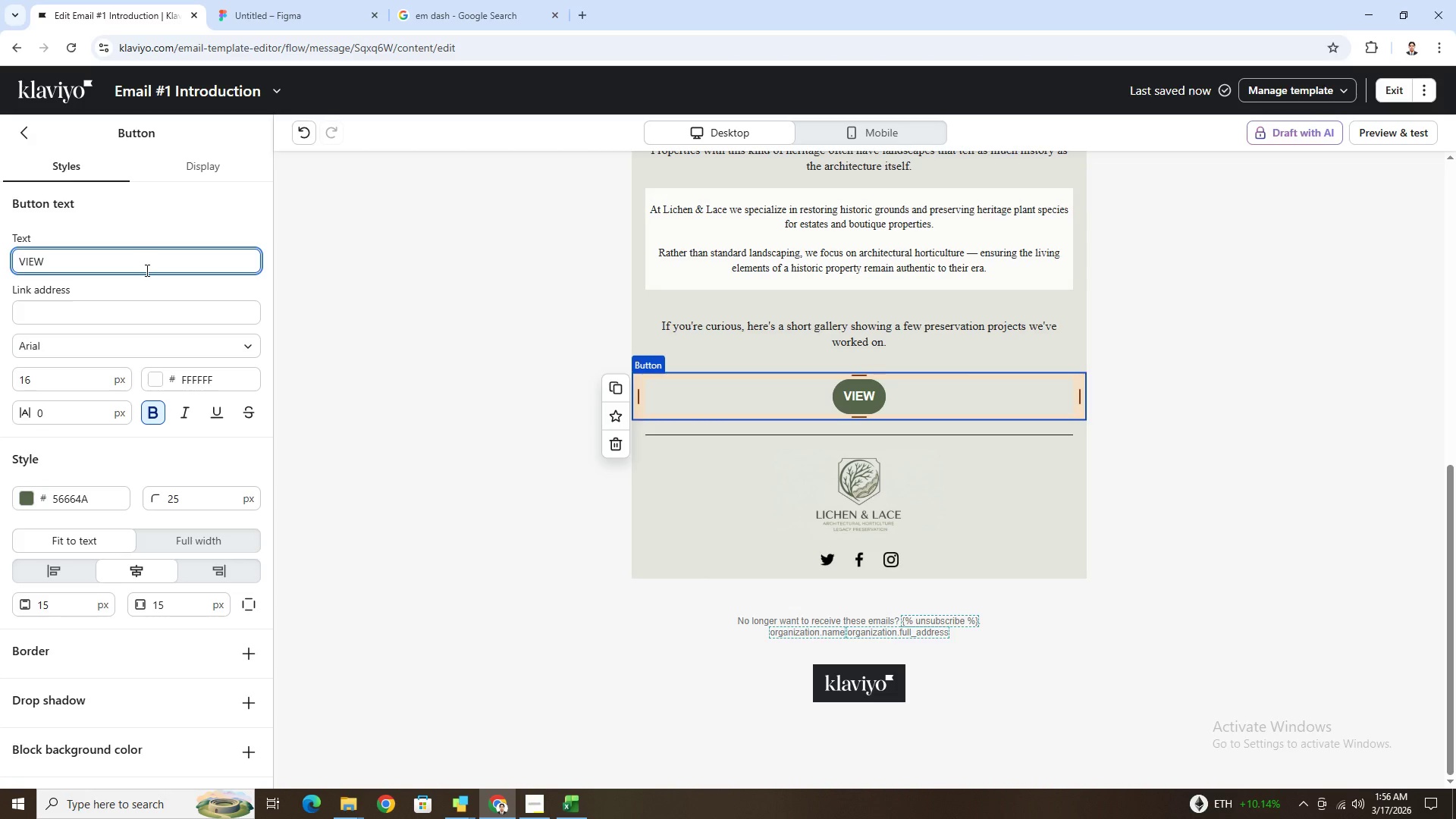 
key(Space)
 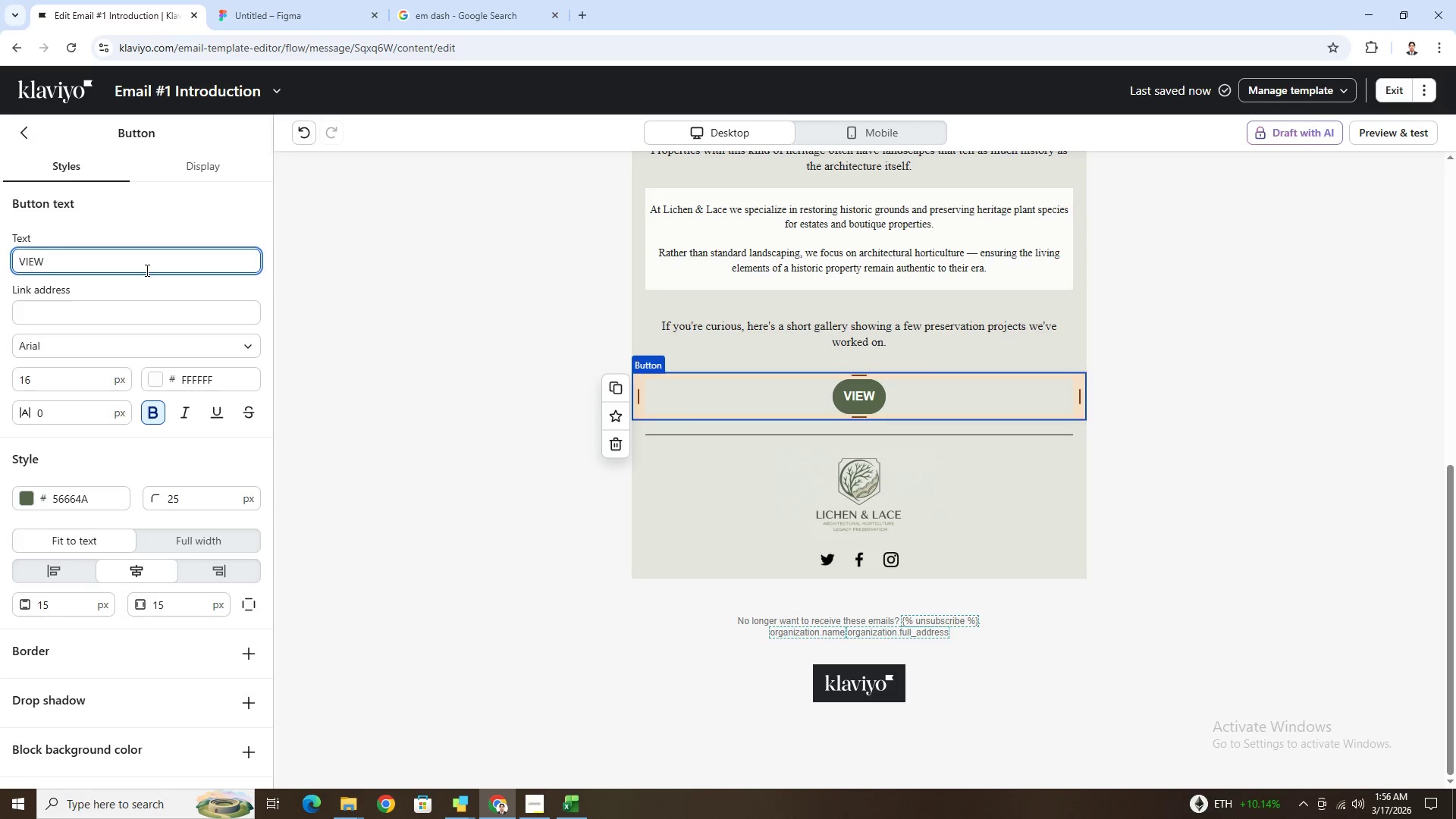 
key(Backspace)
key(Backspace)
key(Backspace)
key(Backspace)
type(iew Restoration Gallery)
 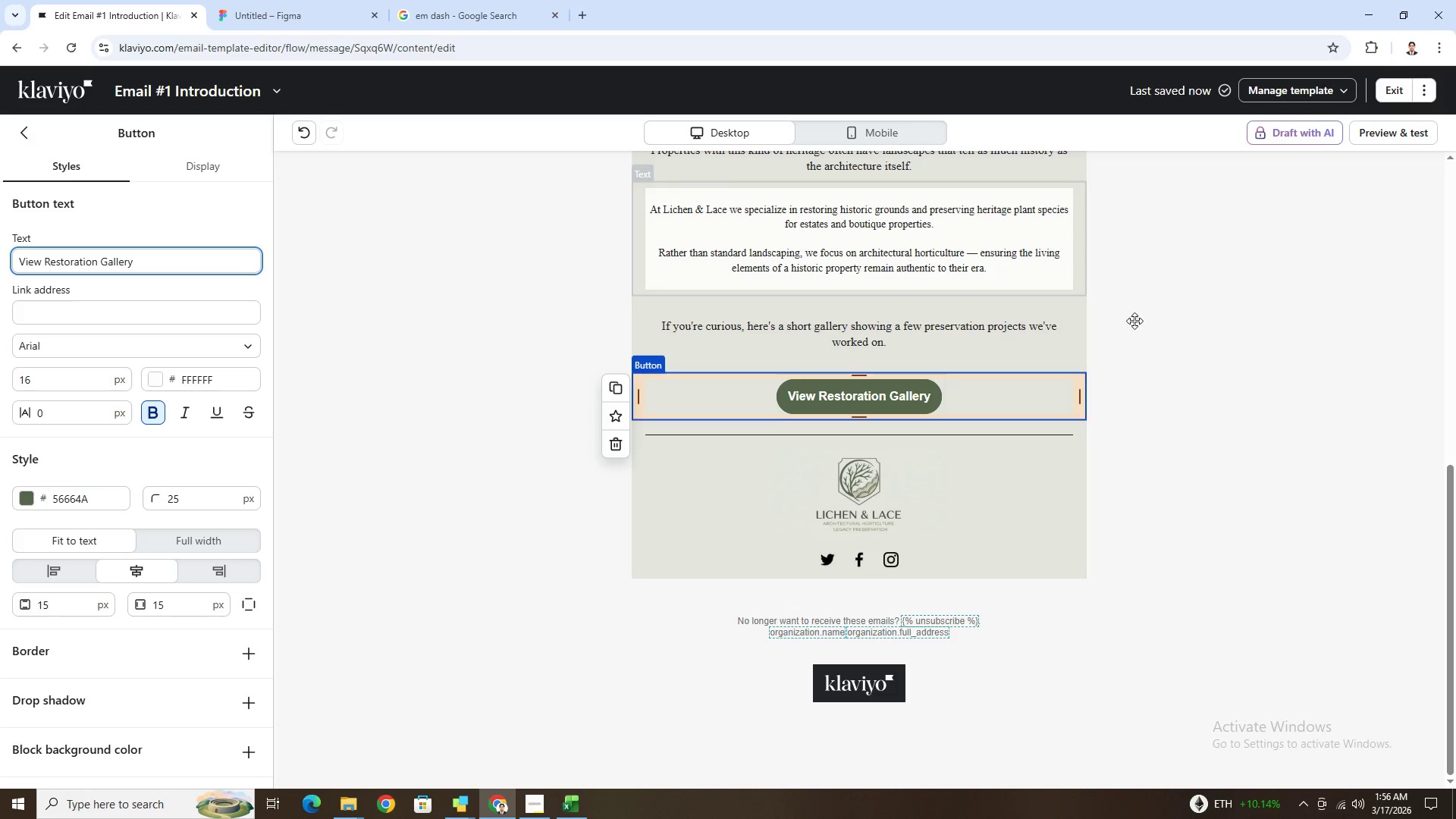 
left_click([1323, 537])
 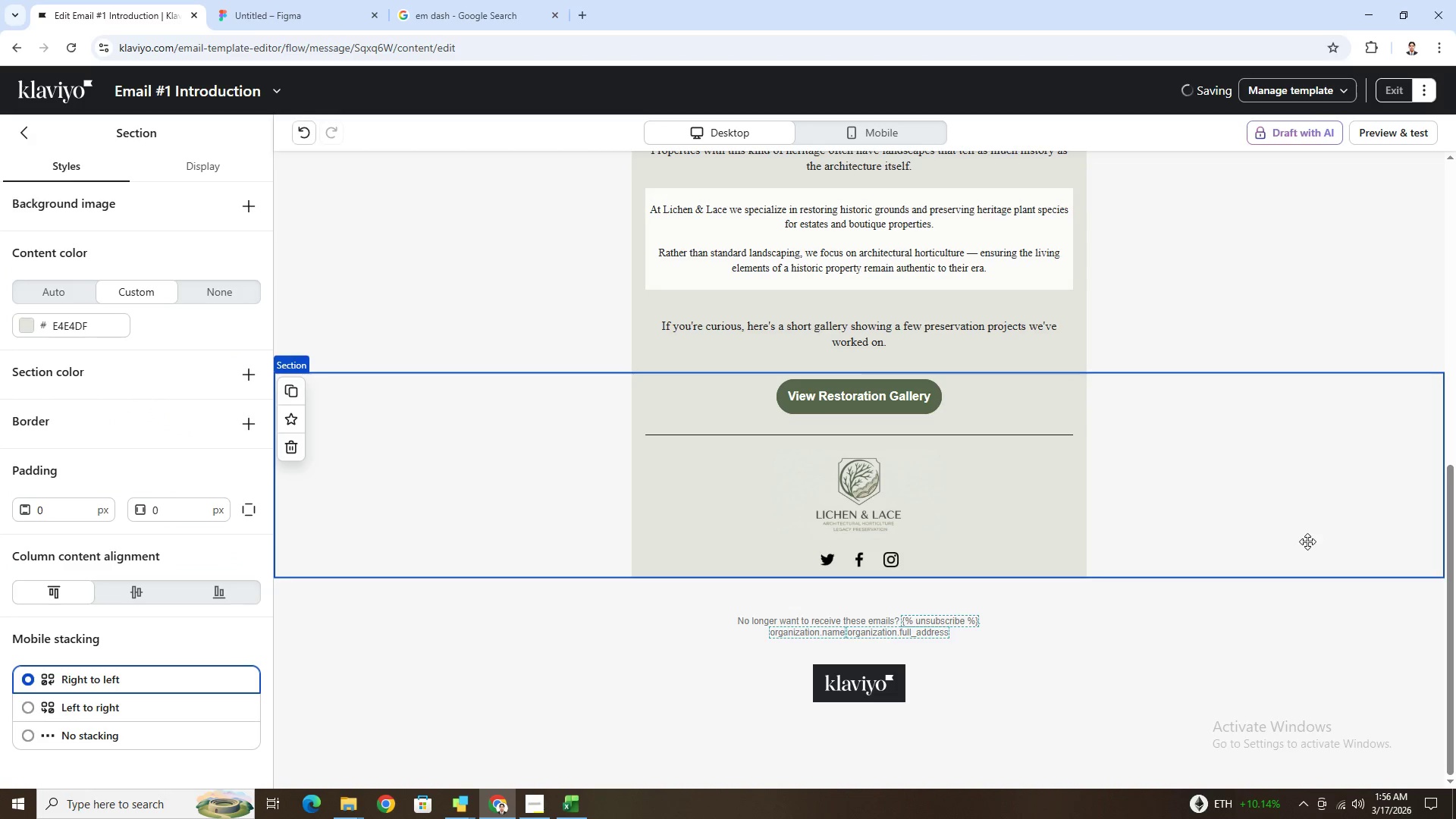 
scroll: coordinate [1307, 541], scroll_direction: up, amount: 2.0
 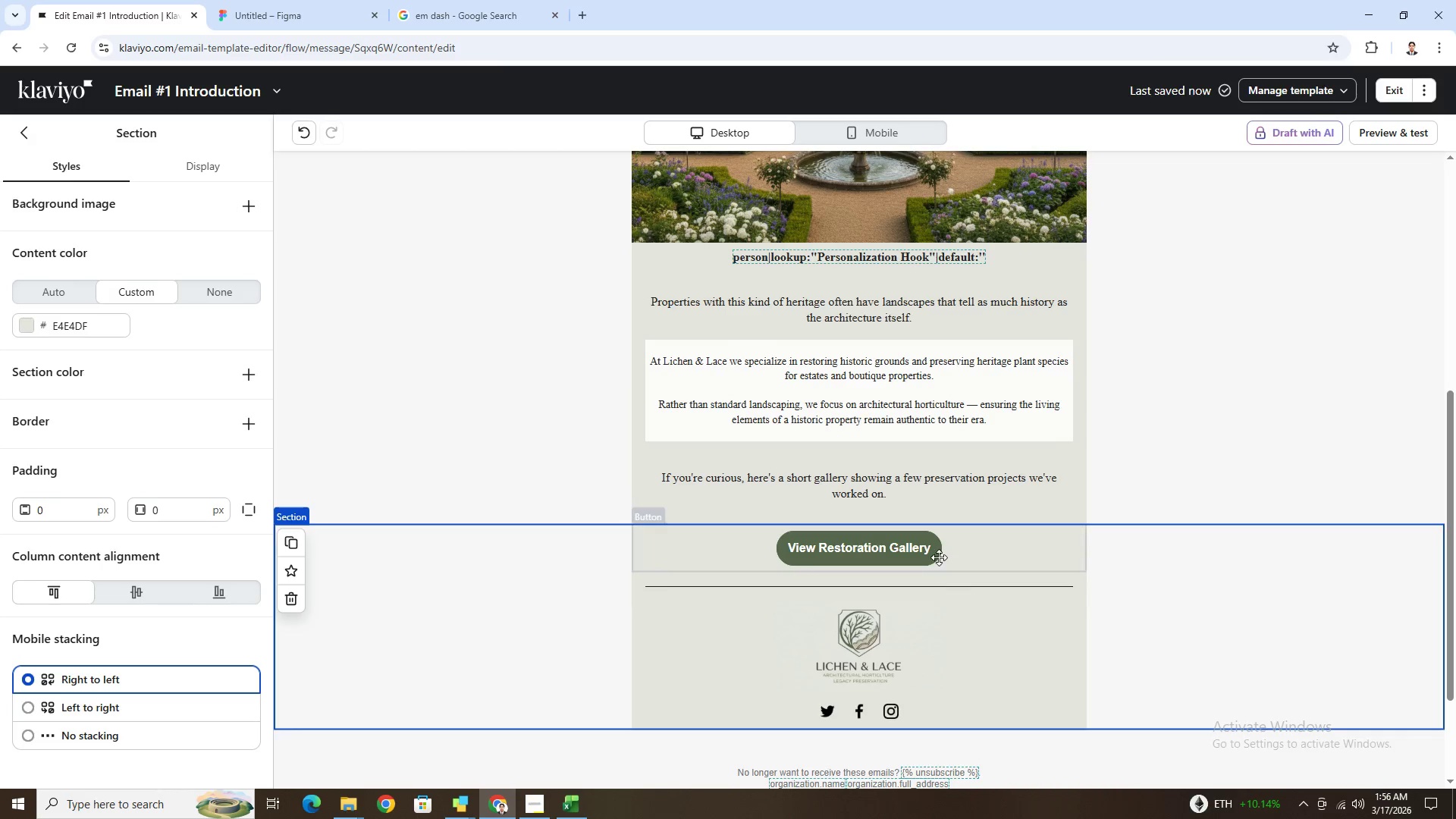 
left_click([940, 554])
 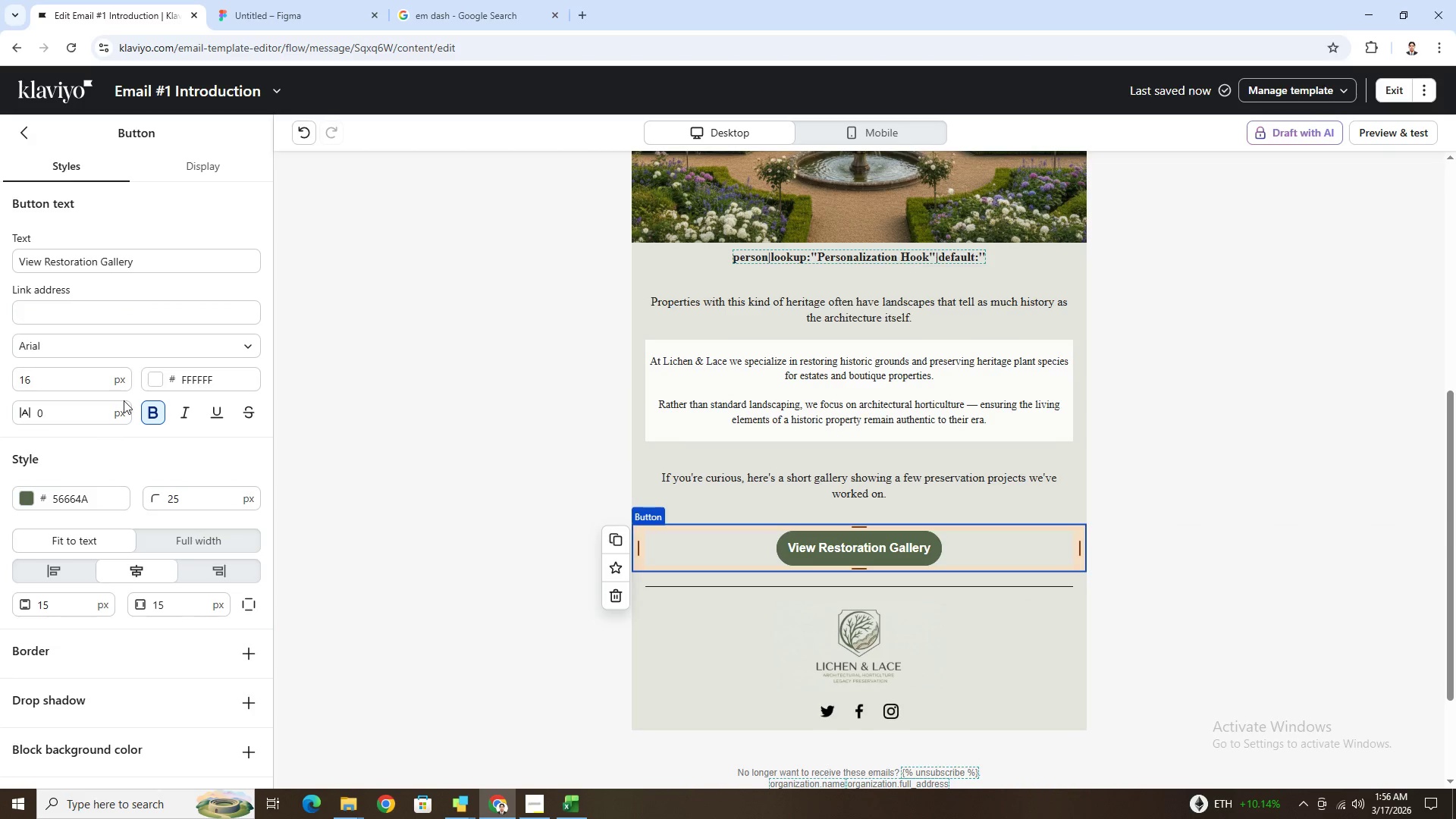 
left_click([206, 350])
 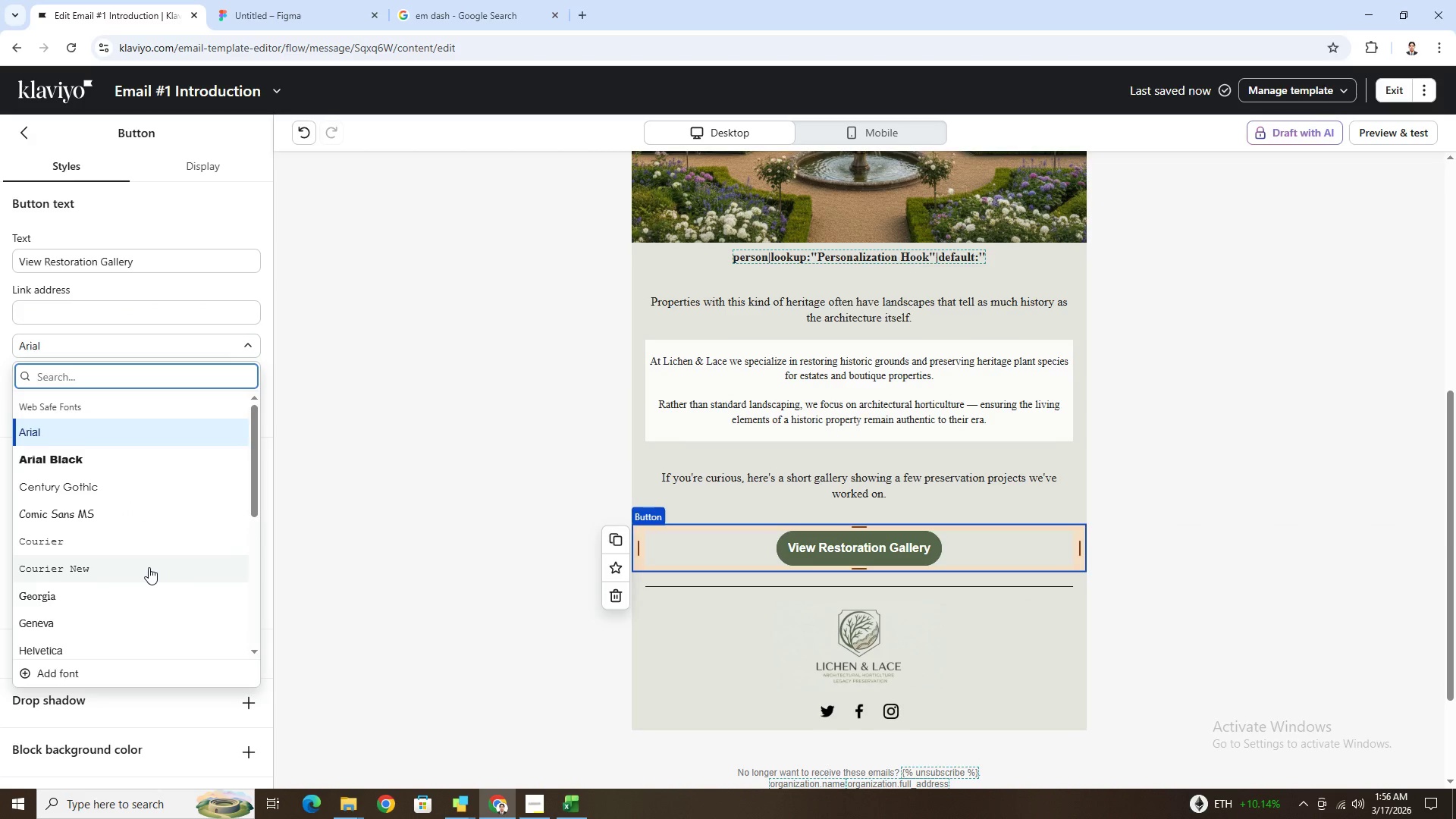 
scroll: coordinate [147, 583], scroll_direction: down, amount: 2.0
 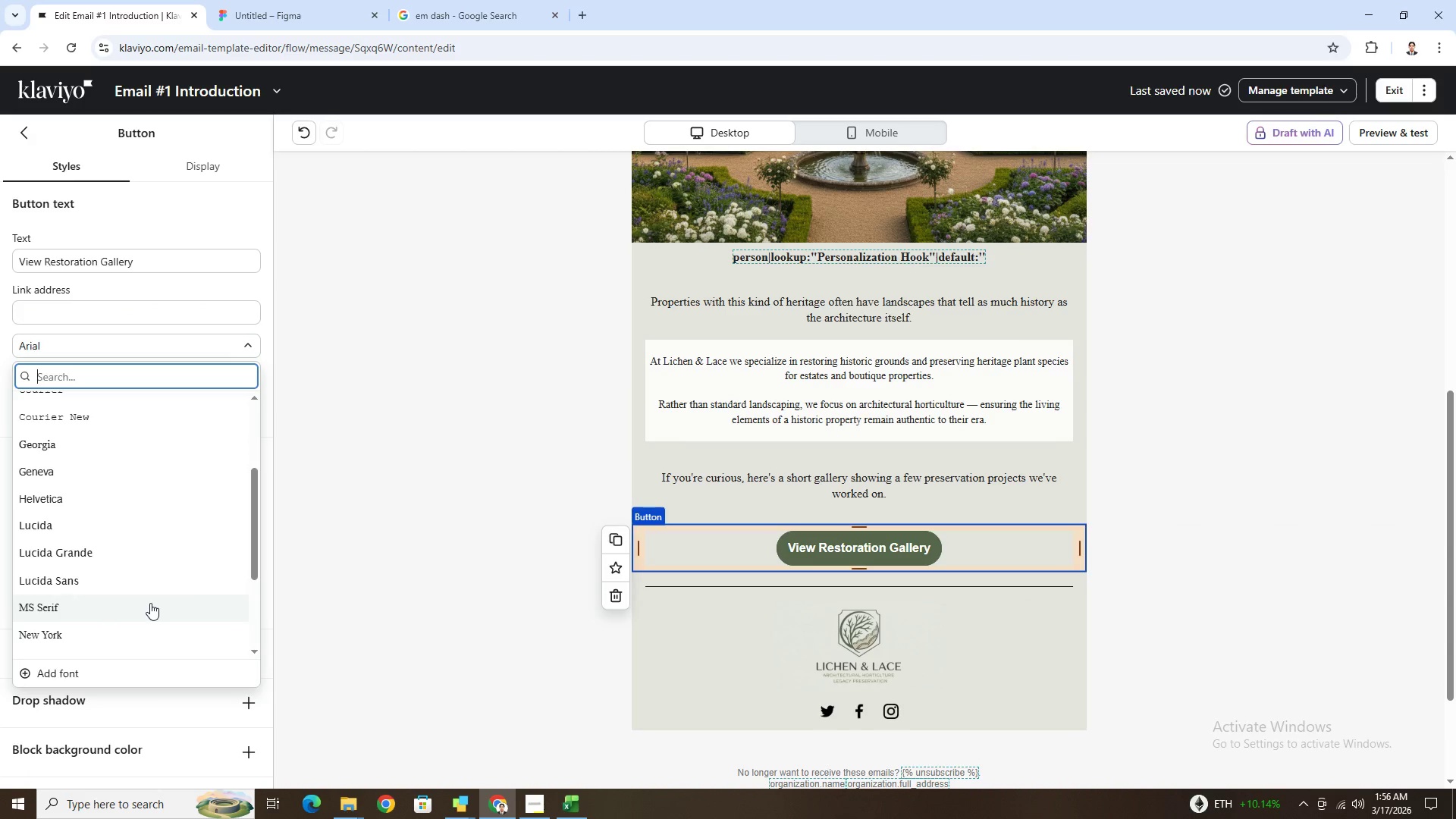 
left_click([150, 603])
 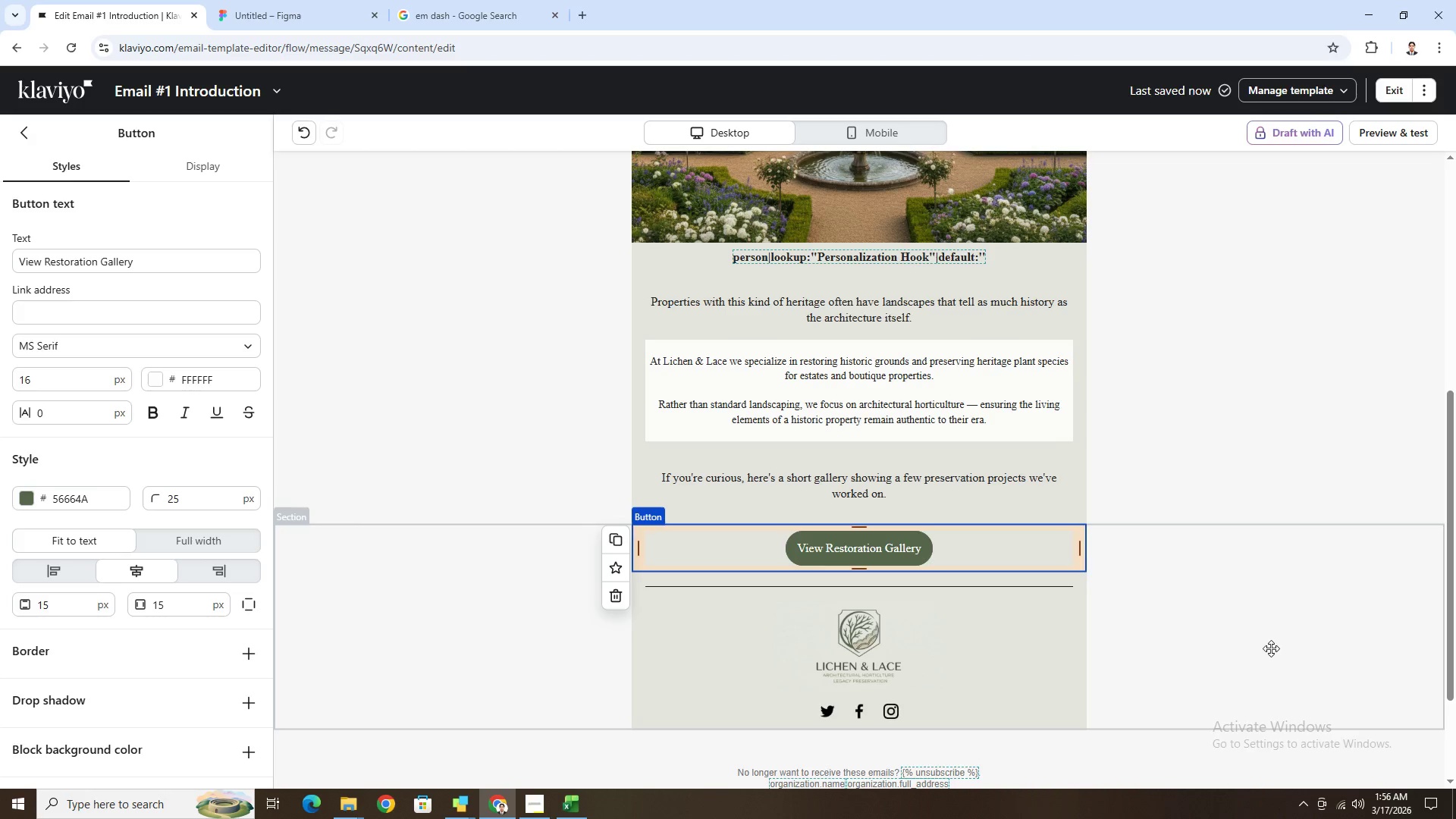 
wait(5.05)
 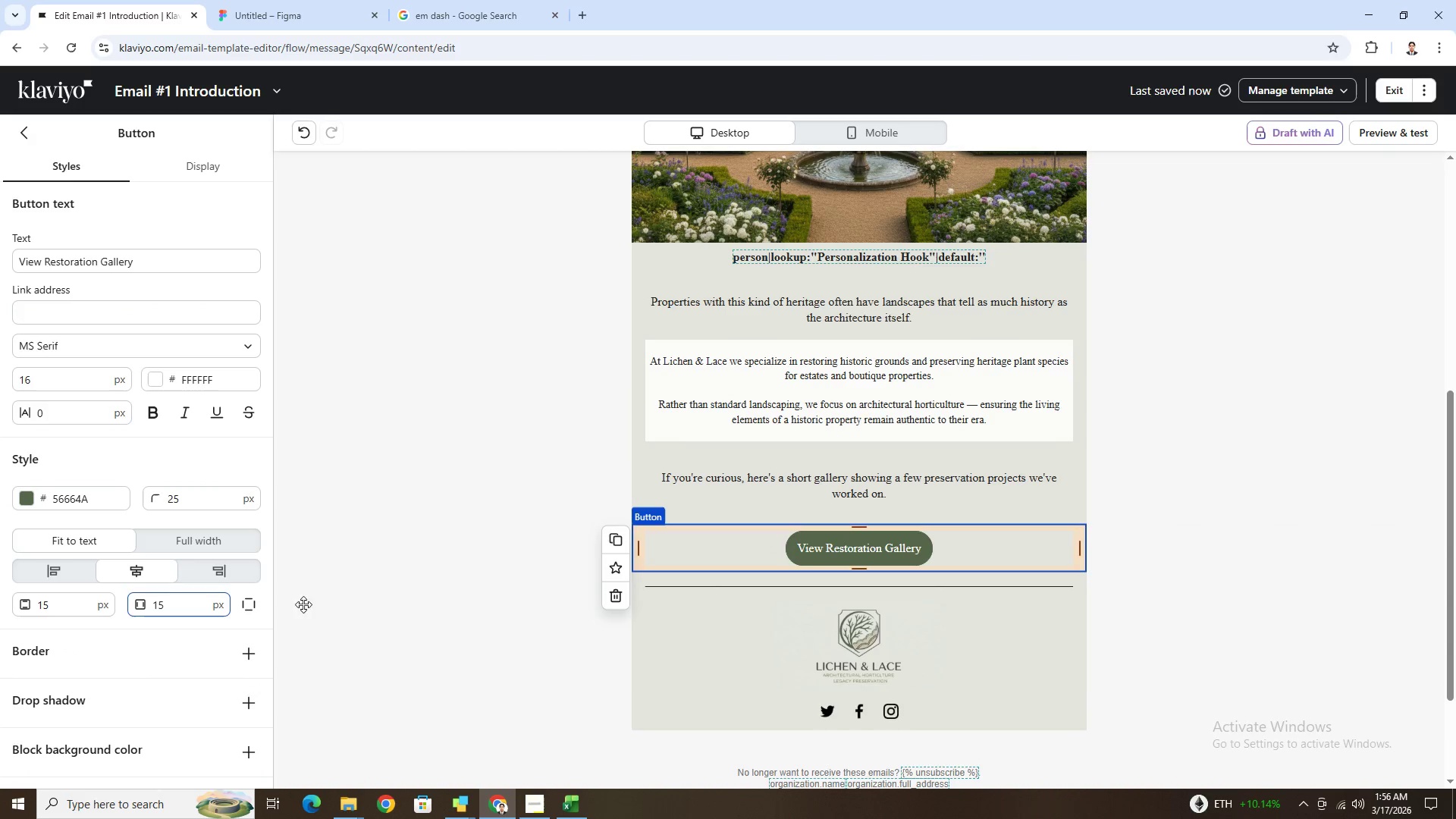 
left_click([149, 411])
 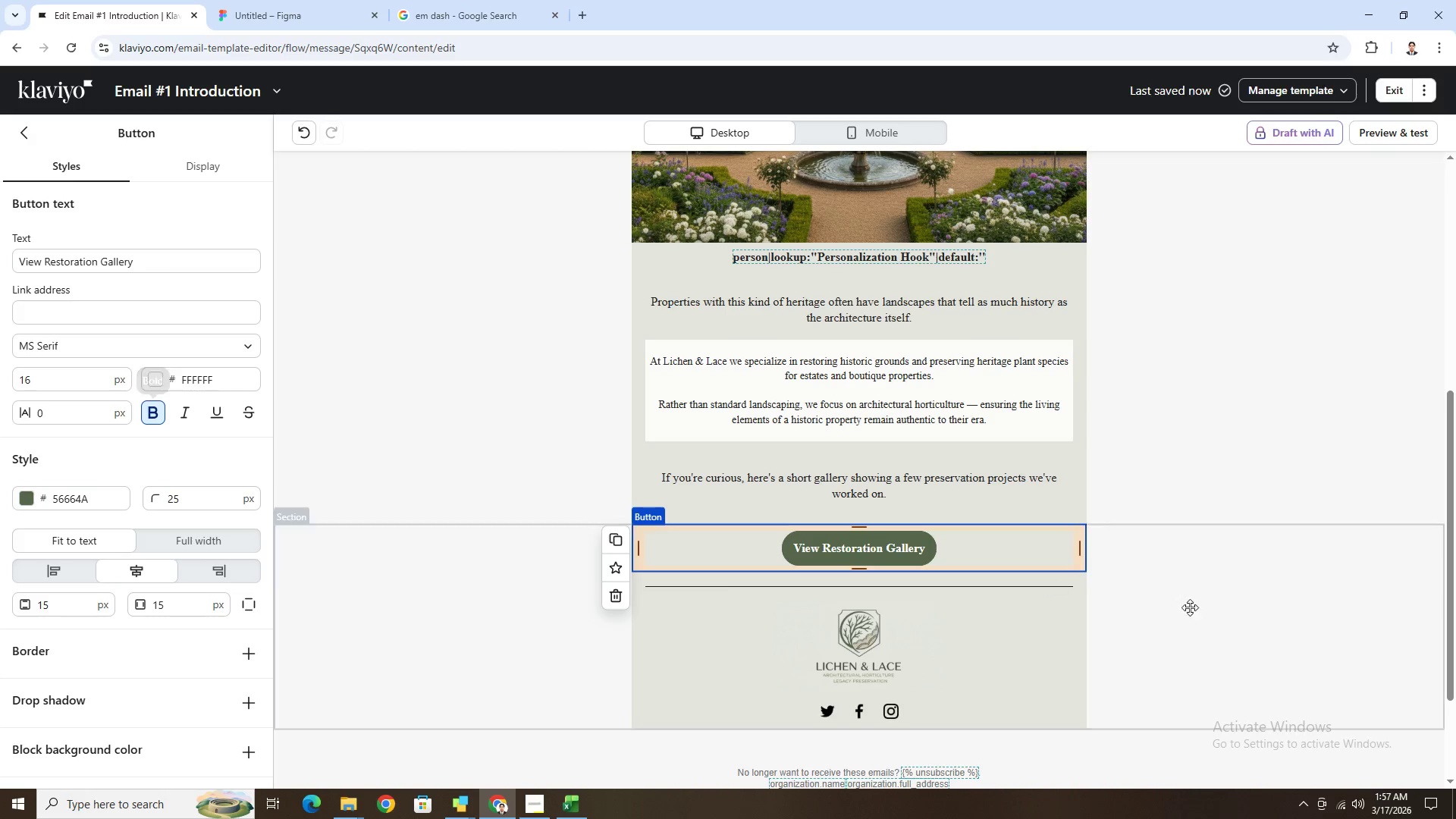 
left_click([1269, 613])
 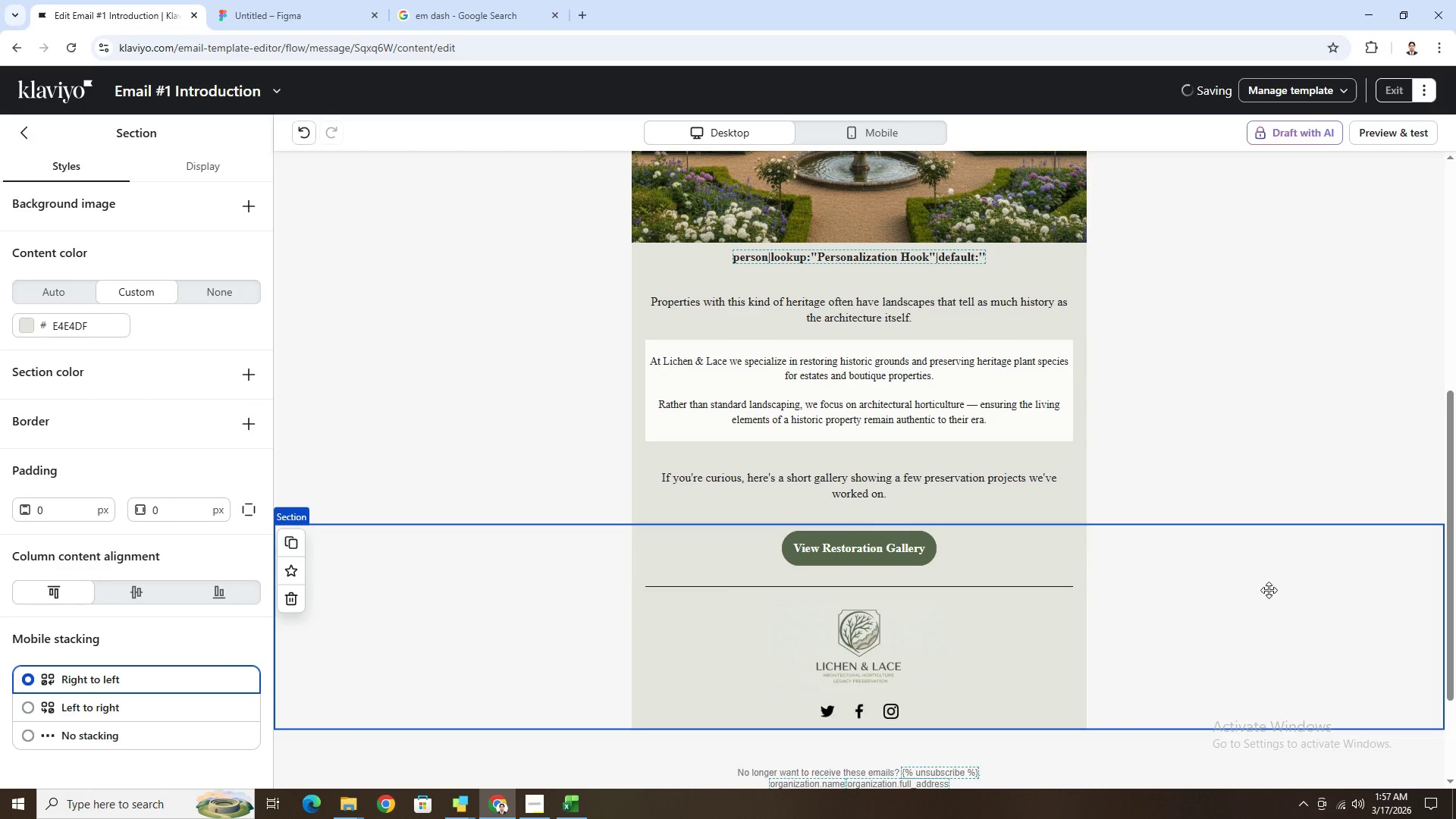 
scroll: coordinate [1269, 589], scroll_direction: up, amount: 5.0
 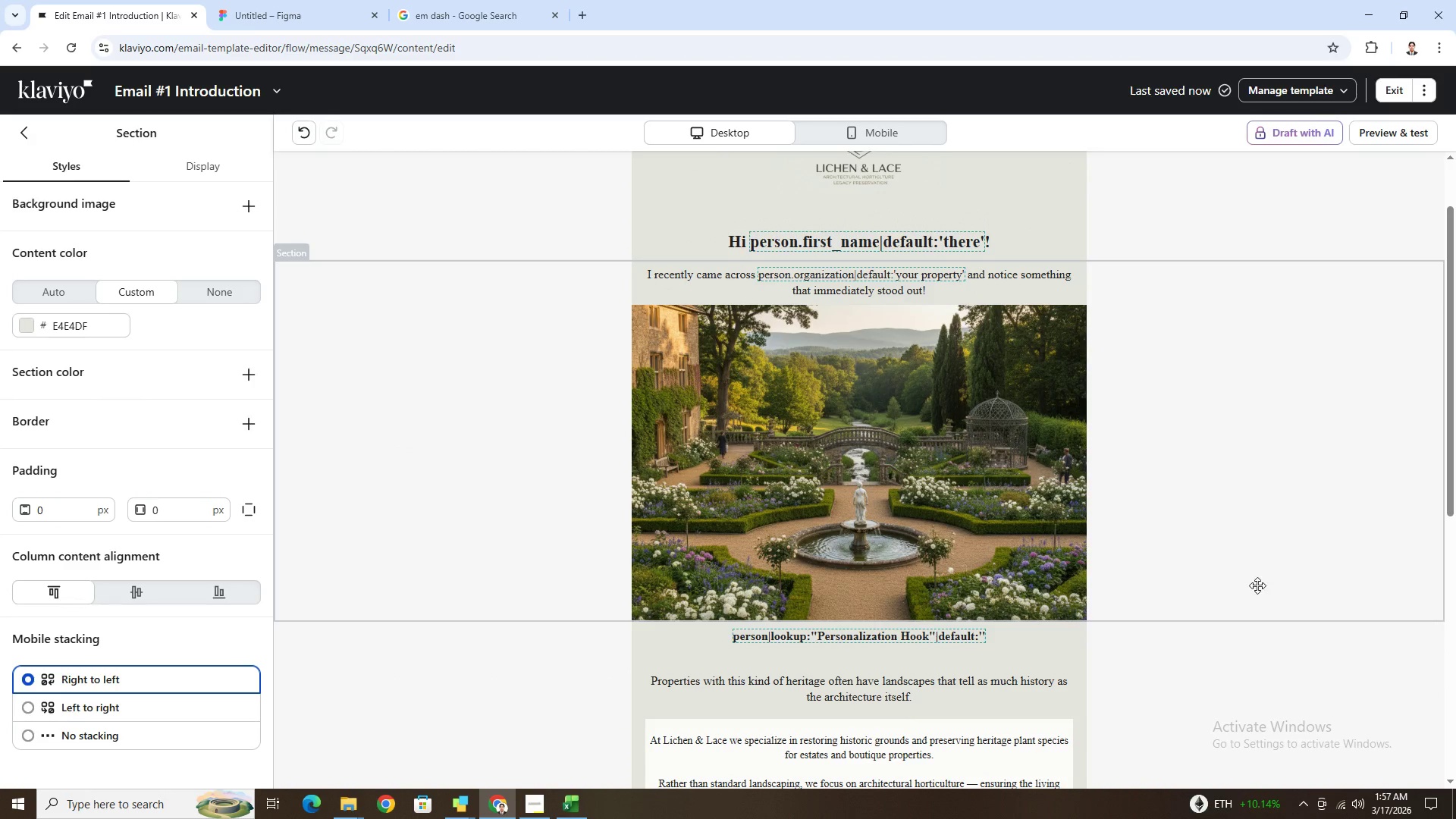 
left_click([884, 482])
 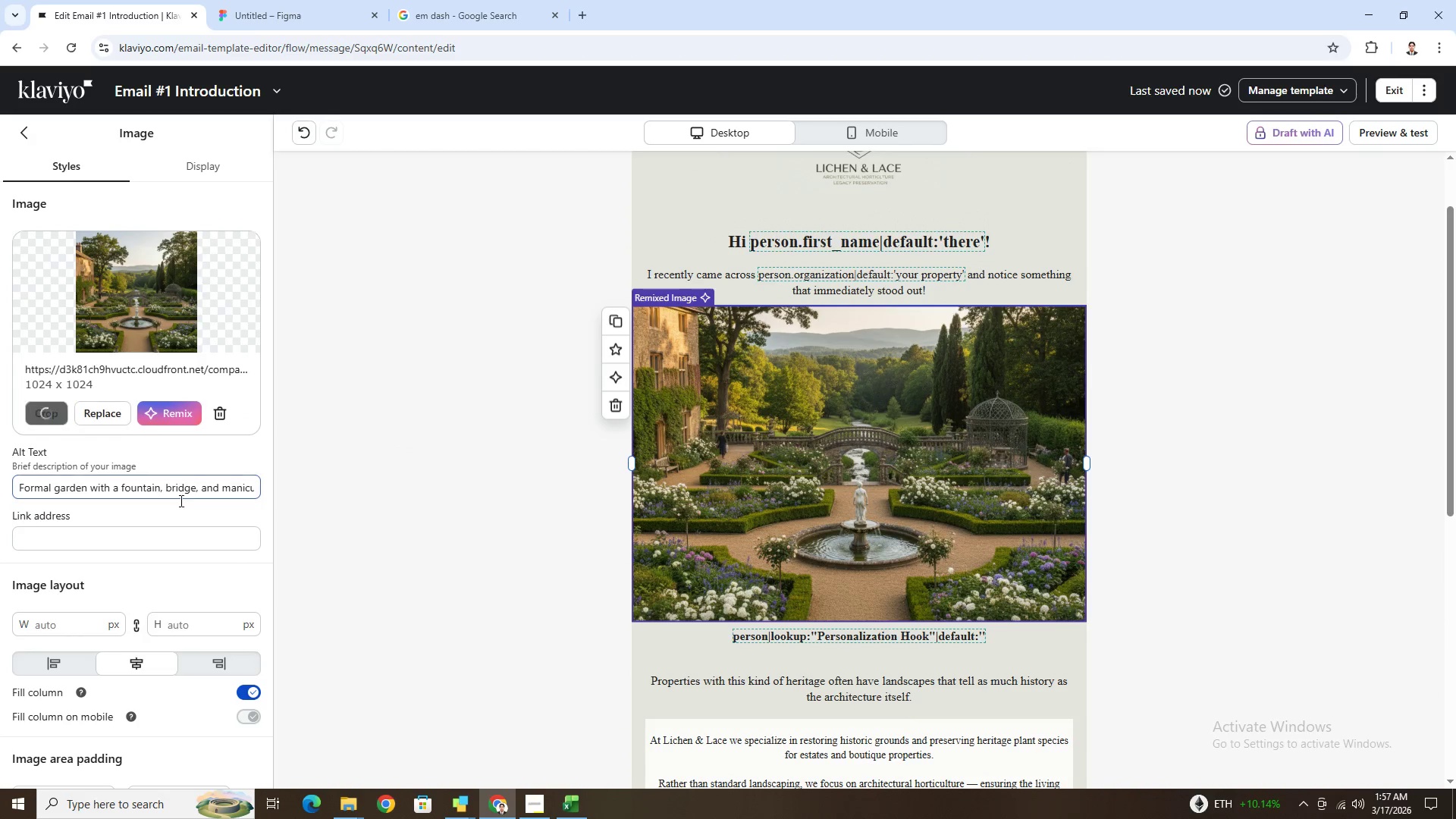 
scroll: coordinate [183, 611], scroll_direction: down, amount: 4.0
 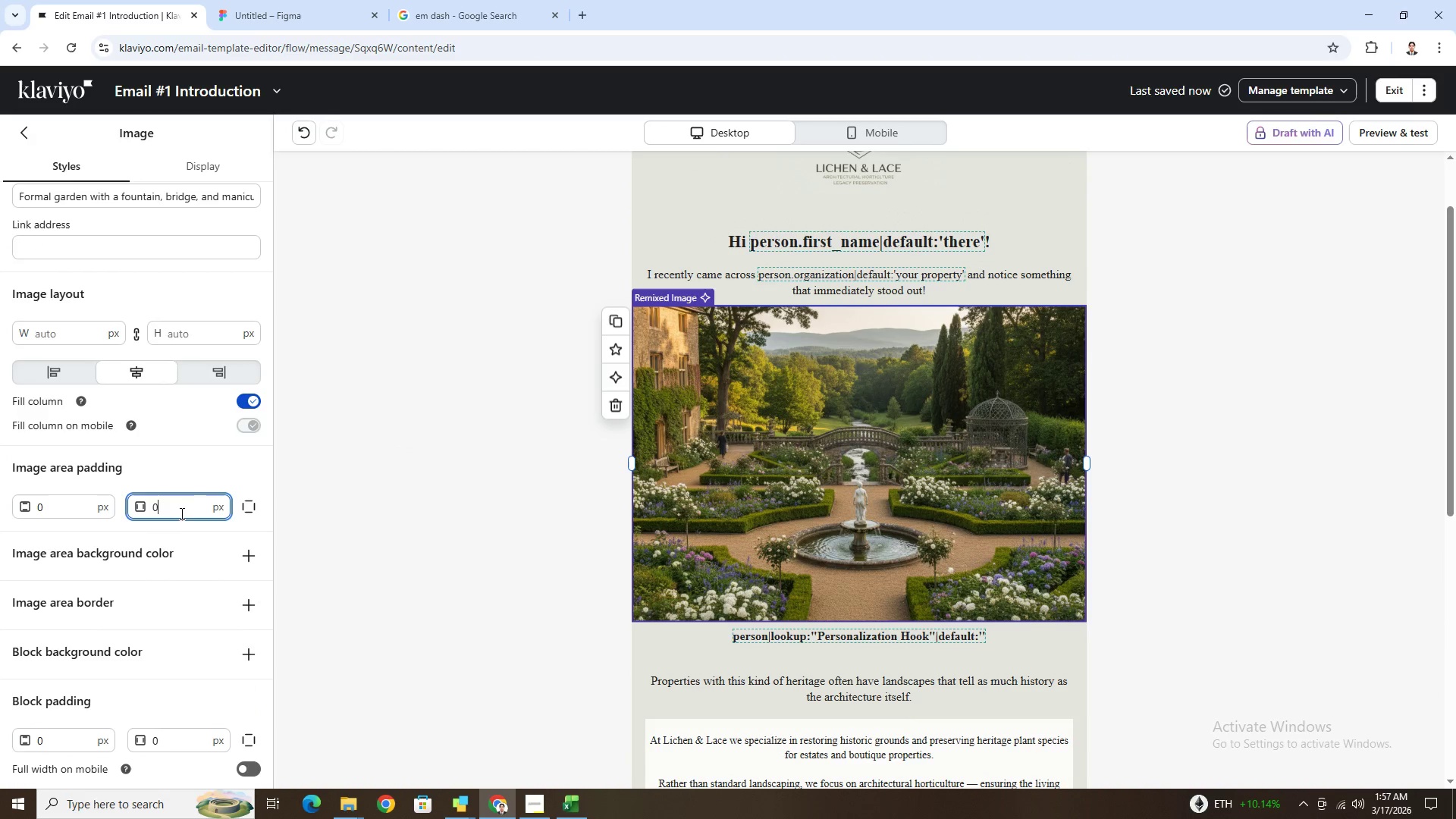 
double_click([181, 513])
 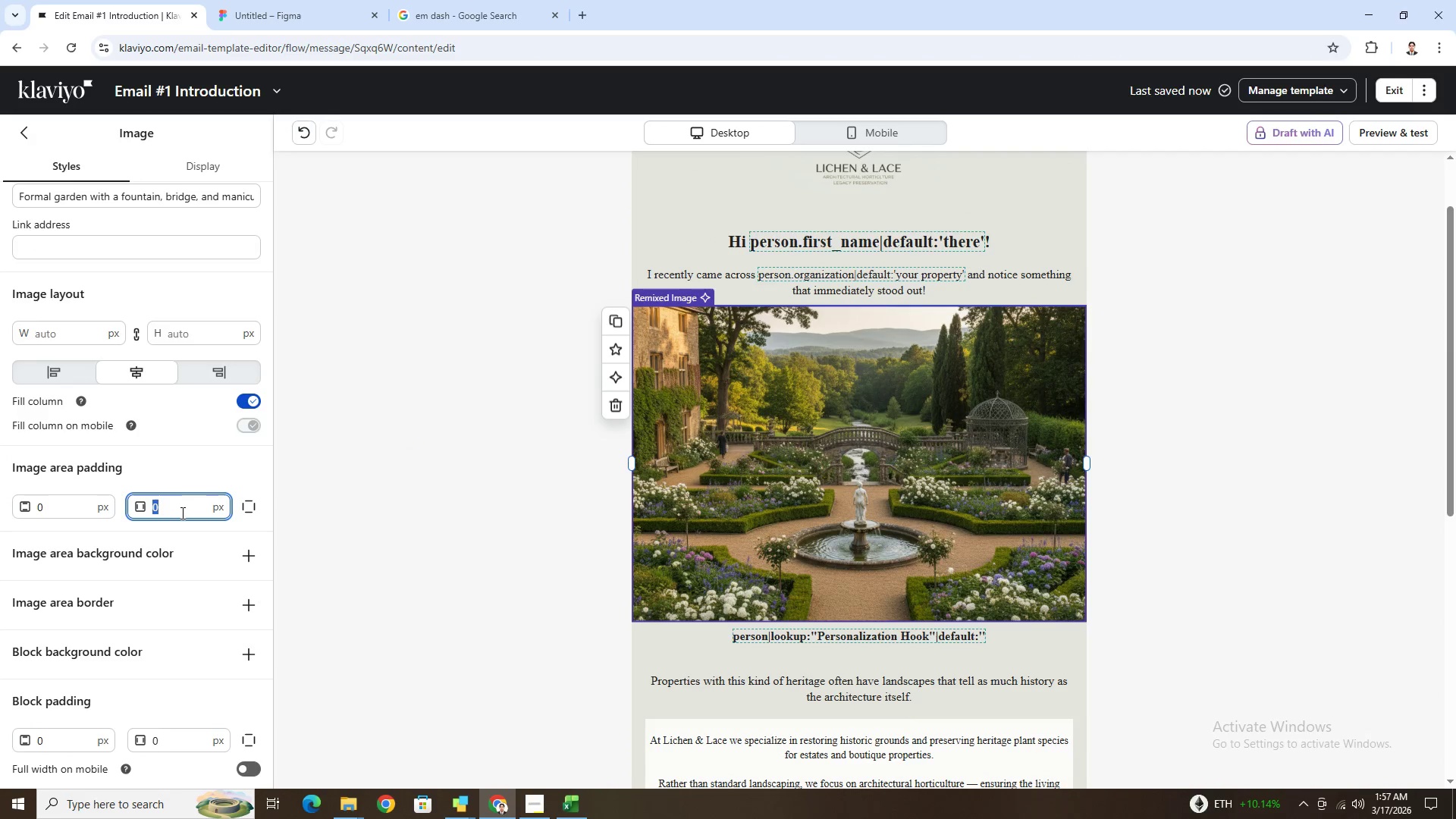 
key(Numpad1)
 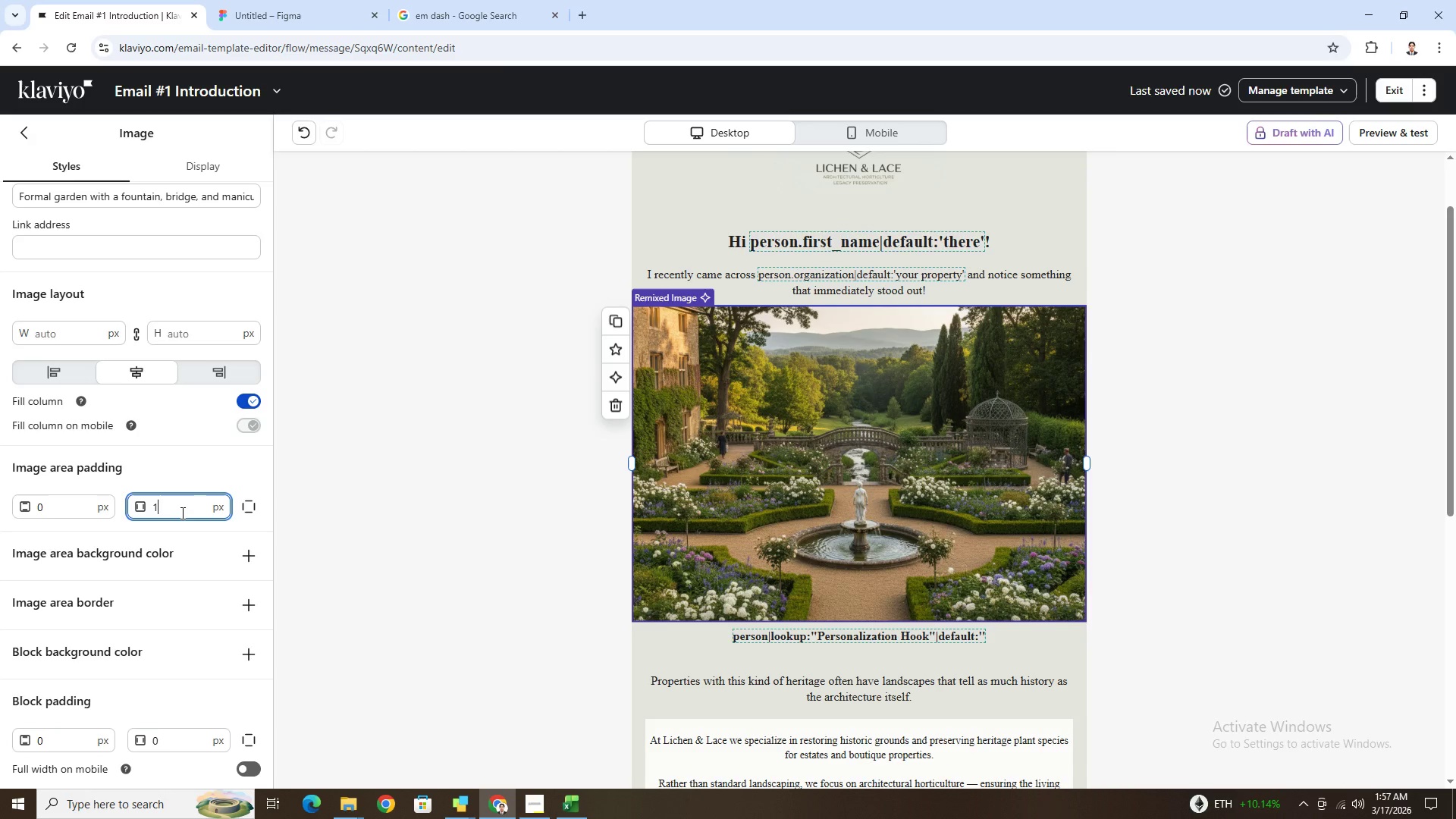 
key(Numpad8)
 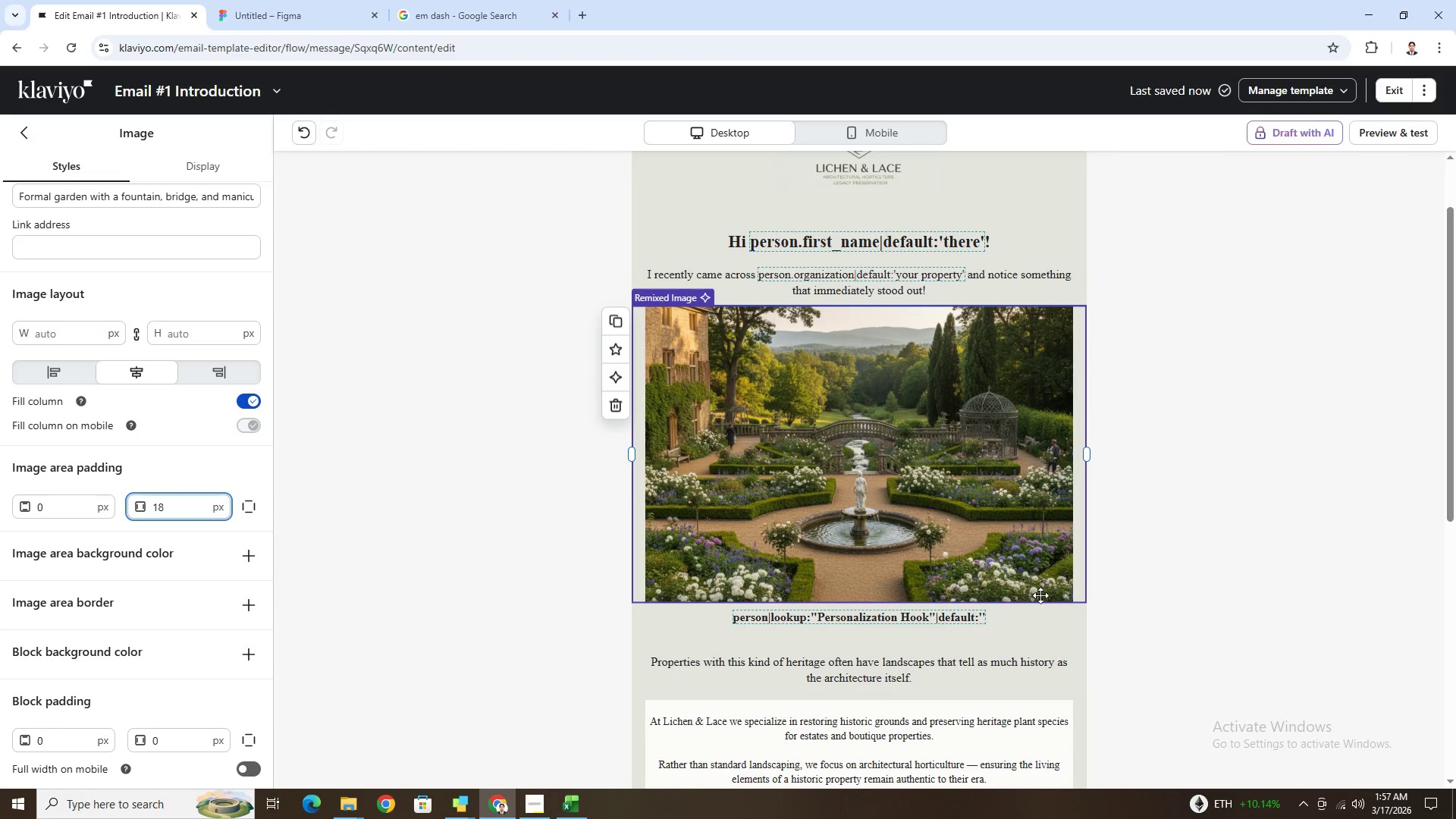 
left_click([1171, 564])
 